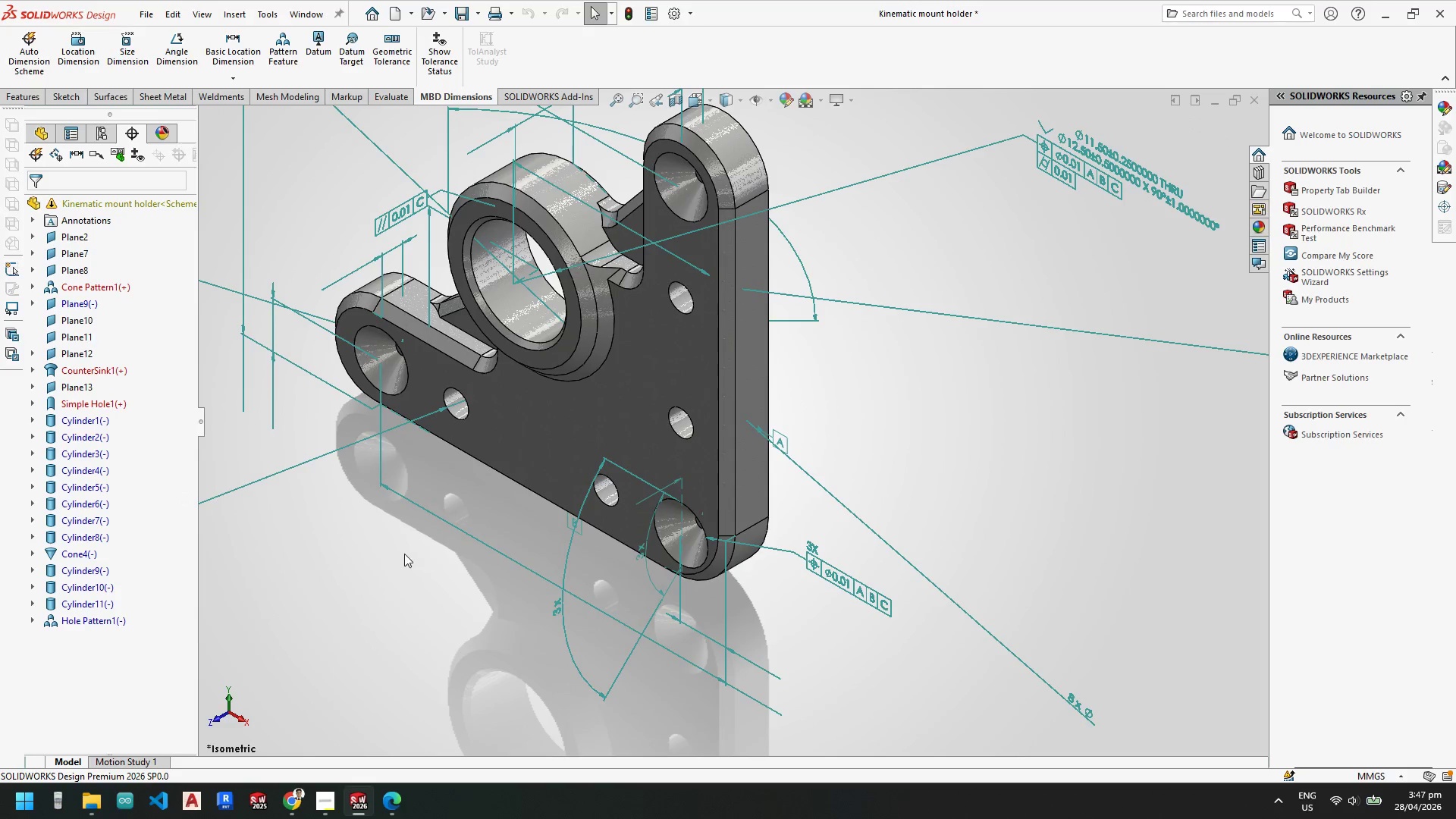 
key(Control+Z)
 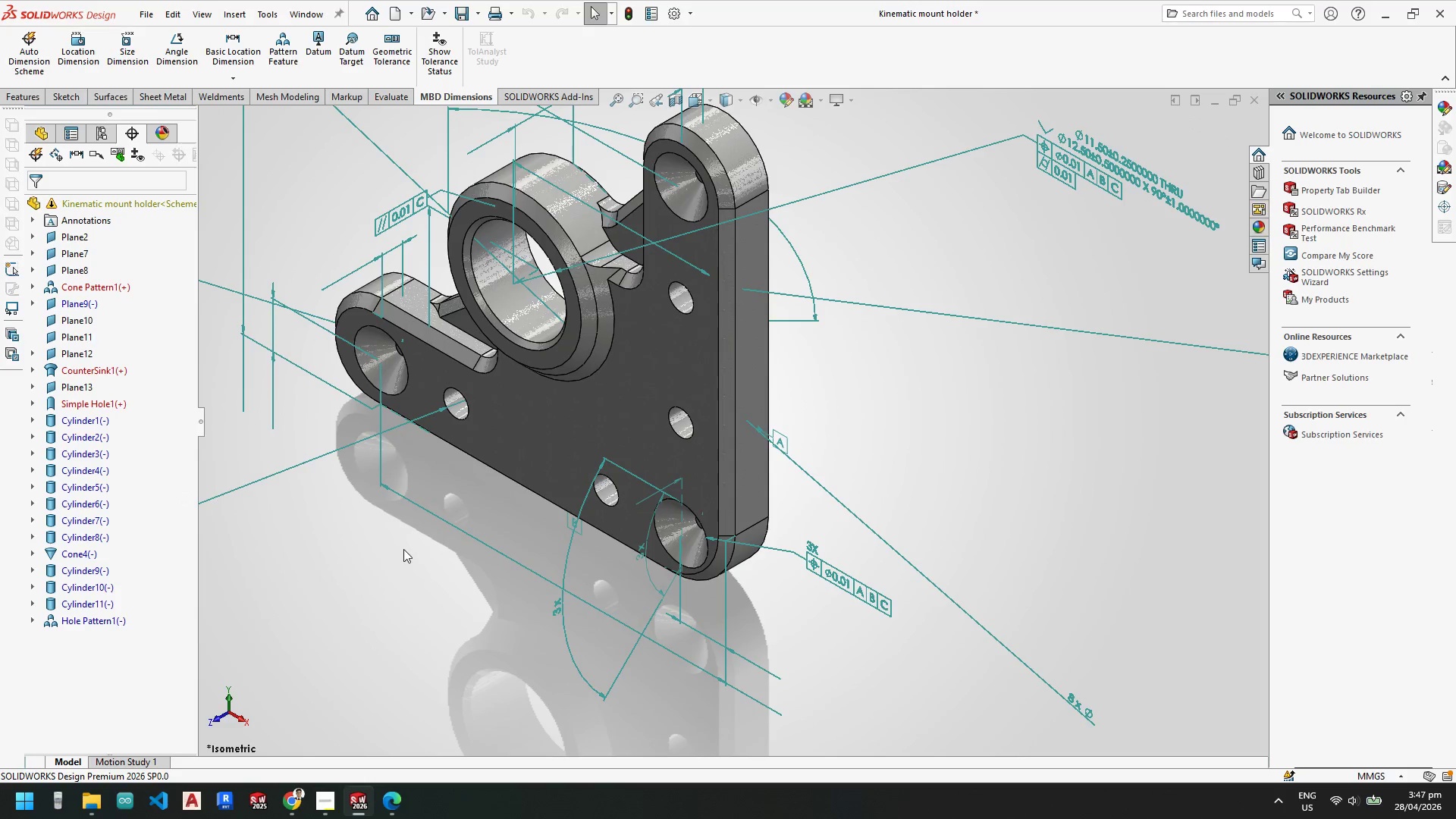 
left_click([400, 543])
 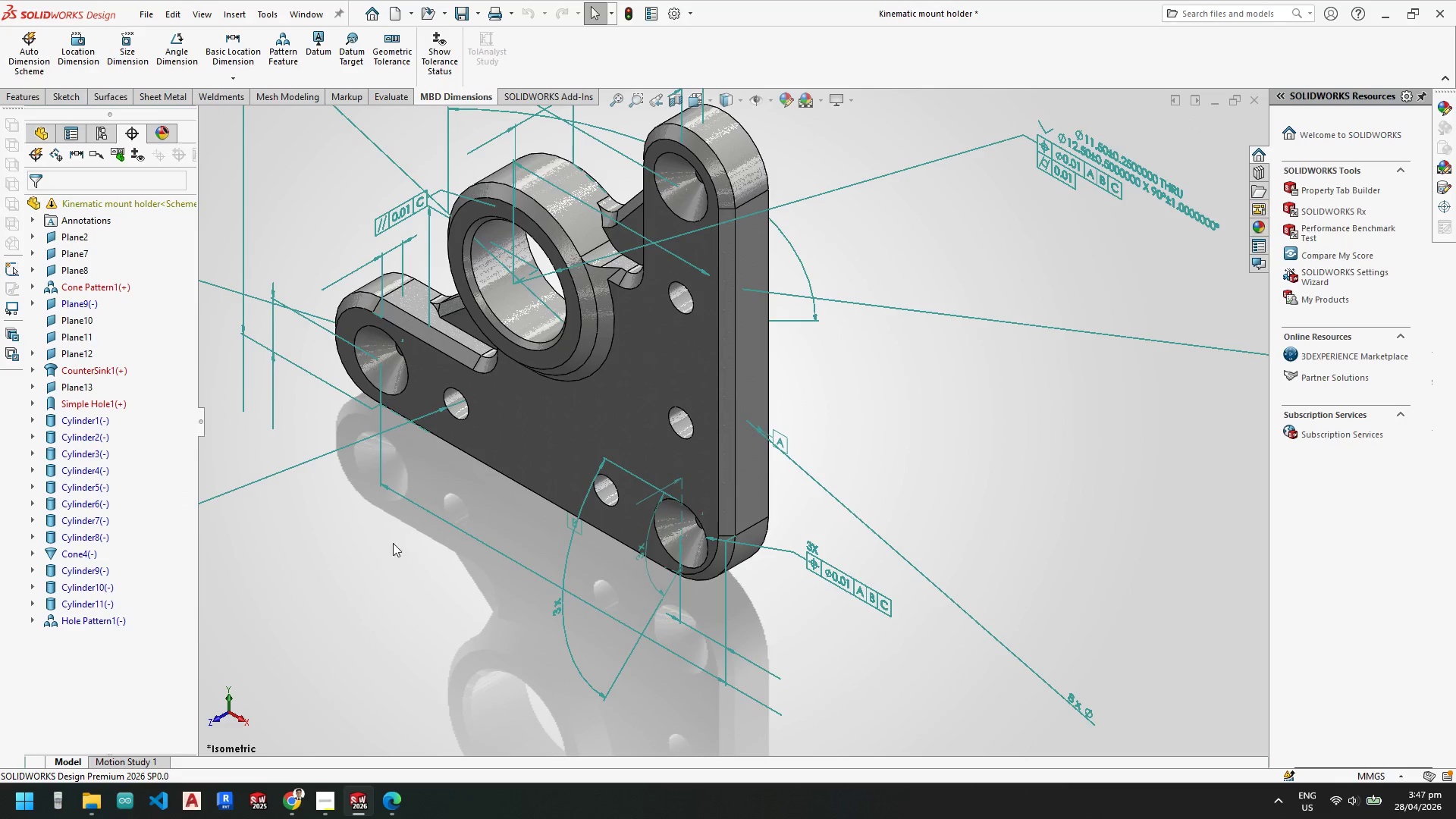 
key(Control+Z)
 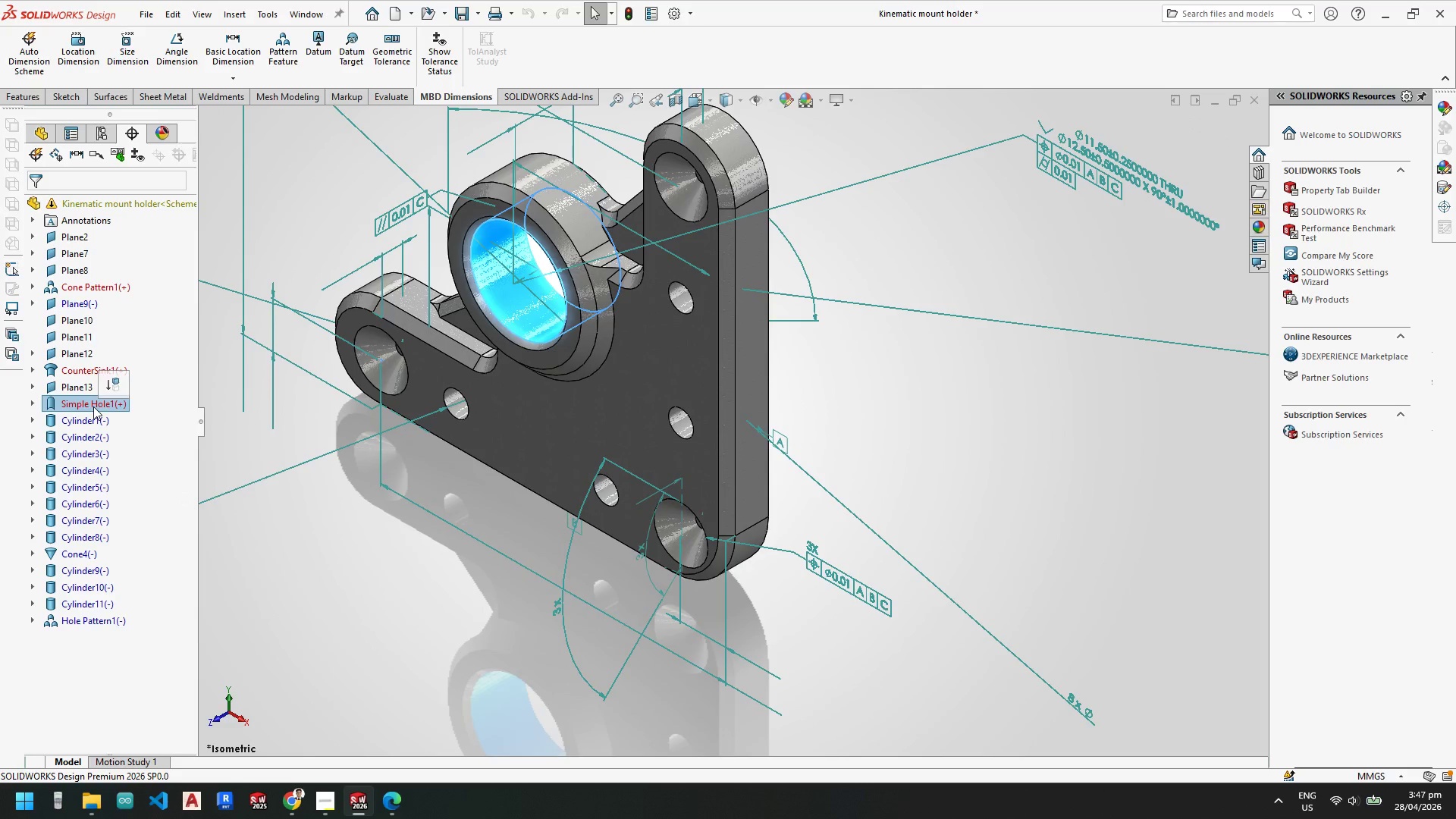 
left_click([83, 422])
 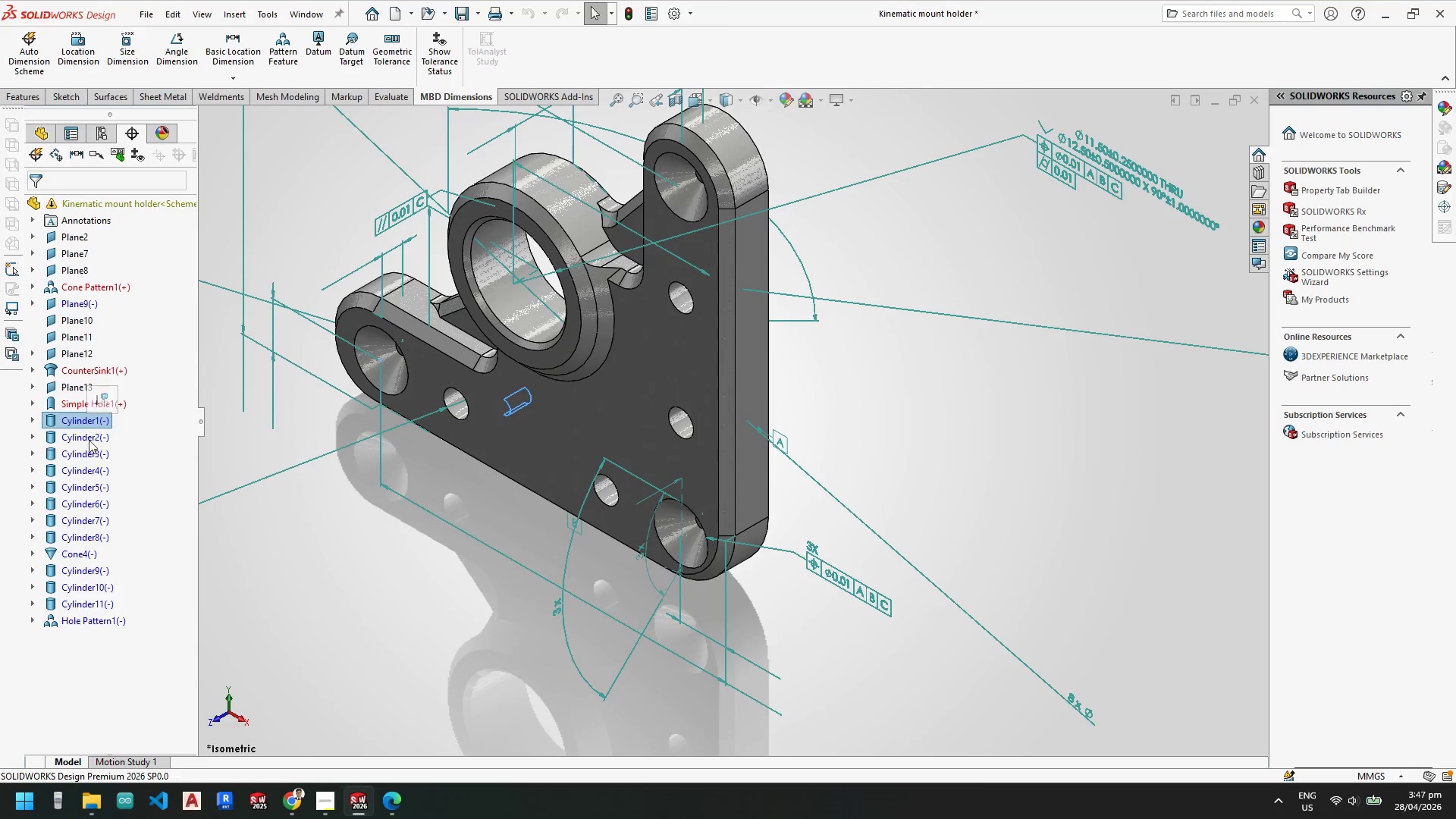 
hold_key(key=ShiftLeft, duration=0.77)
left_click([80, 620])
 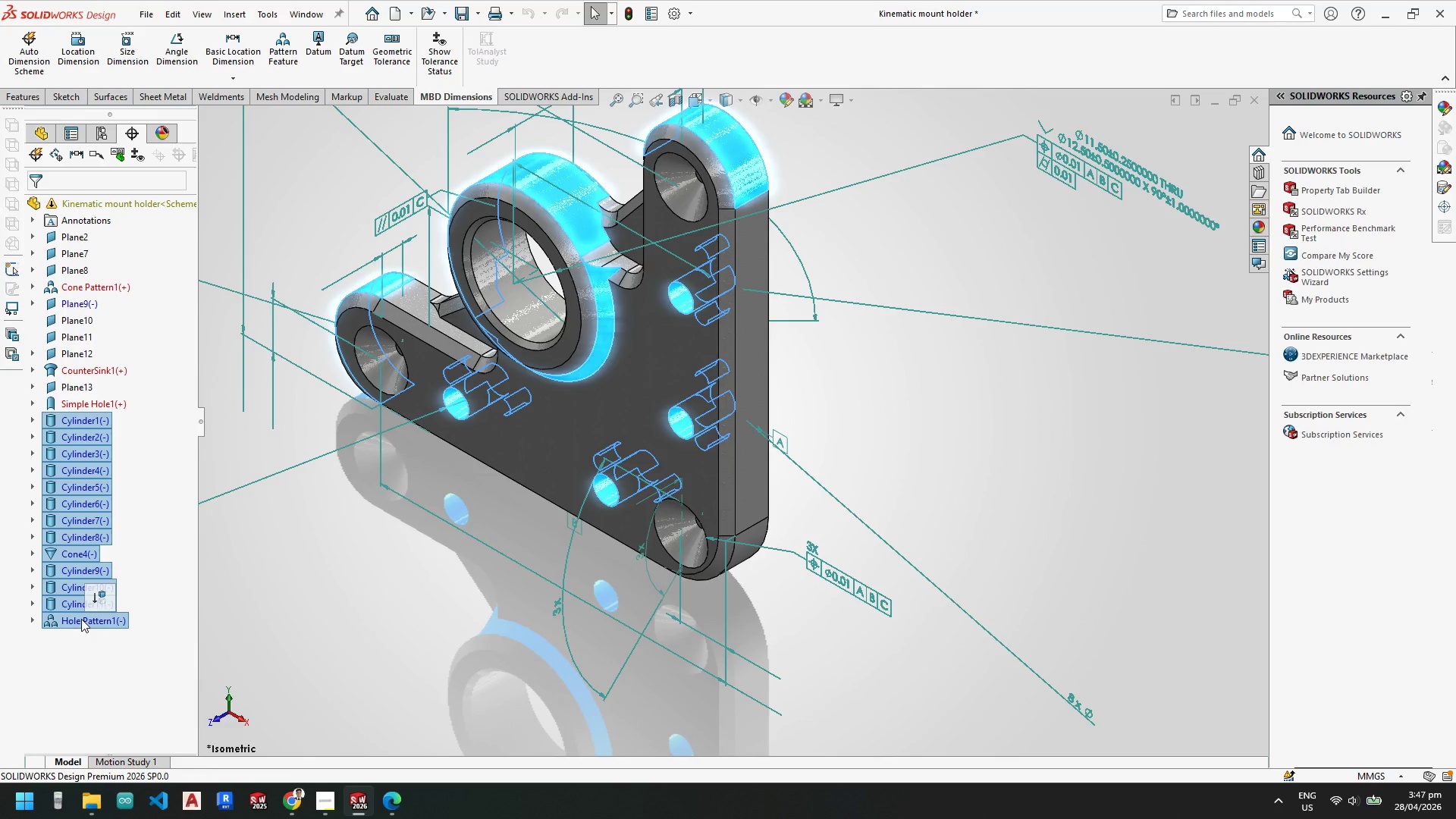 
key(Delete)
 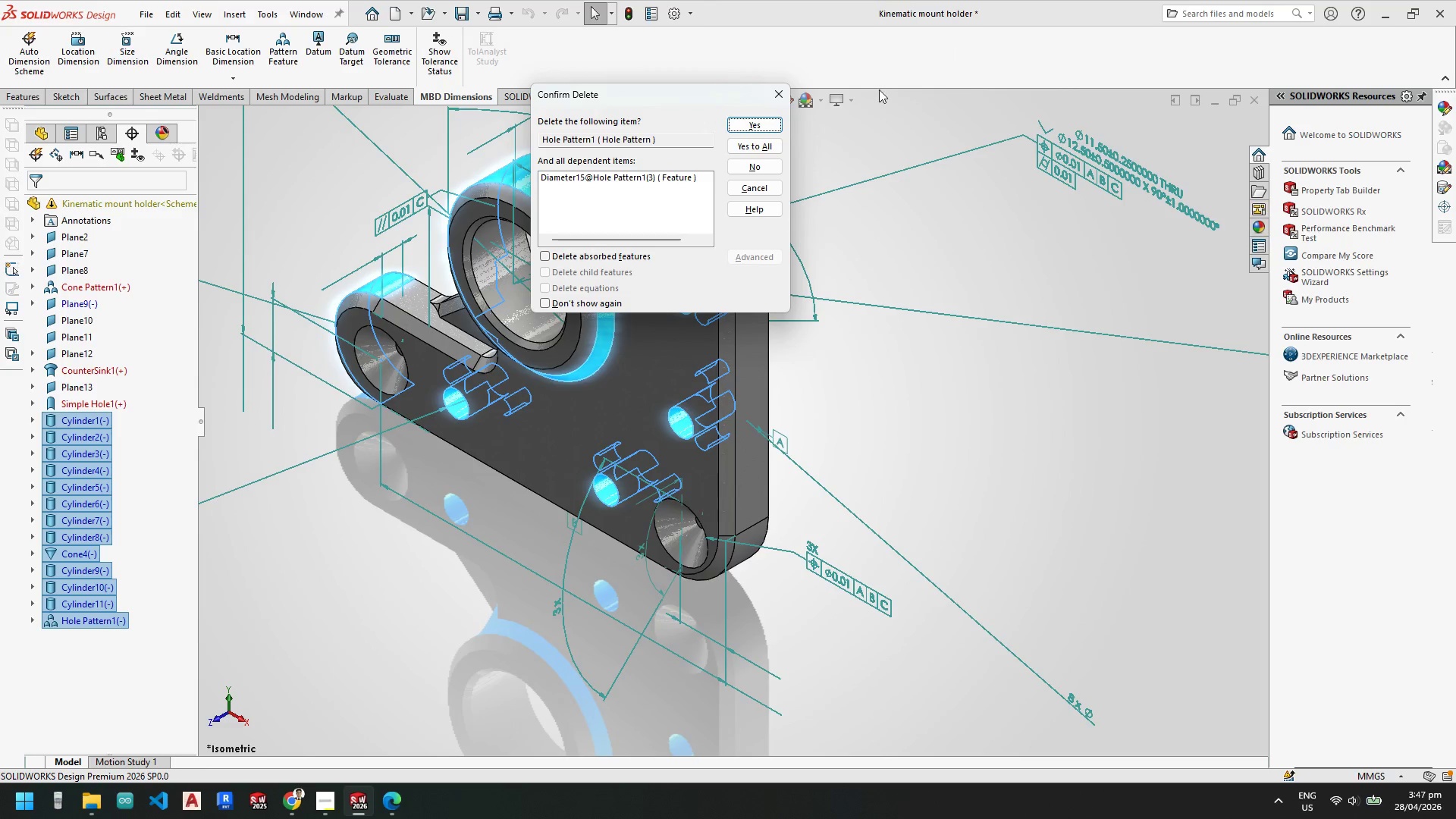 
left_click([767, 149])
 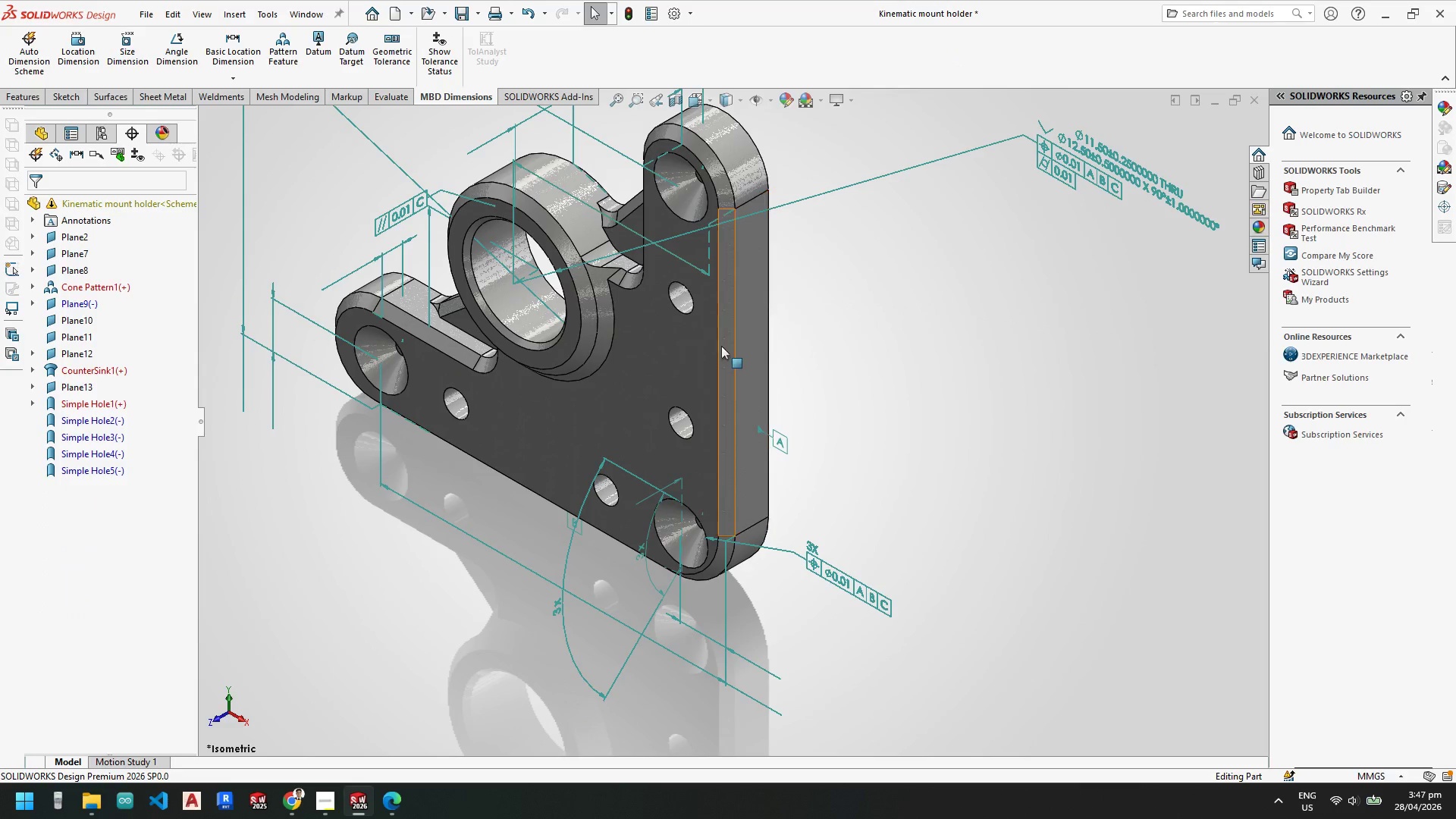 
scroll: coordinate [682, 435], scroll_direction: down, amount: 2.0
 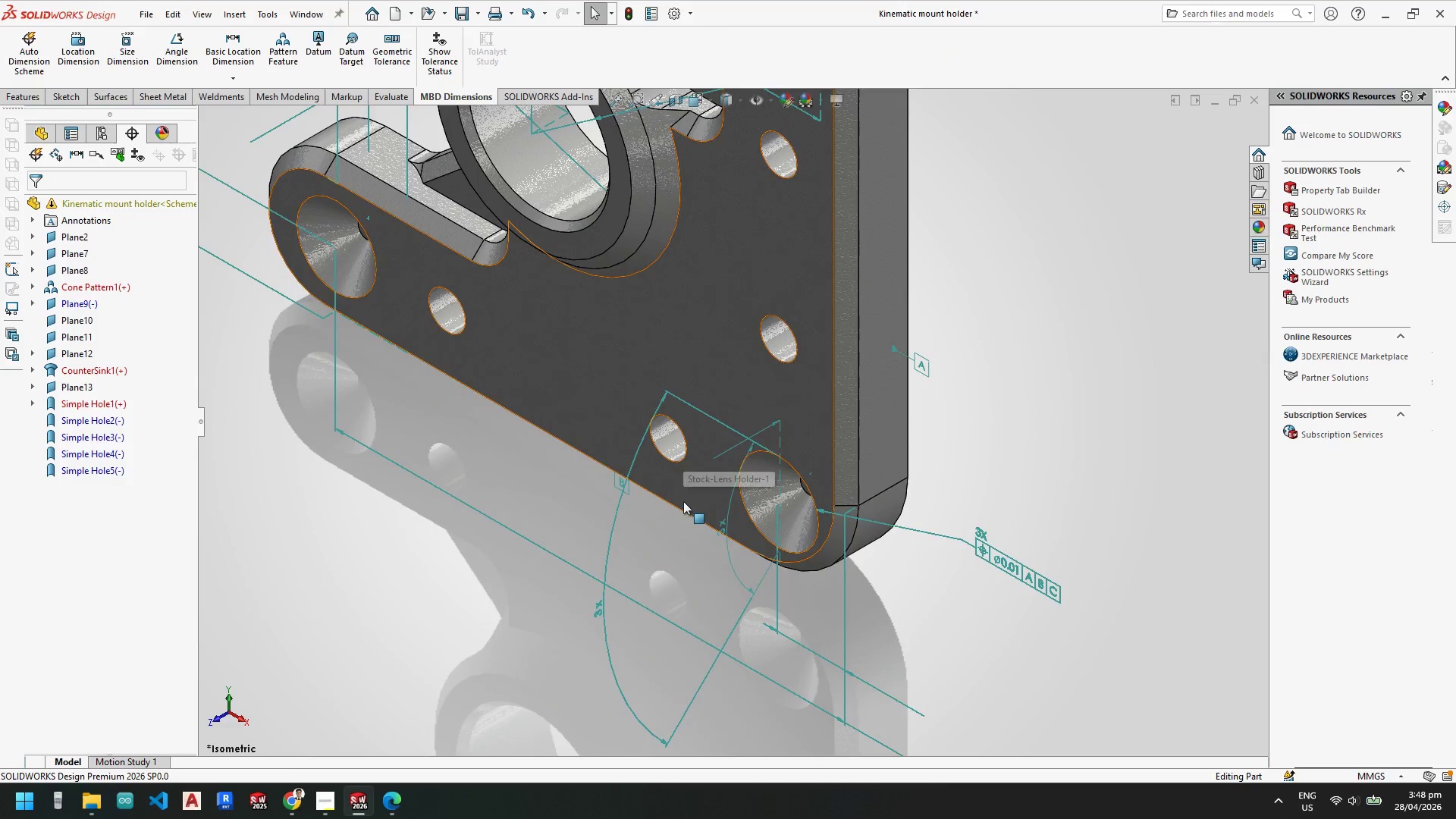 
scroll: coordinate [679, 494], scroll_direction: up, amount: 3.0
 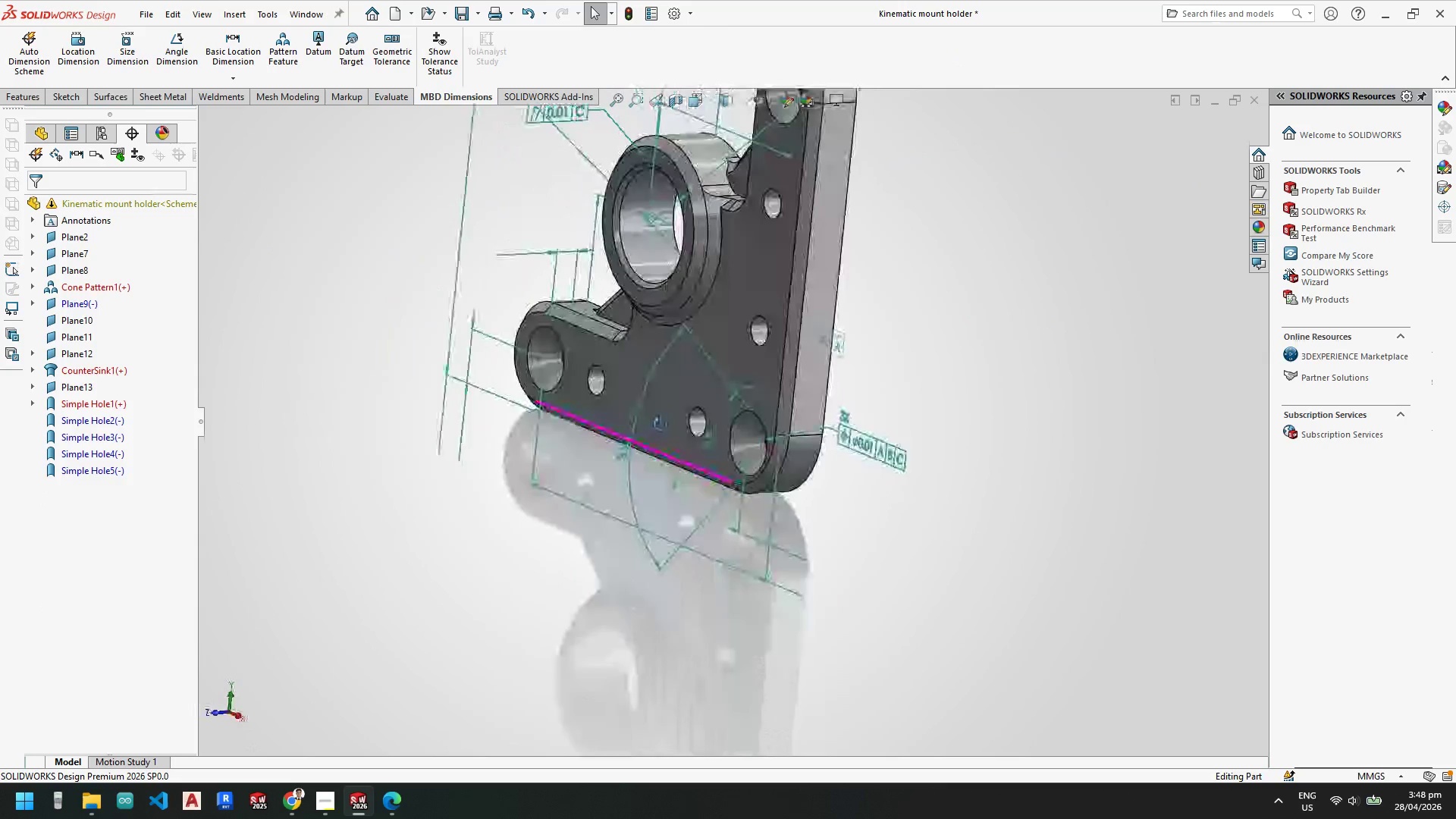 
key(Control+Z)
 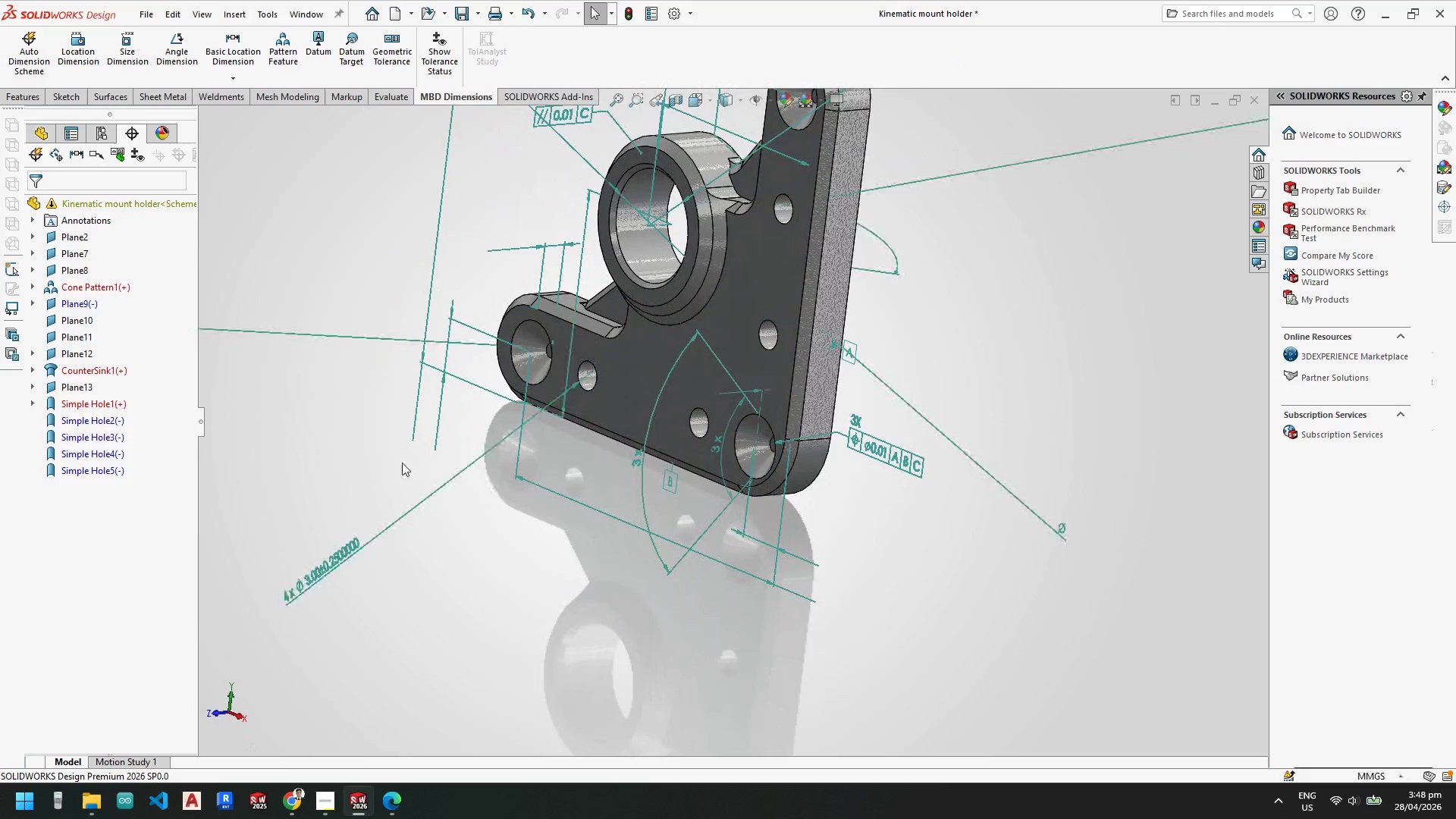 
left_click([402, 463])
 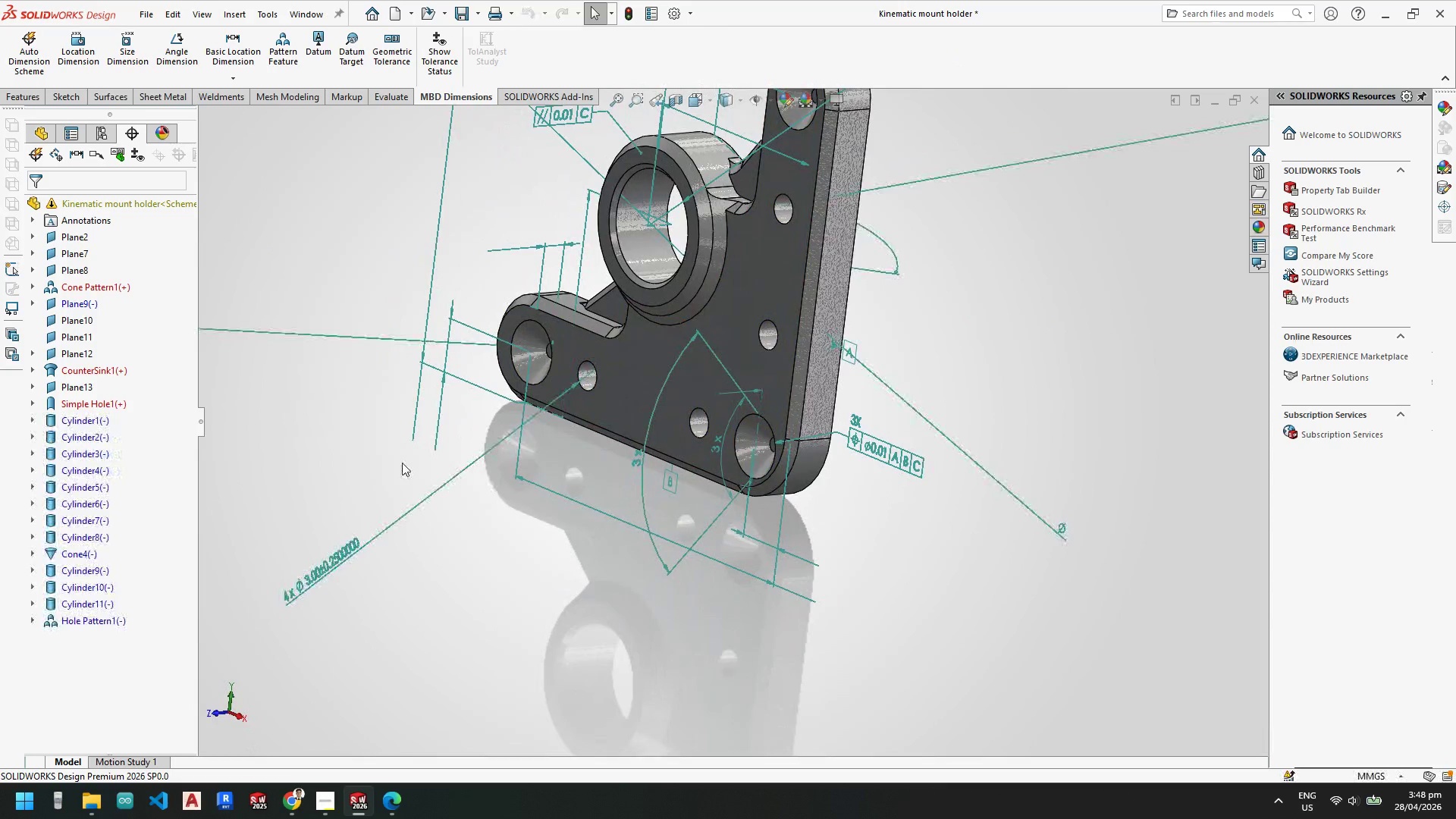 
key(Control+Z)
 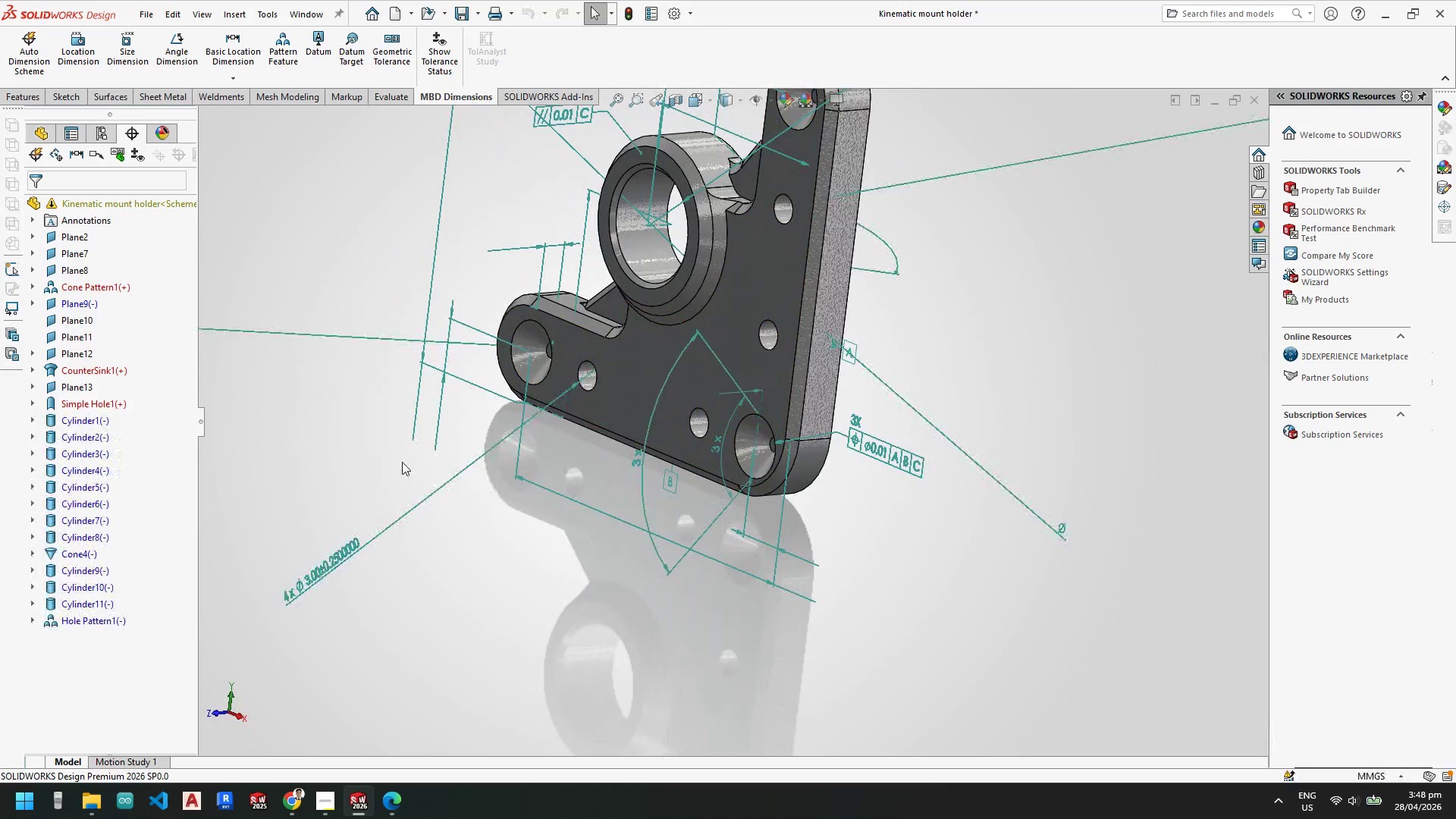 
key(Control+Z)
 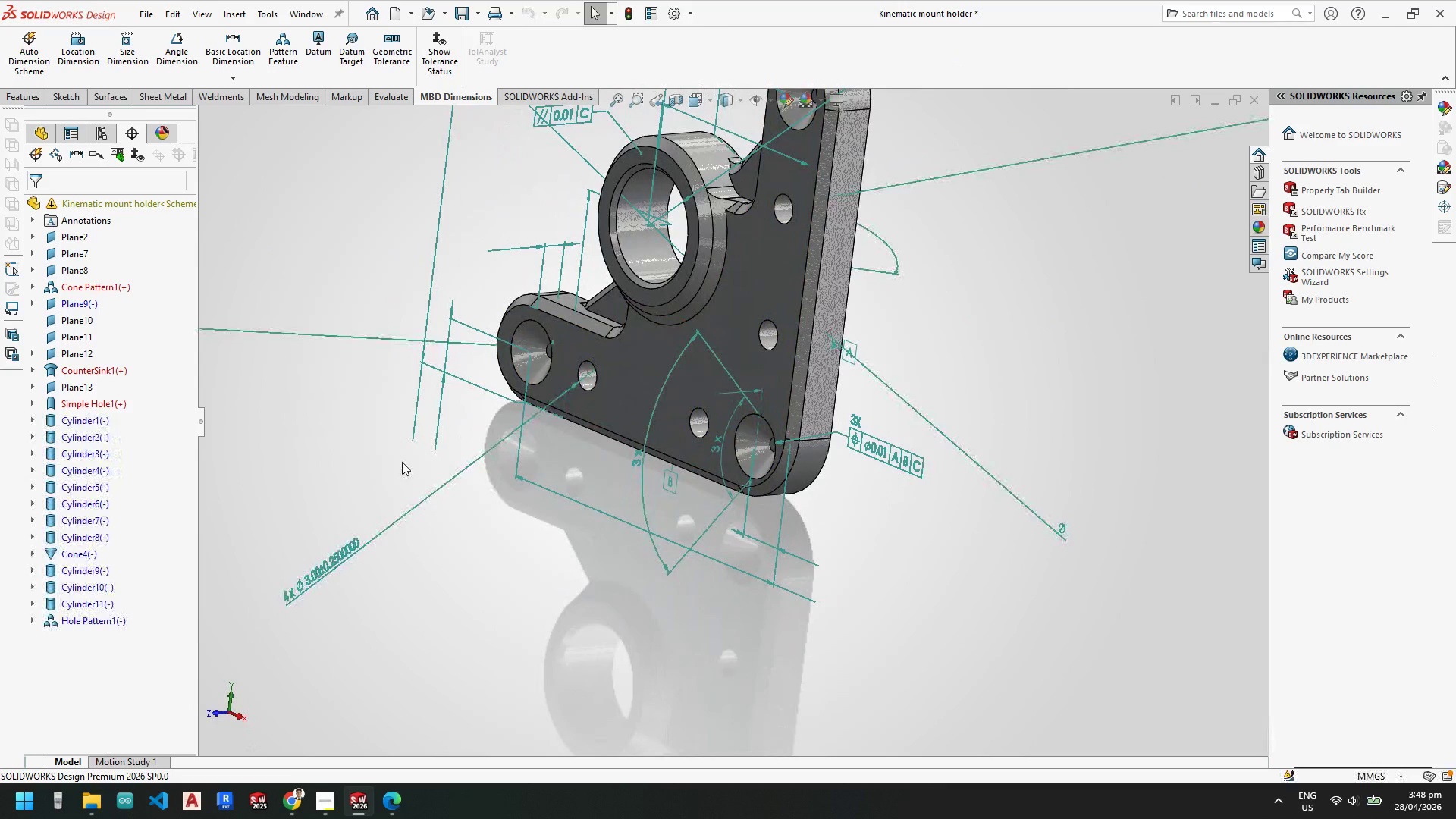 
key(Control+Z)
 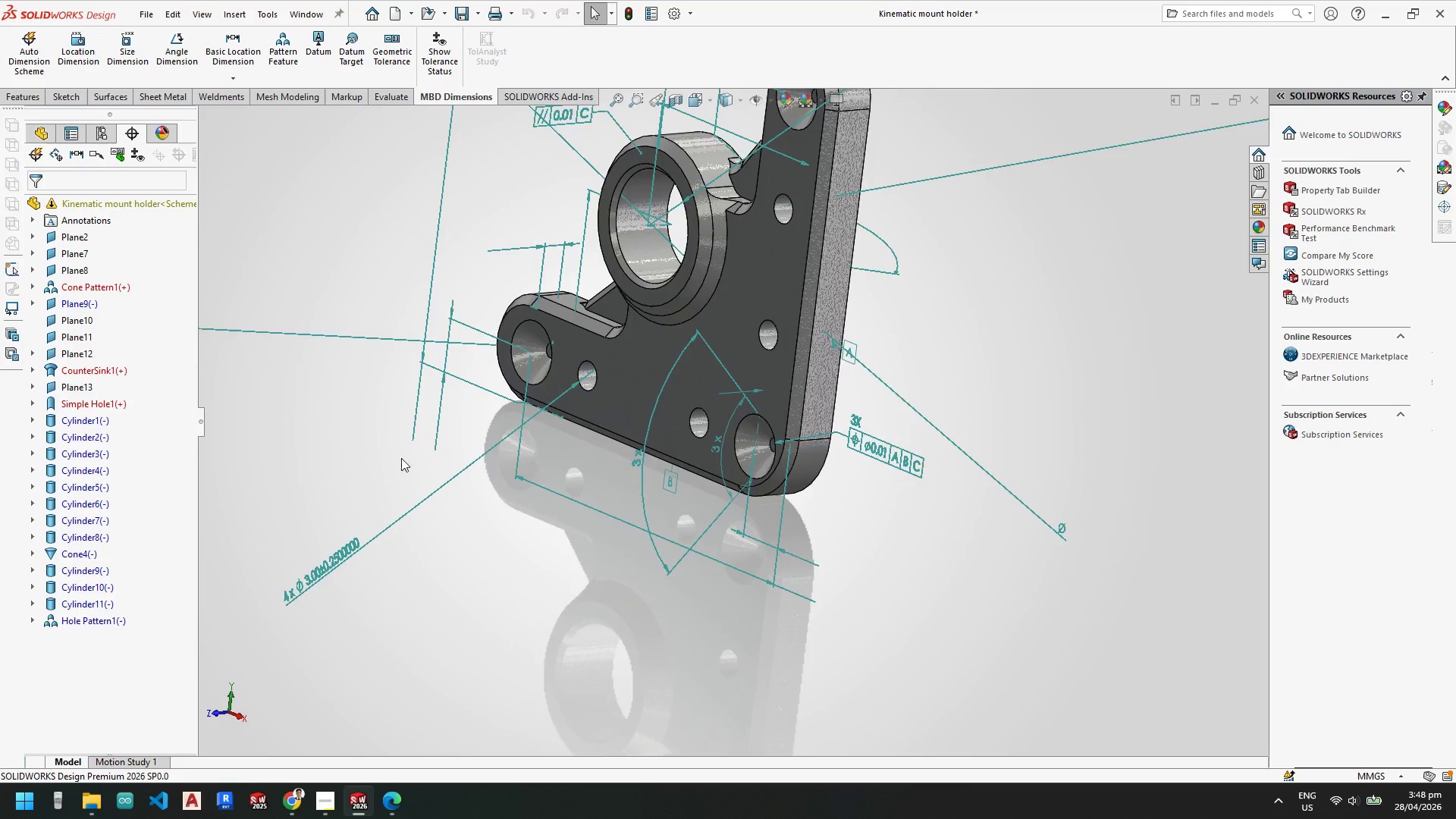 
key(Control+Z)
 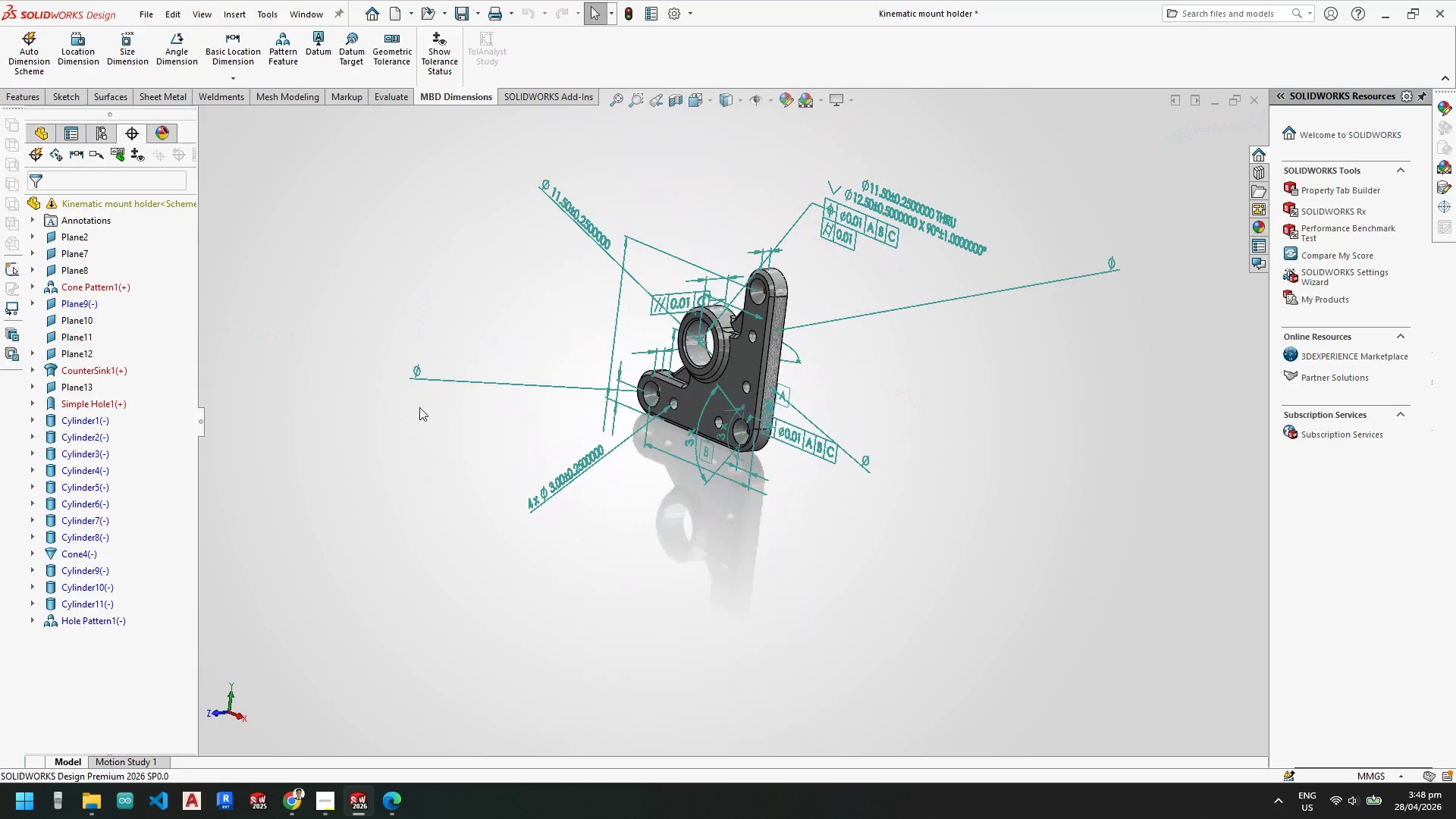 
scroll: coordinate [401, 458], scroll_direction: up, amount: 6.0
 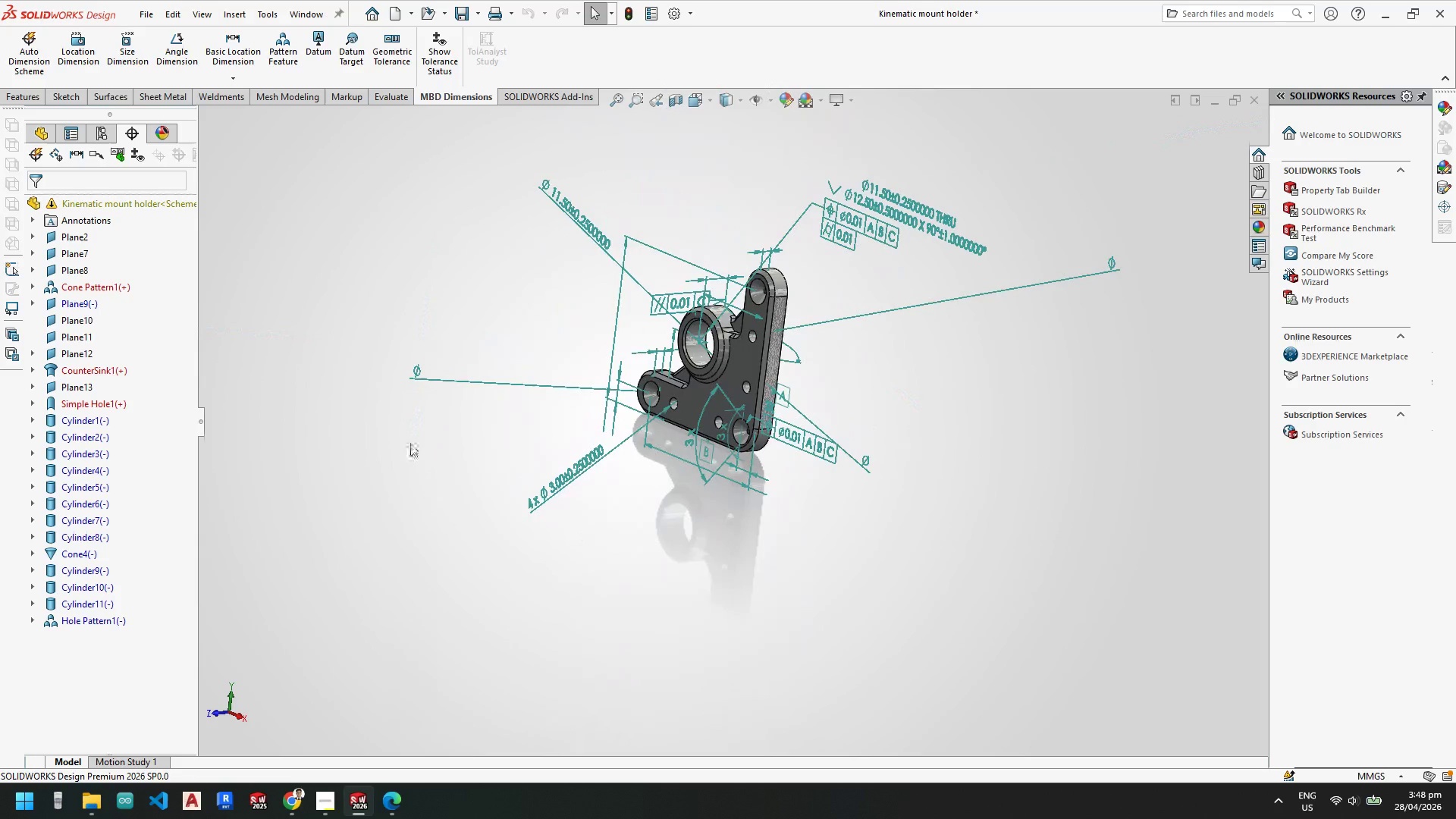 
key(Control+Z)
 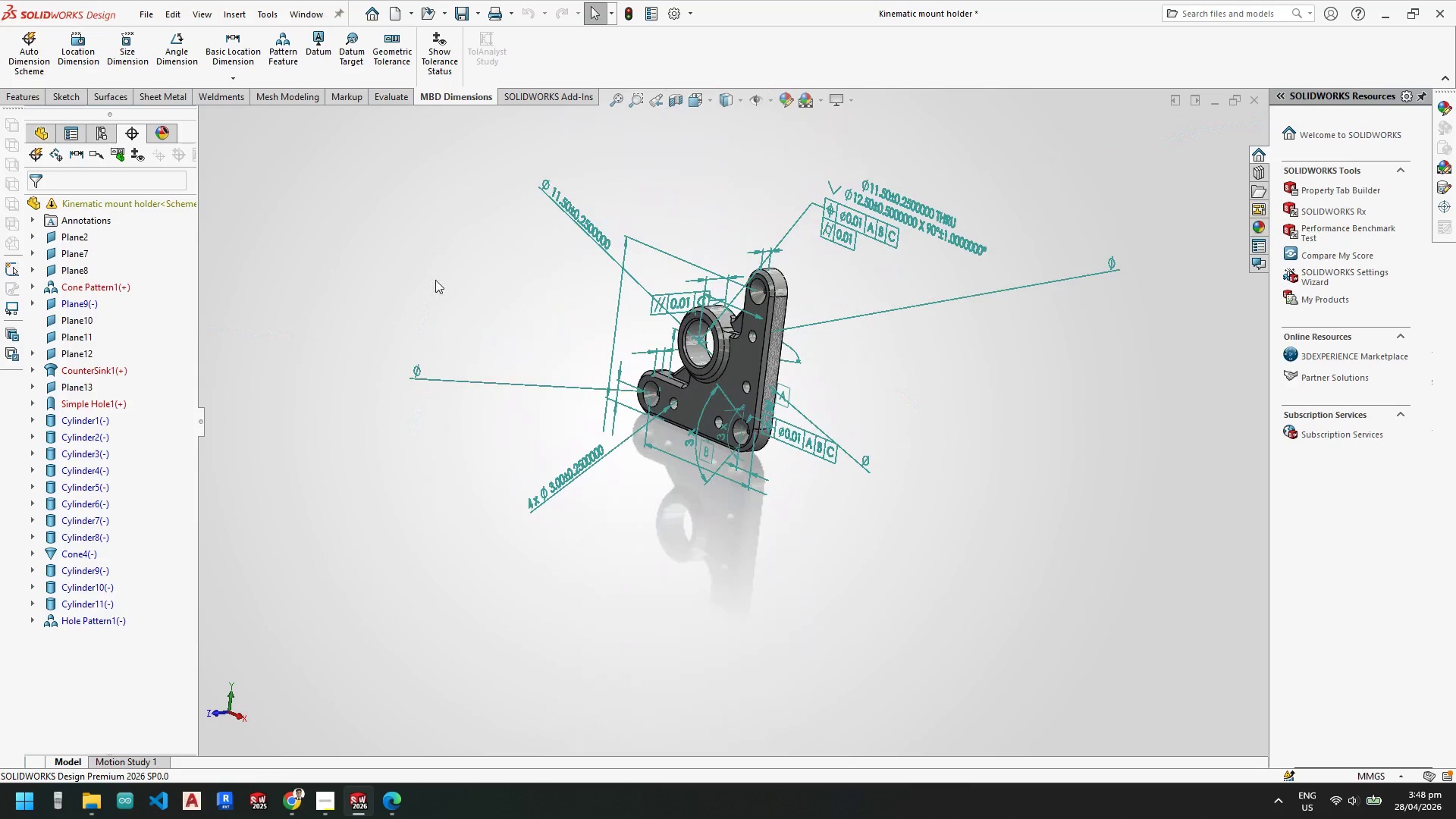 
key(Control+ControlLeft)
 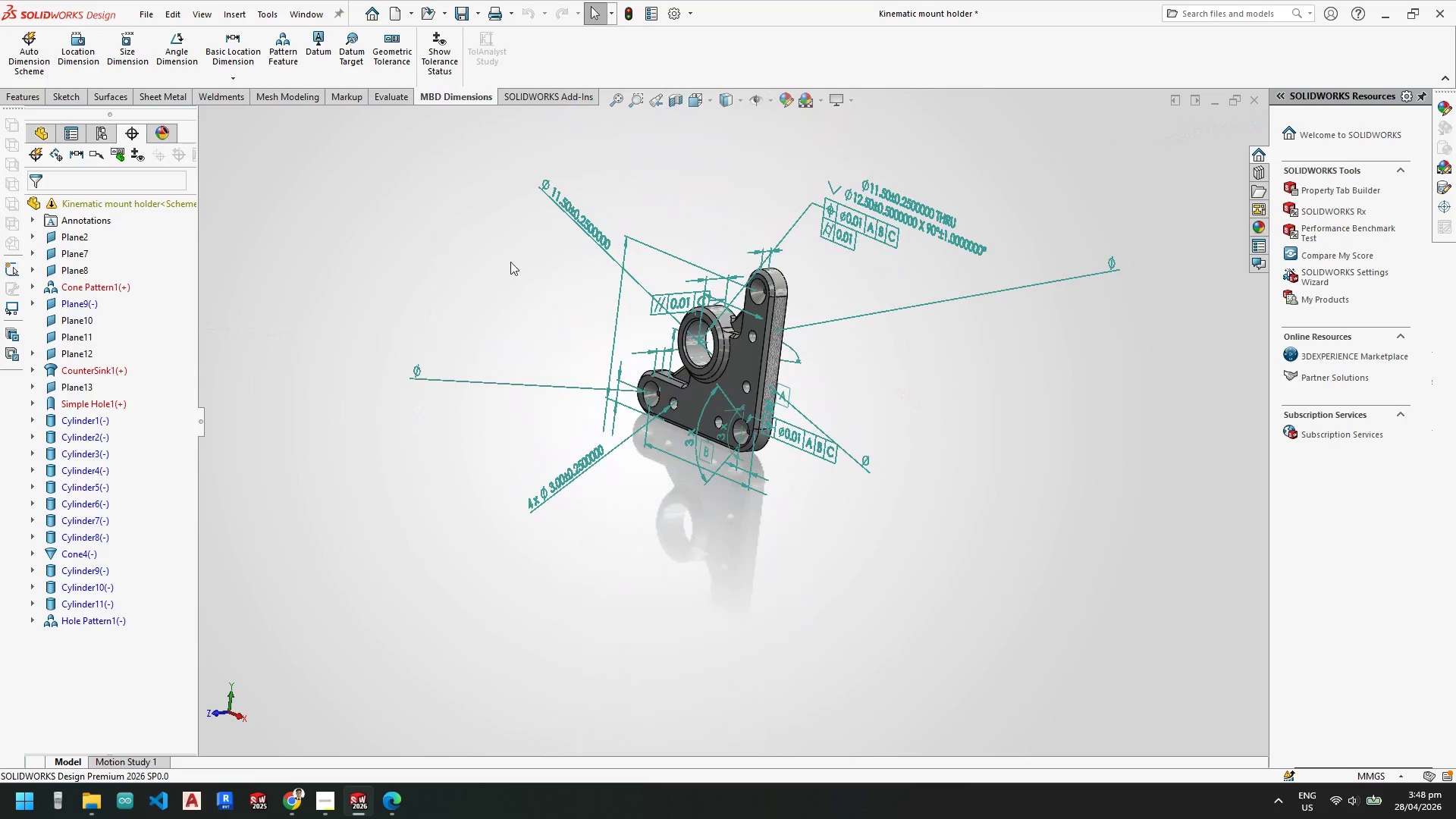 
key(Control+Z)
 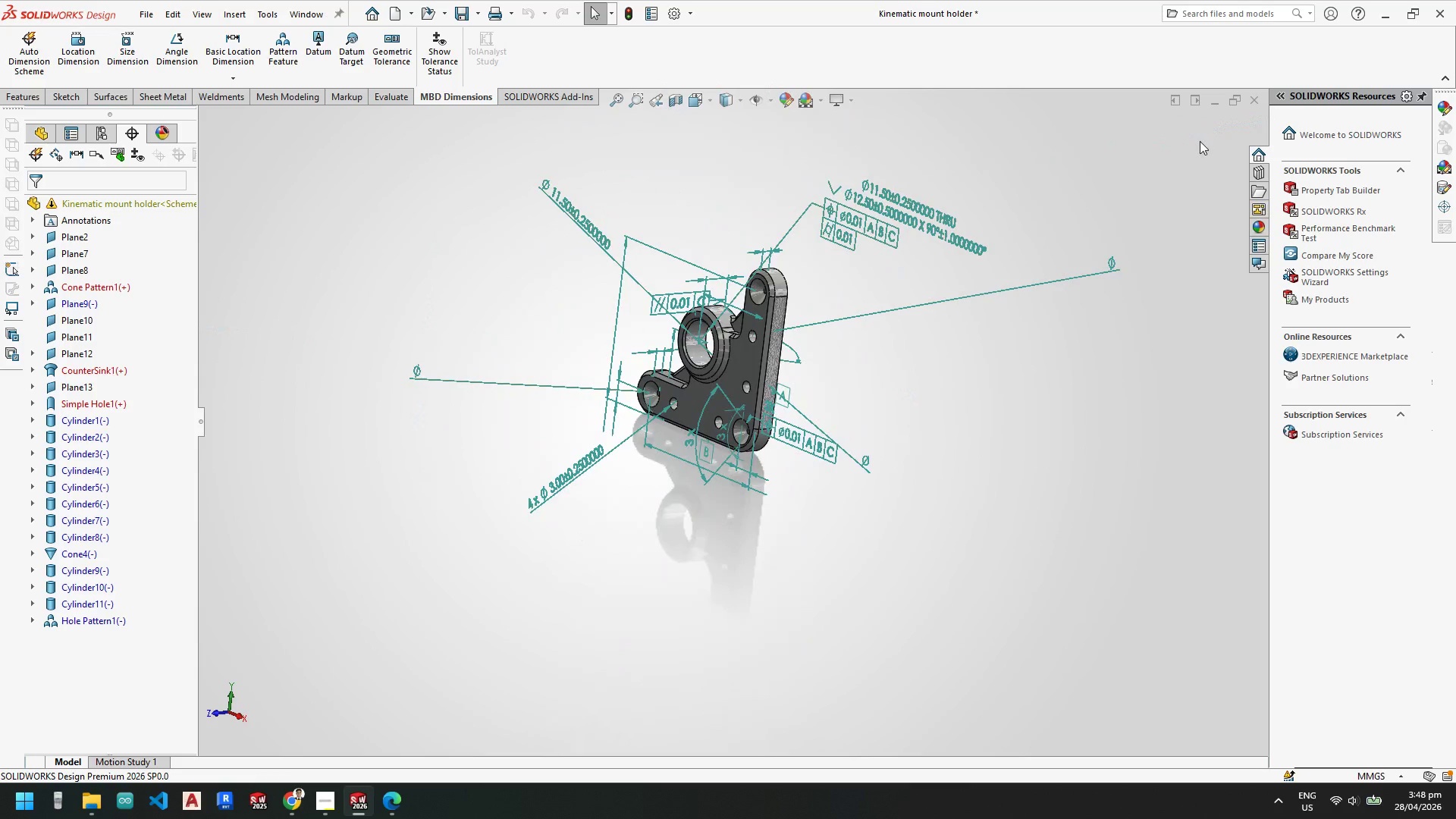 
key(Space)
 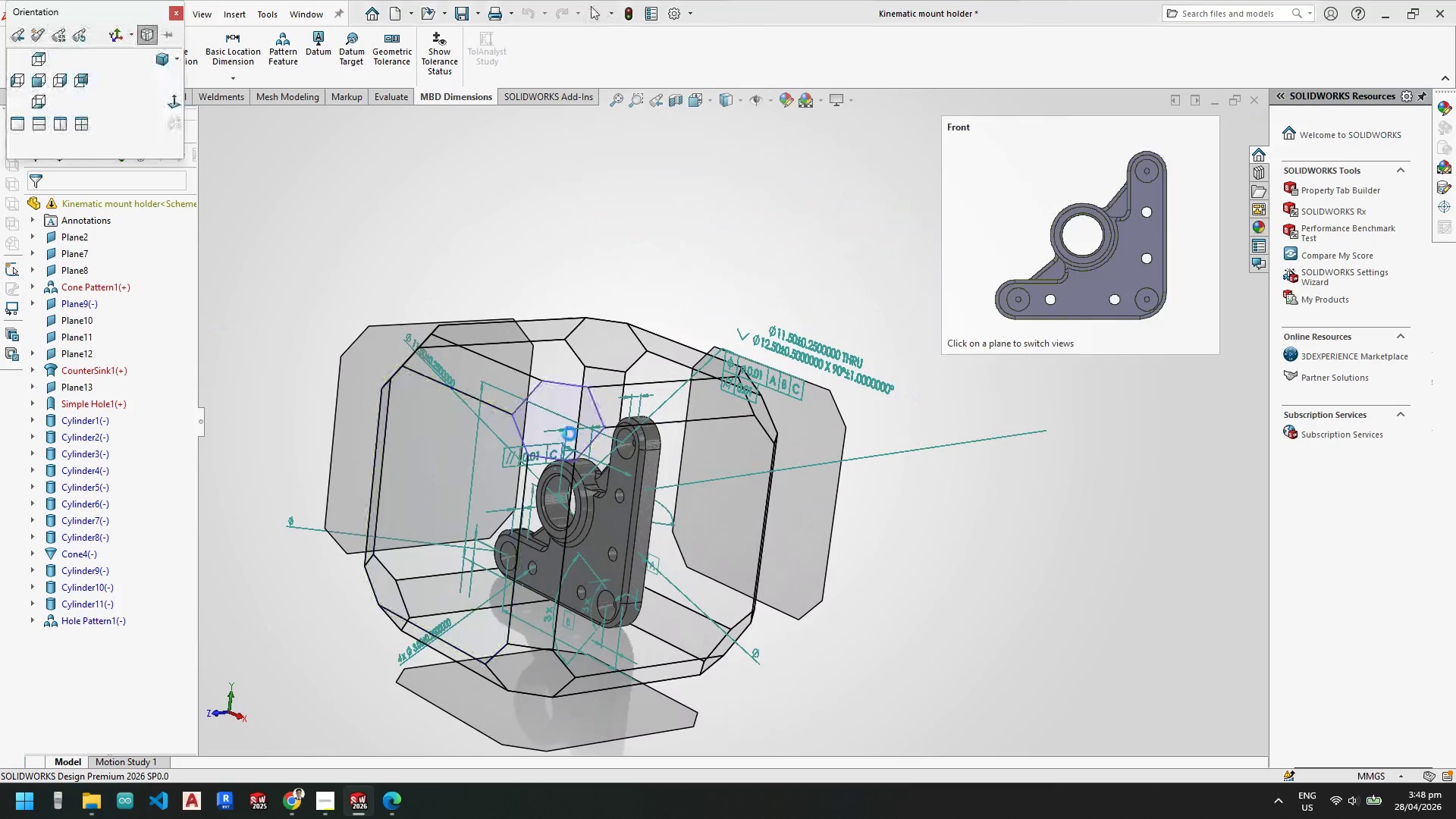 
left_click([578, 425])
 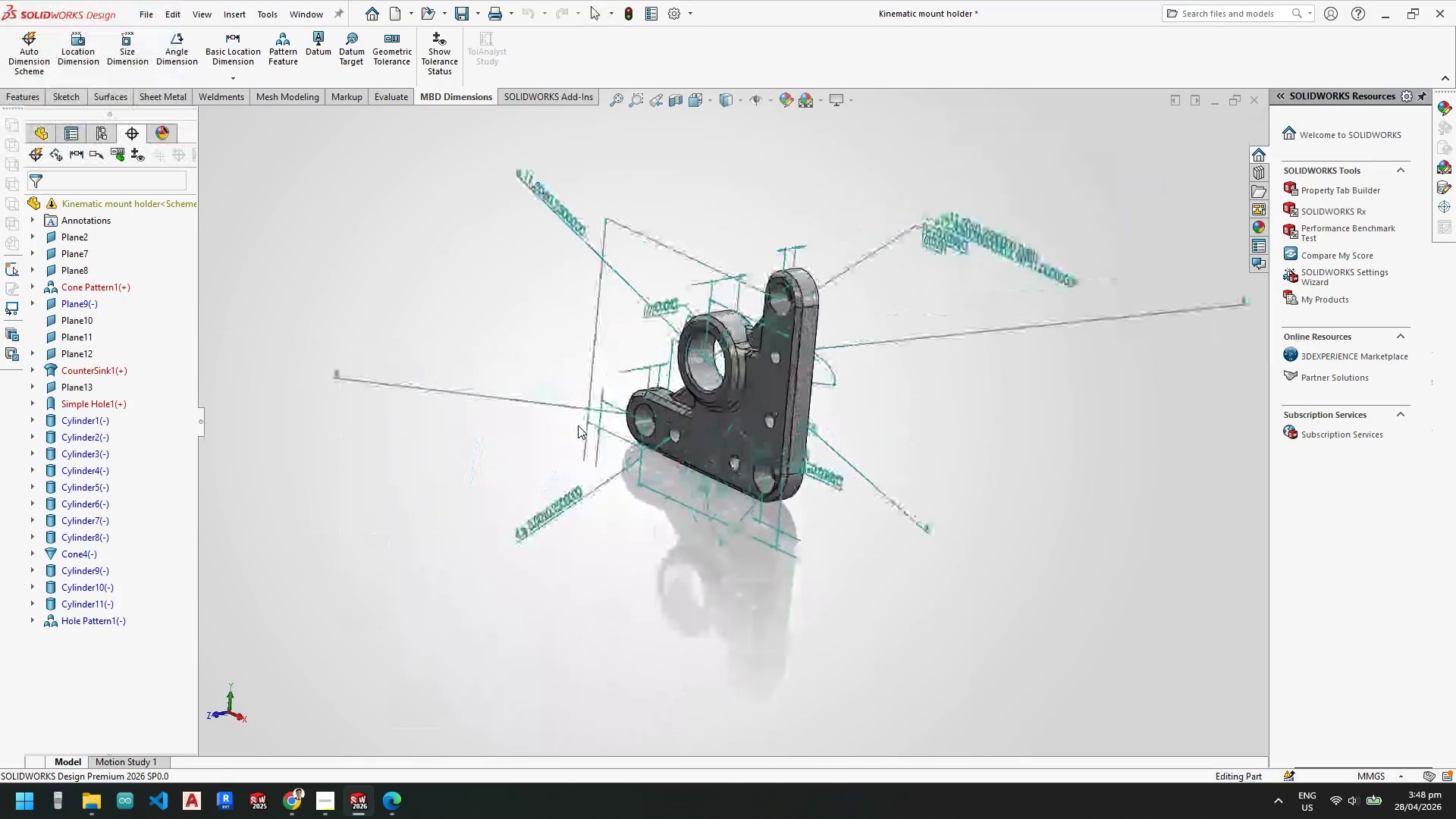 
key(Control+Z)
 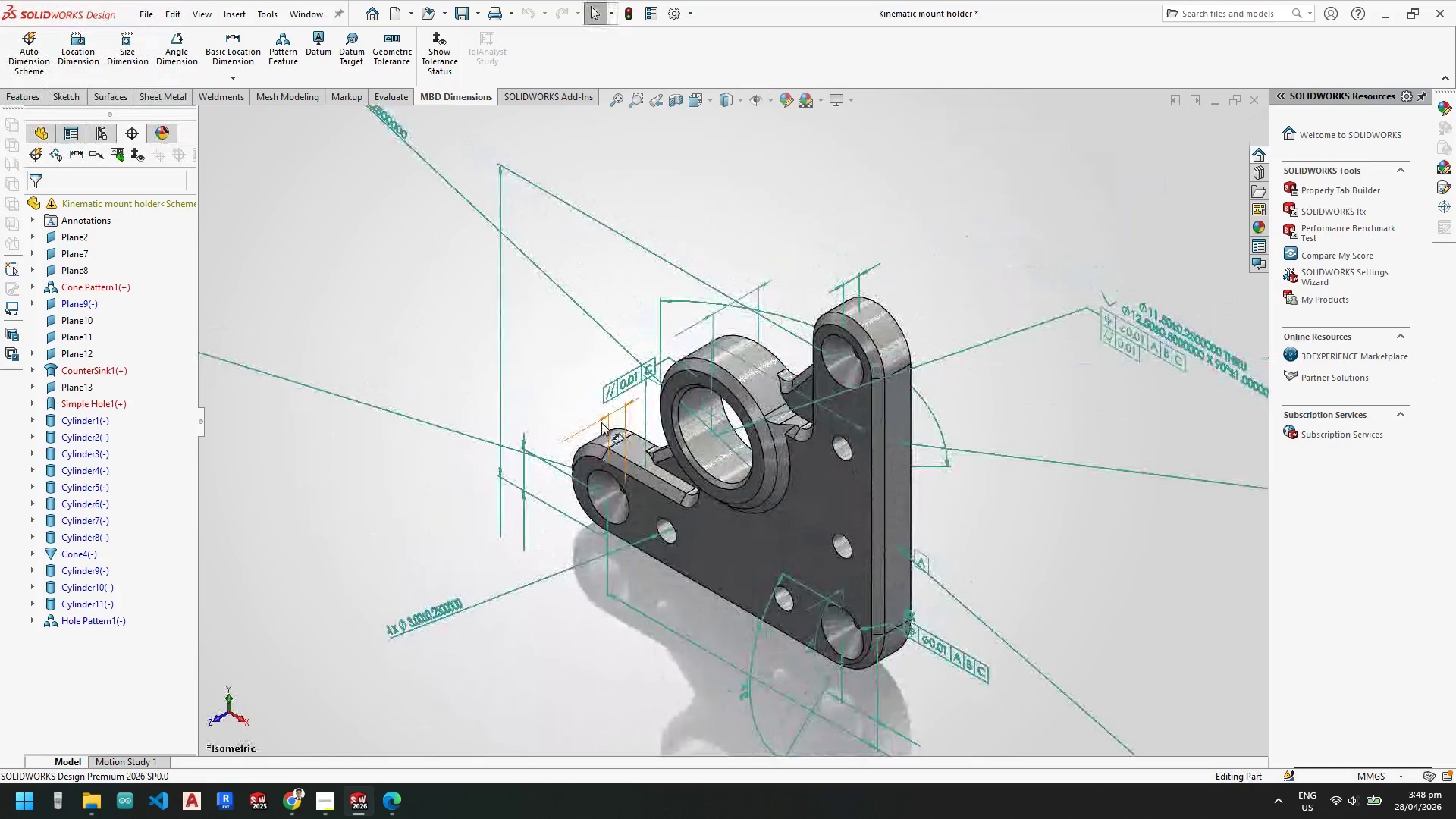 
key(Control+Z)
 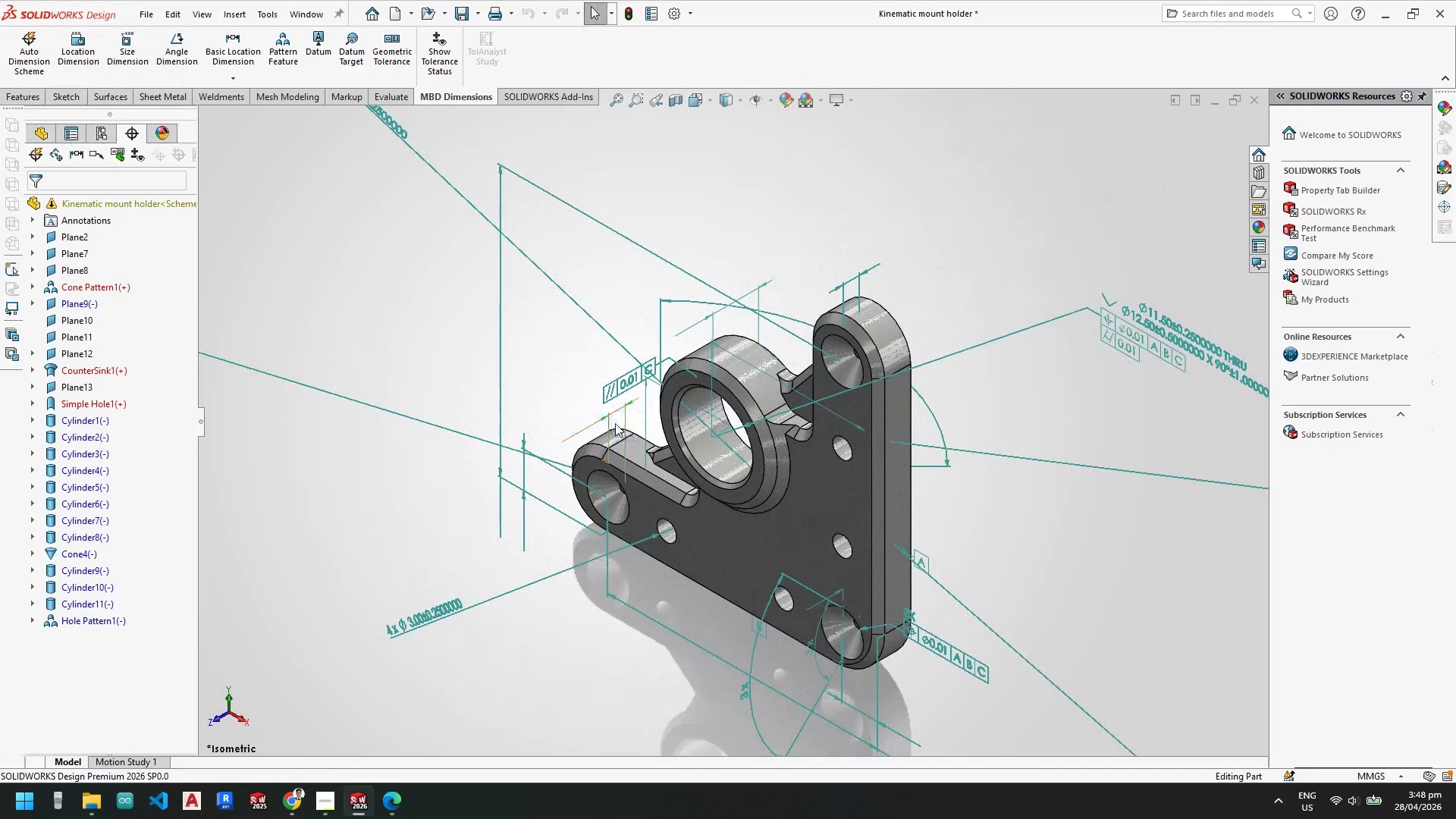 
key(Control+Z)
 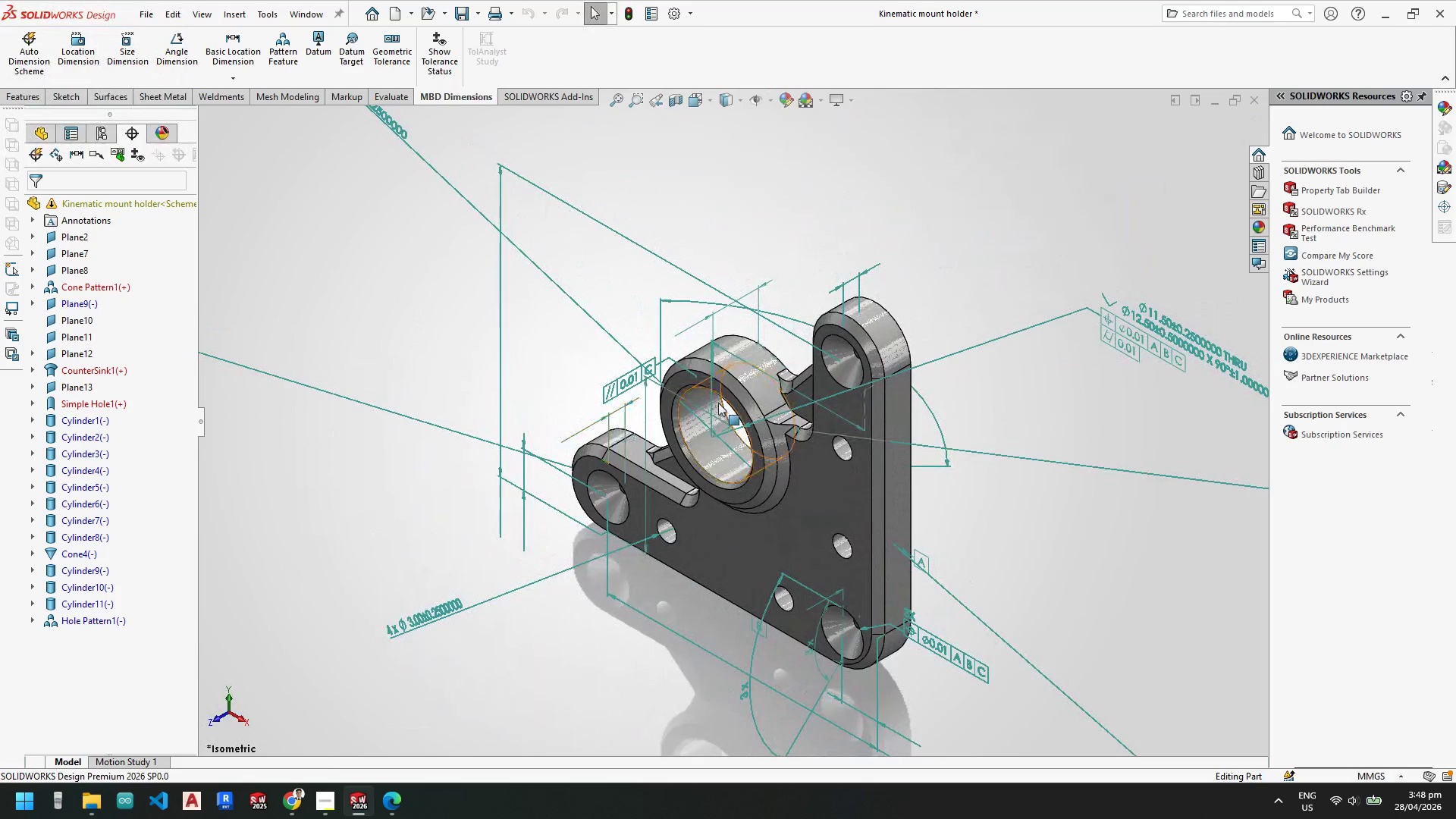 
key(Control+Z)
 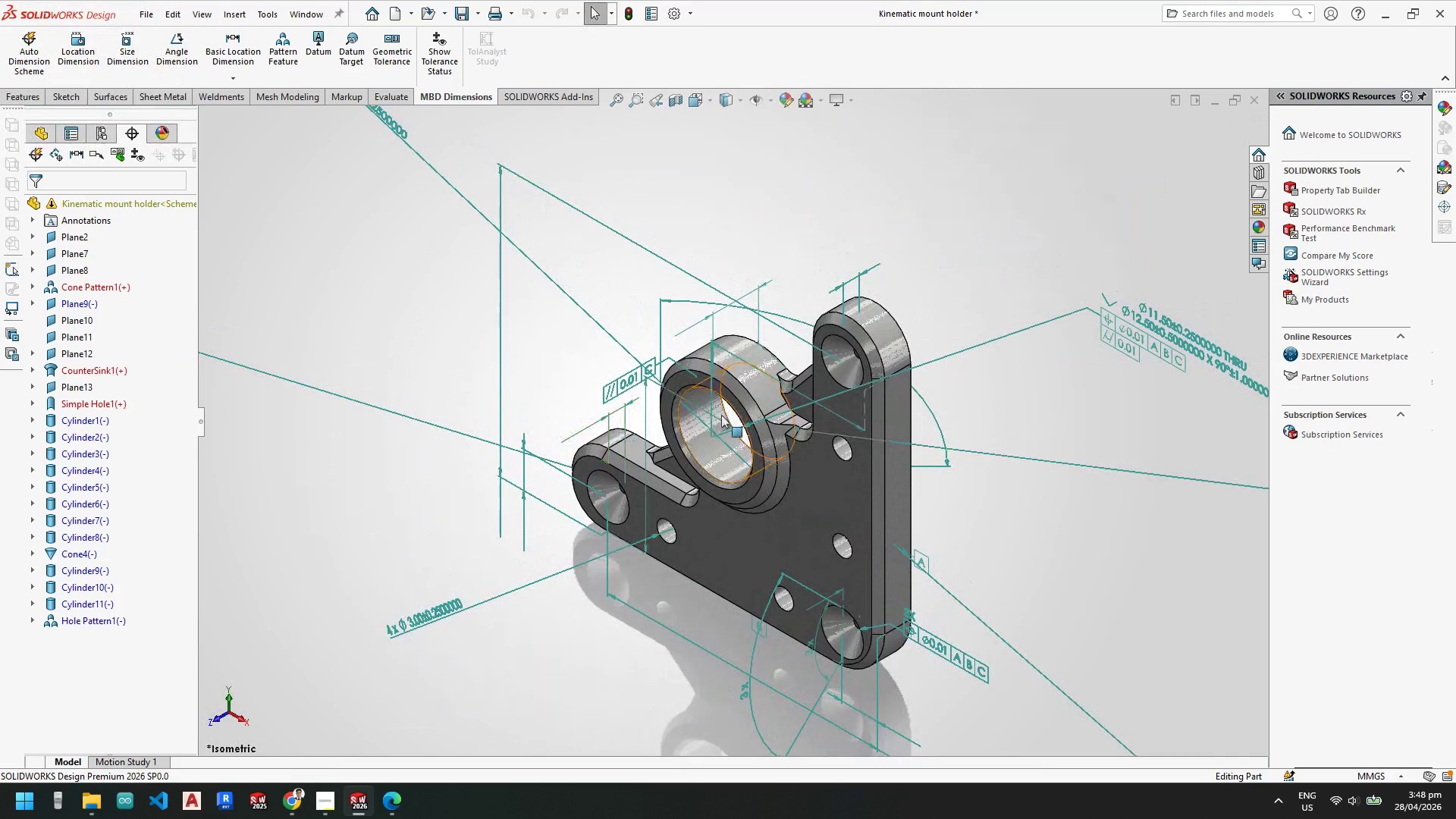 
key(Control+Z)
 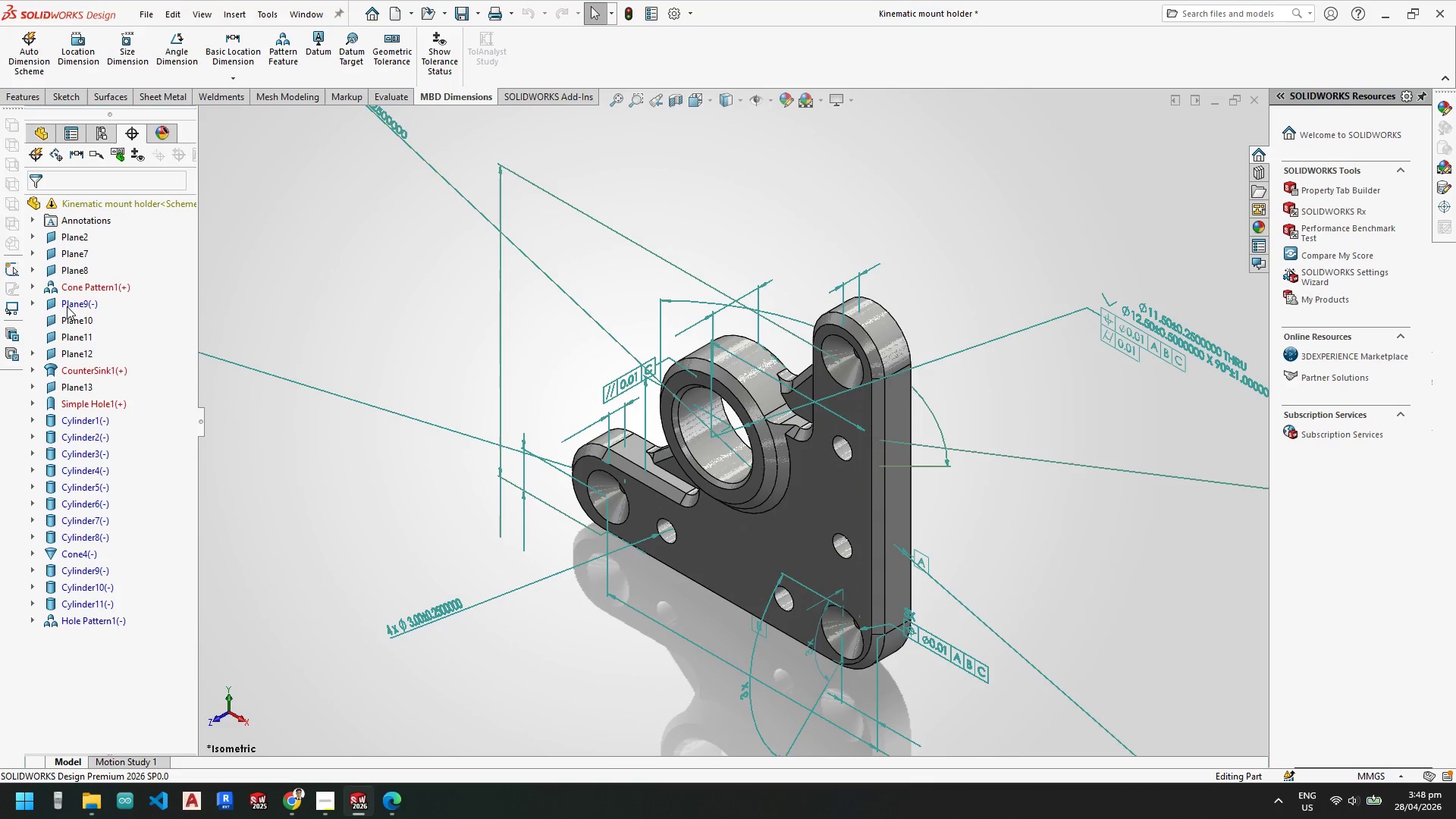 
key(Escape)
 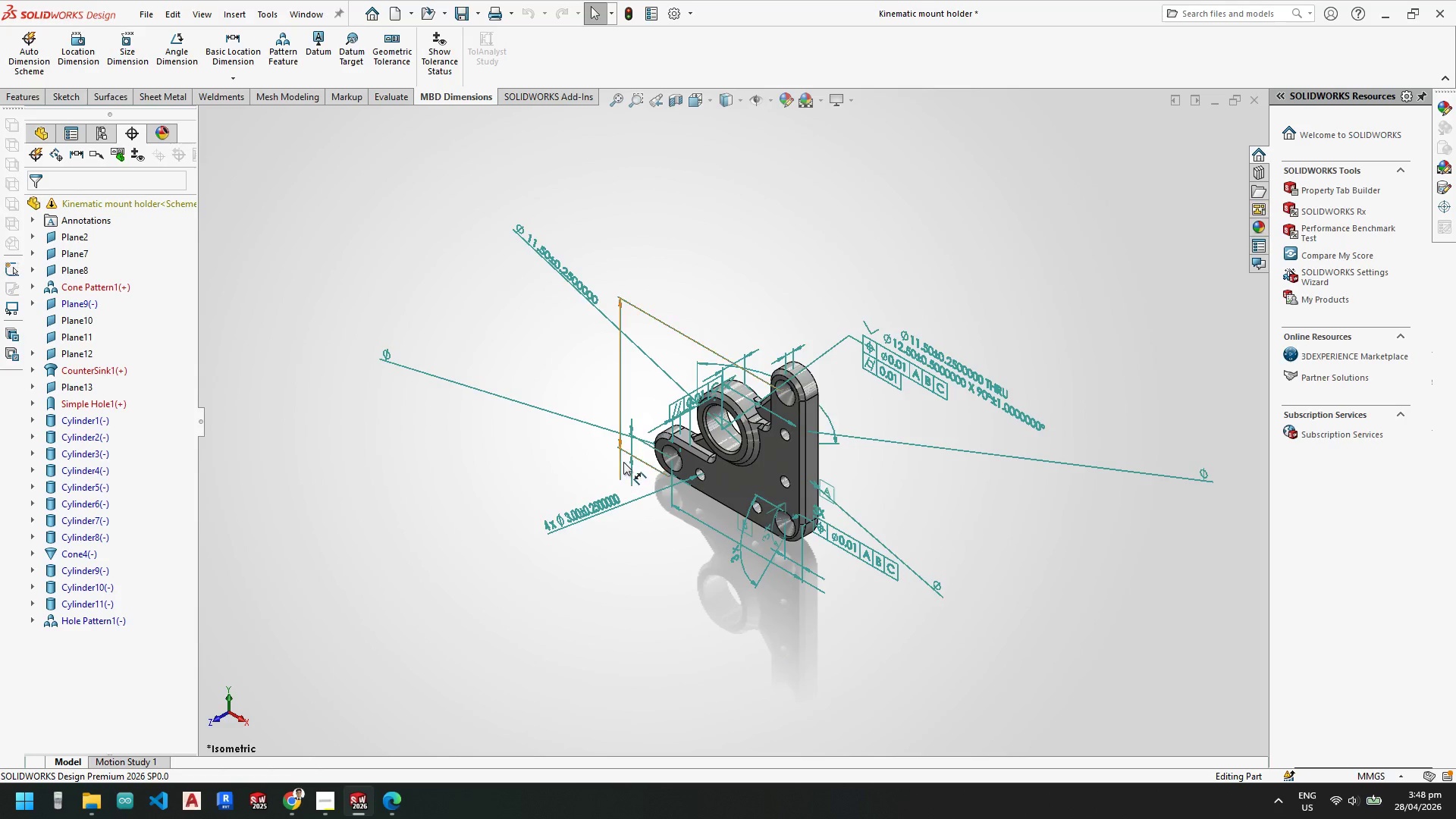 
scroll: coordinate [716, 373], scroll_direction: up, amount: 4.0
 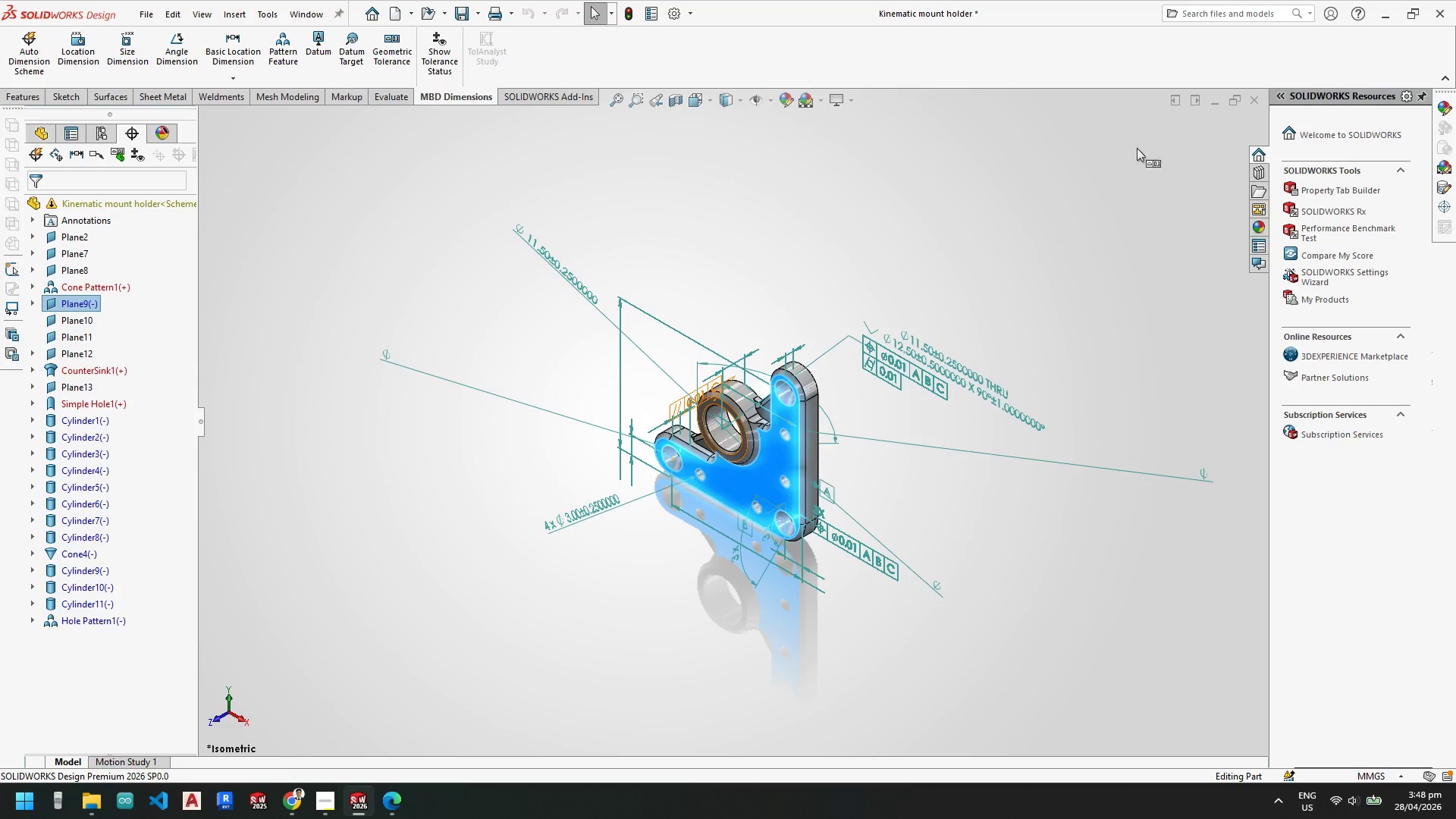 
scroll: coordinate [728, 392], scroll_direction: down, amount: 4.0
 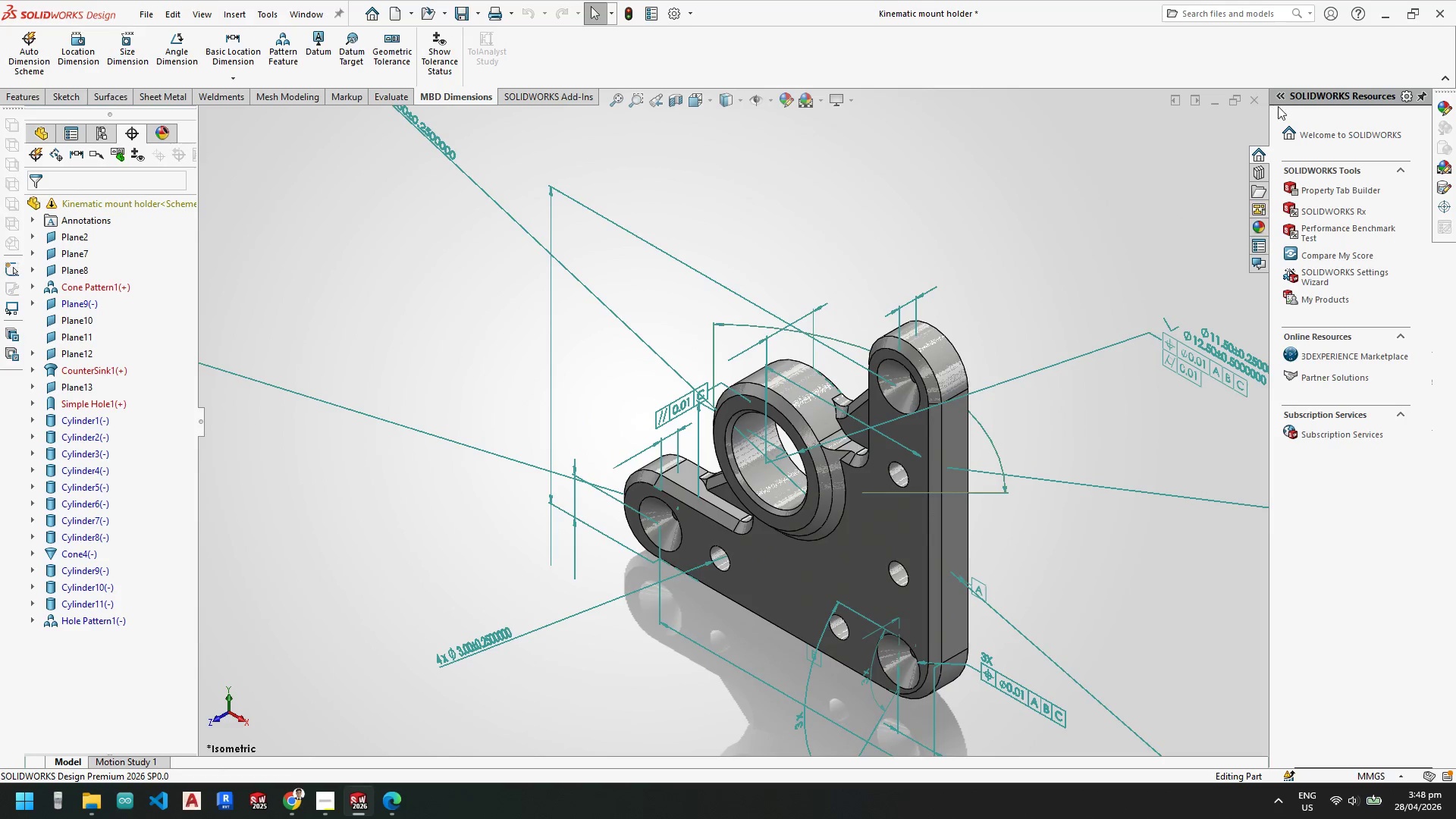 
left_click([1249, 99])
 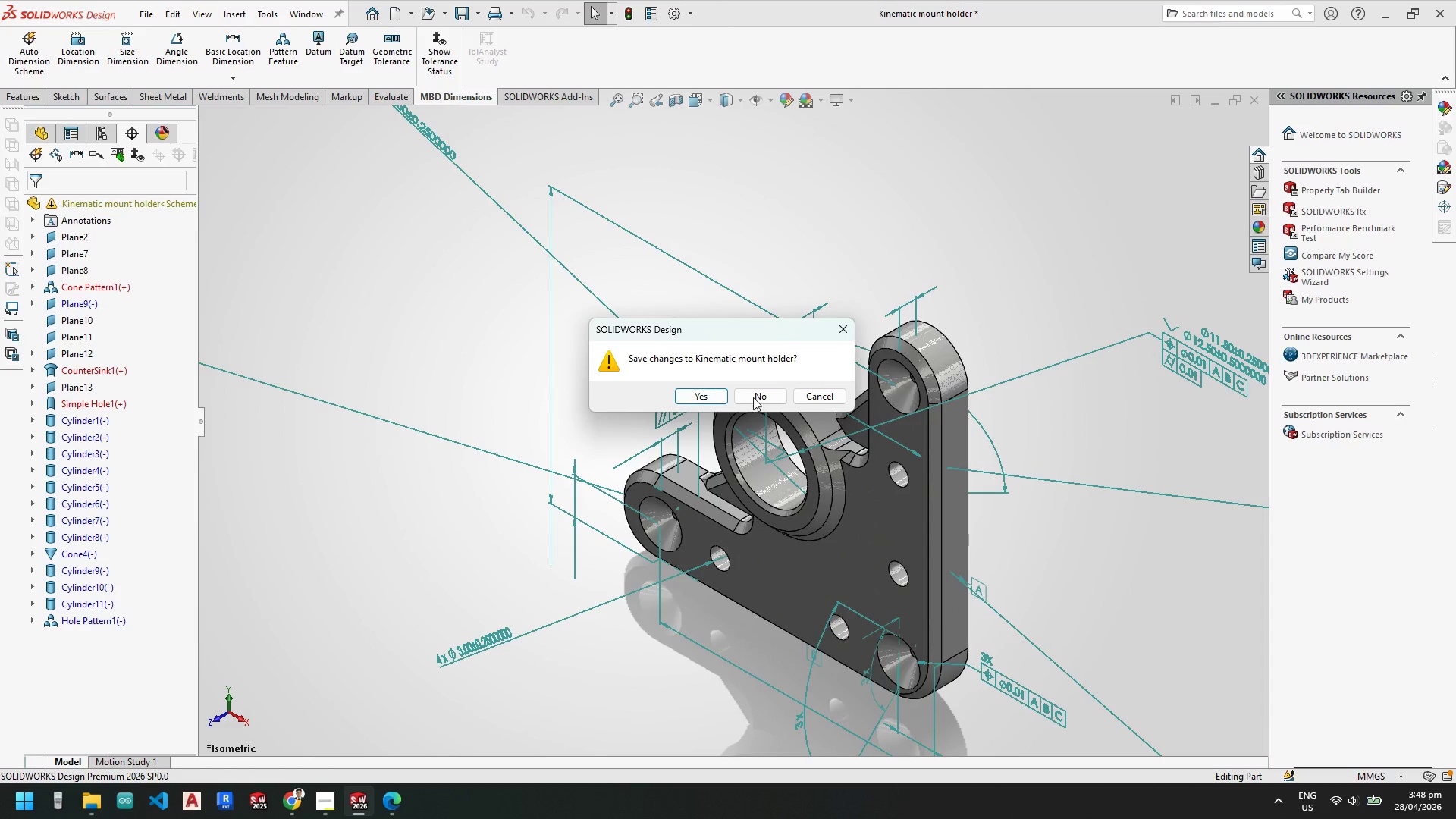 
left_click([774, 397])
 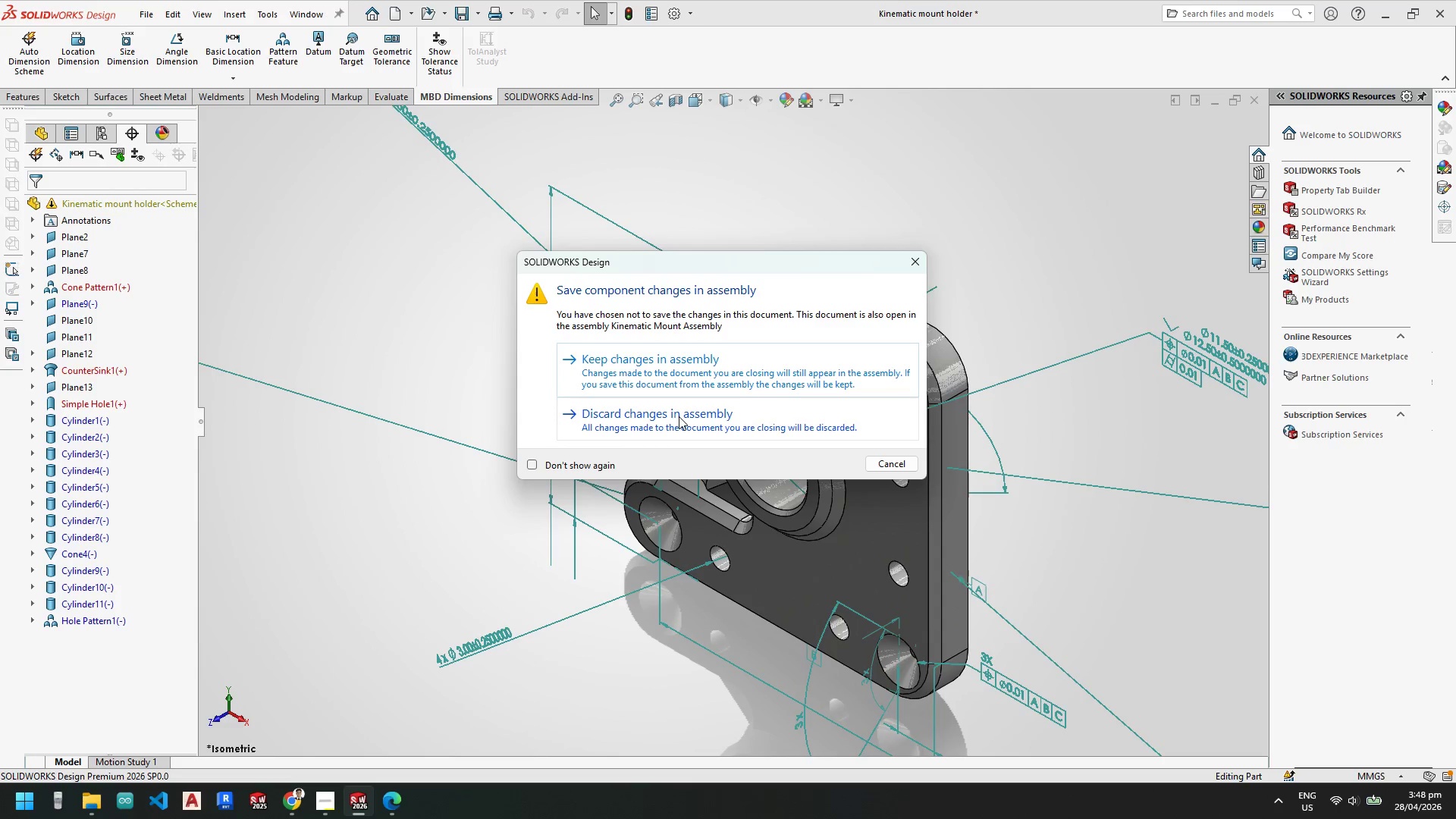 
left_click([661, 416])
 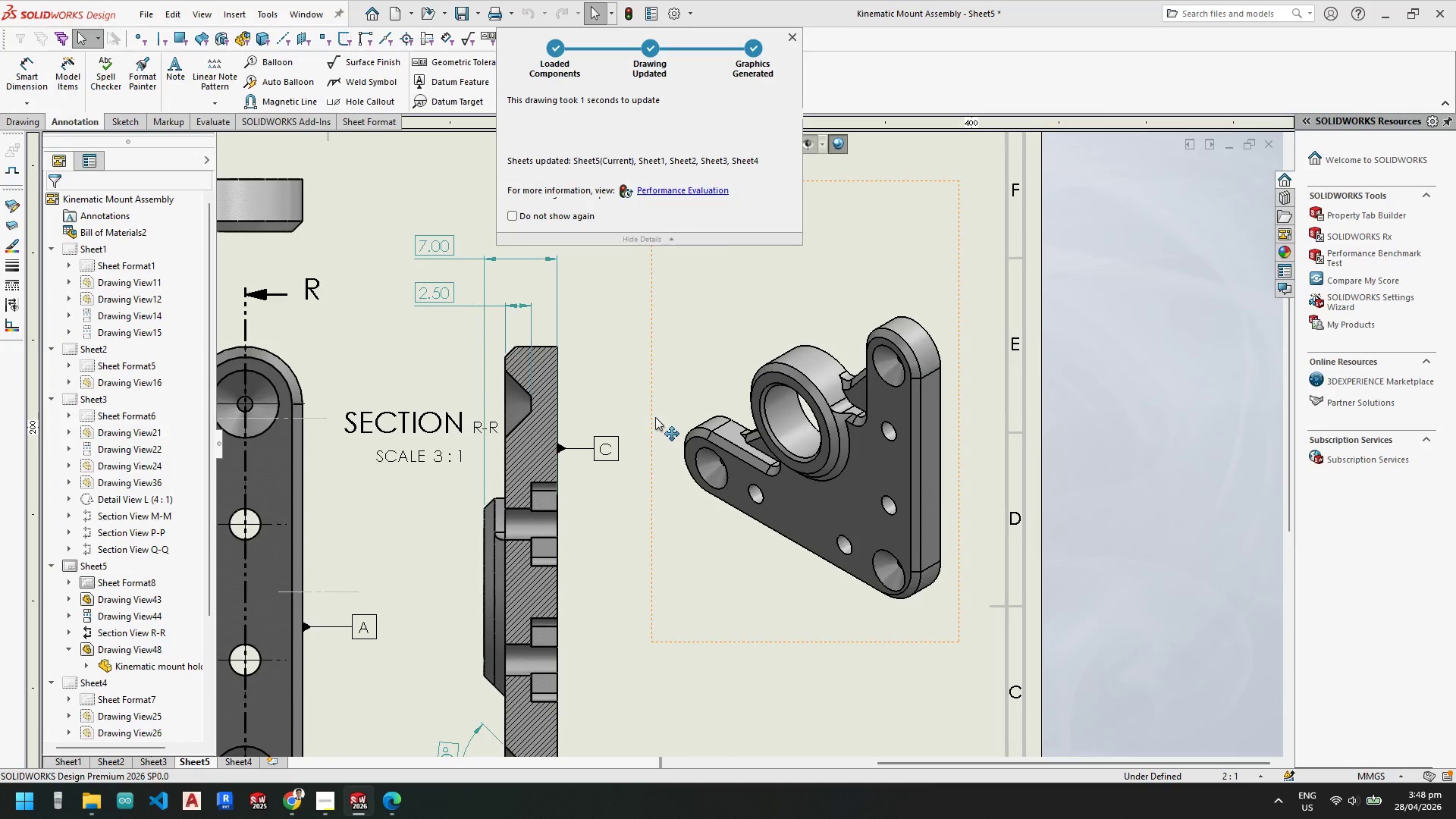 
scroll: coordinate [657, 417], scroll_direction: up, amount: 4.0
 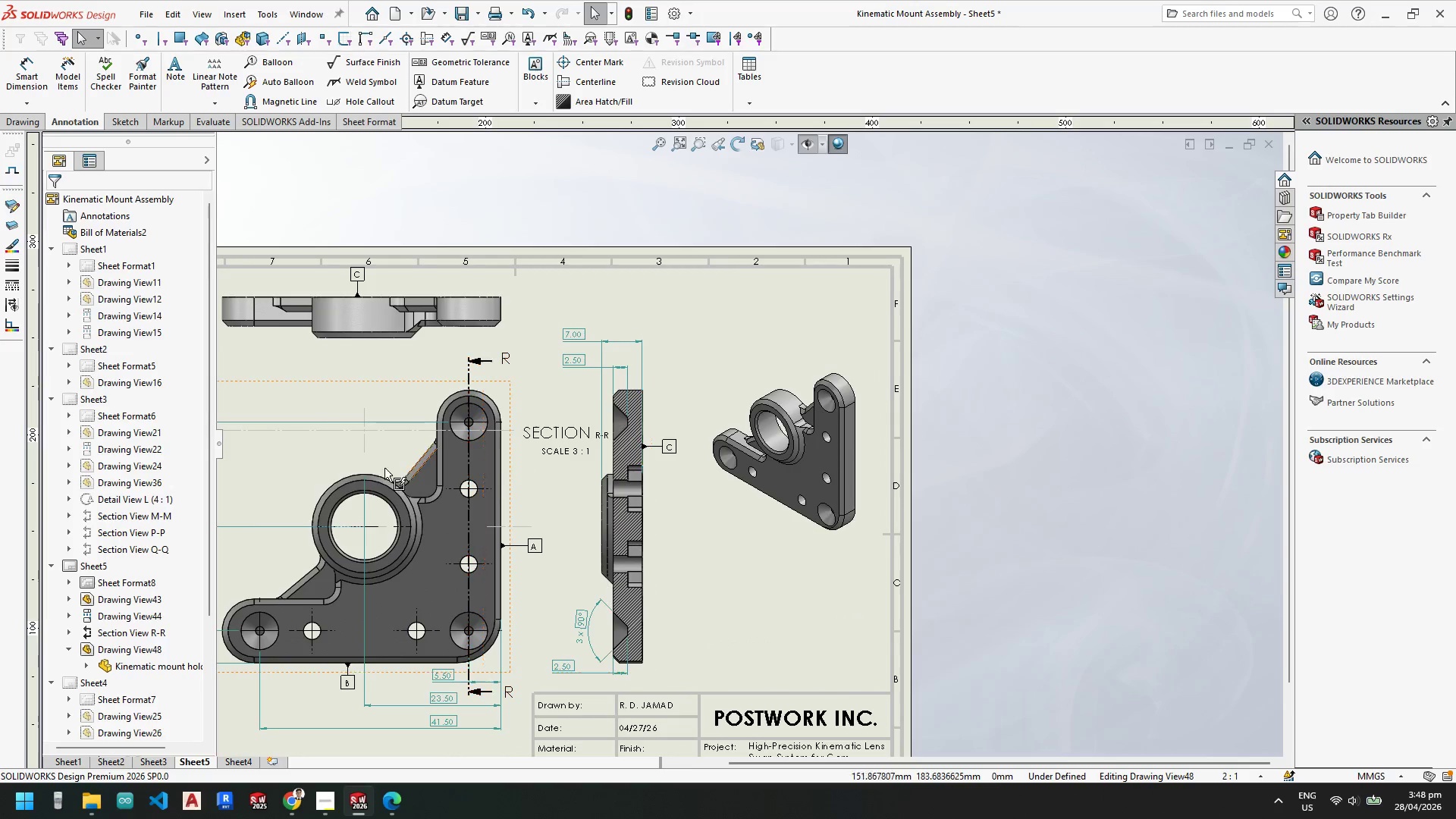 
scroll: coordinate [469, 516], scroll_direction: down, amount: 3.0
 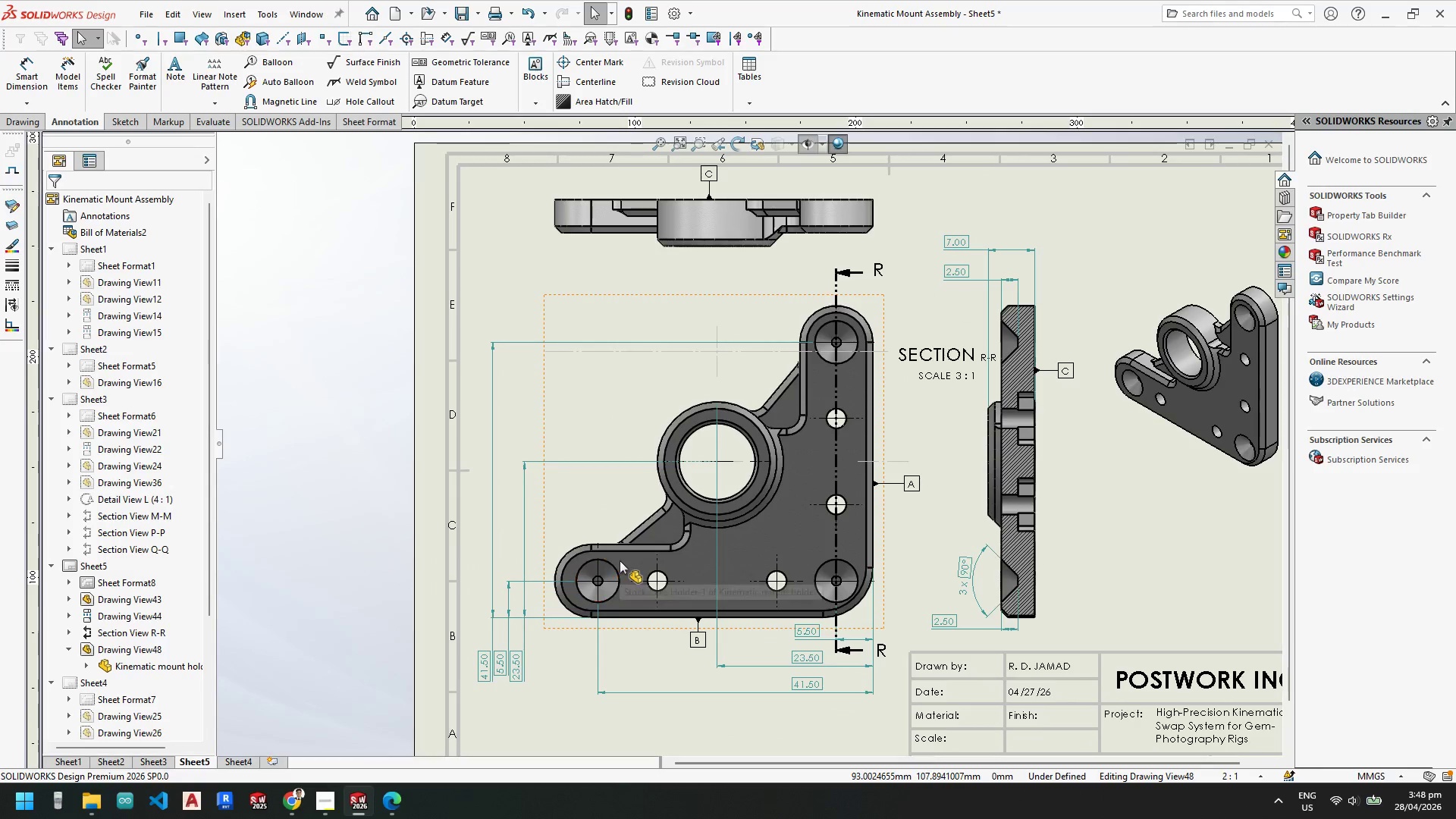 
right_click([620, 560])
 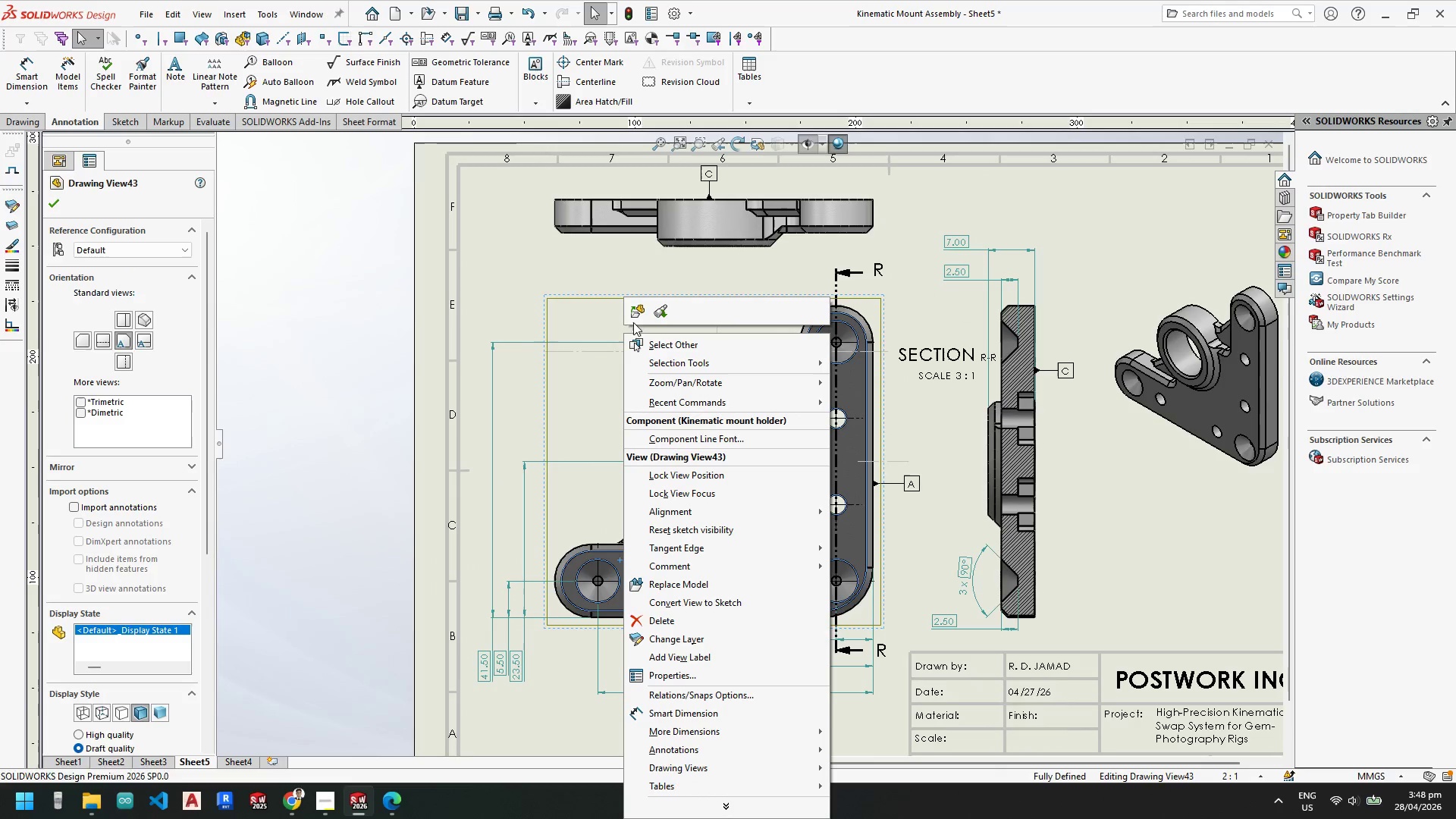 
left_click([632, 312])
 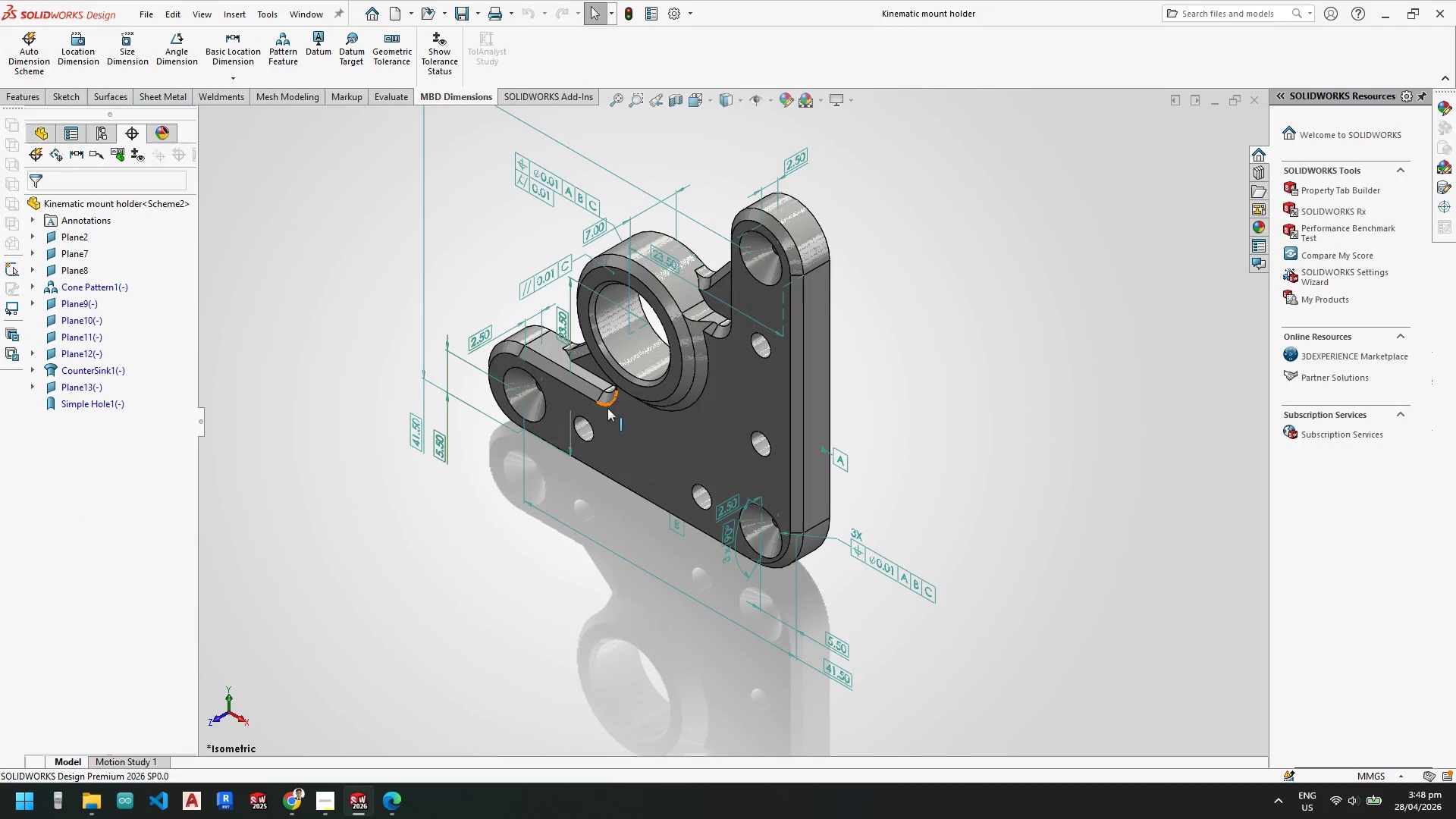 
key(Control+S)
 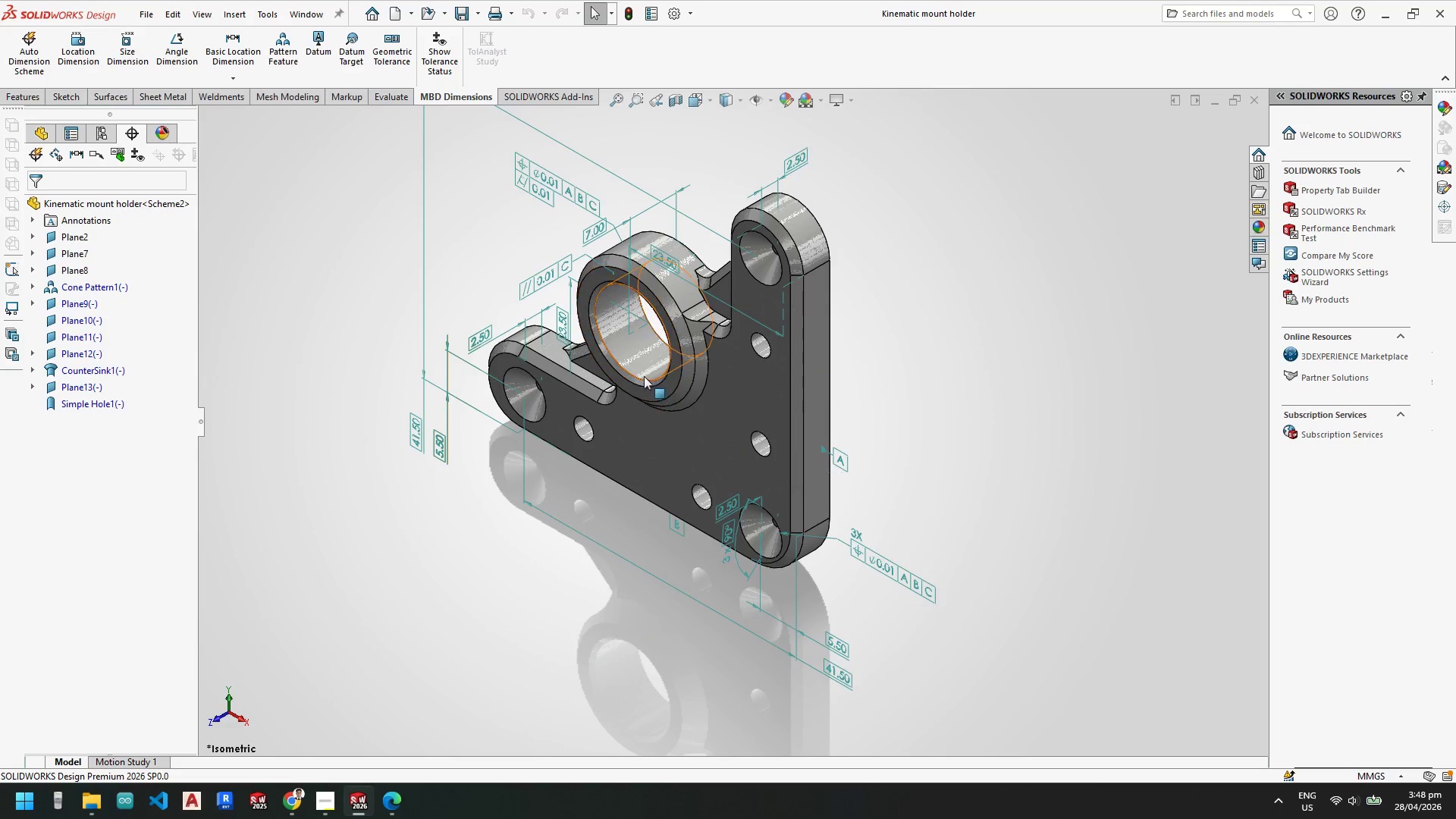 
scroll: coordinate [709, 347], scroll_direction: none, amount: 0.0
 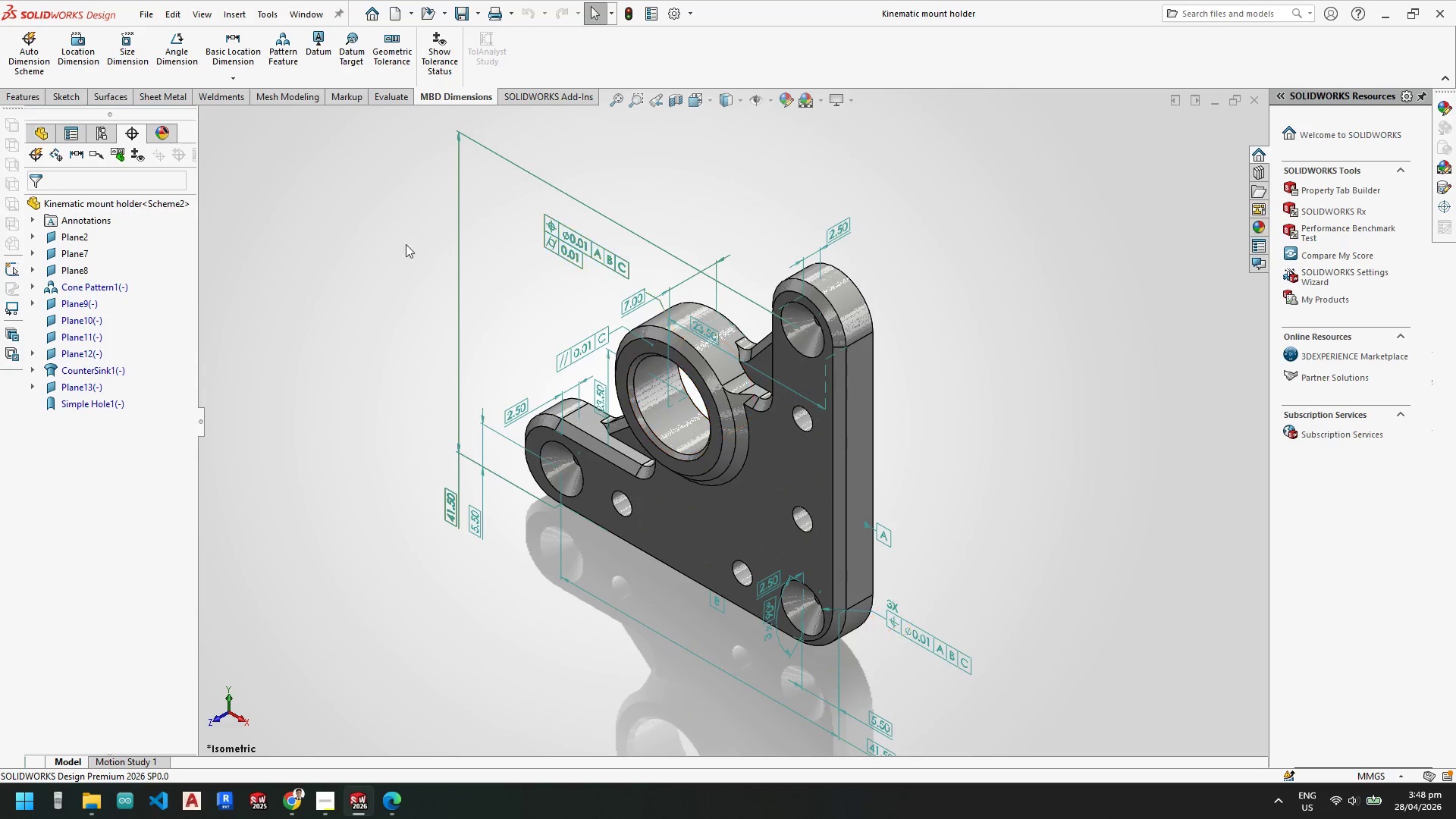 
mouse_move([102, 158])
 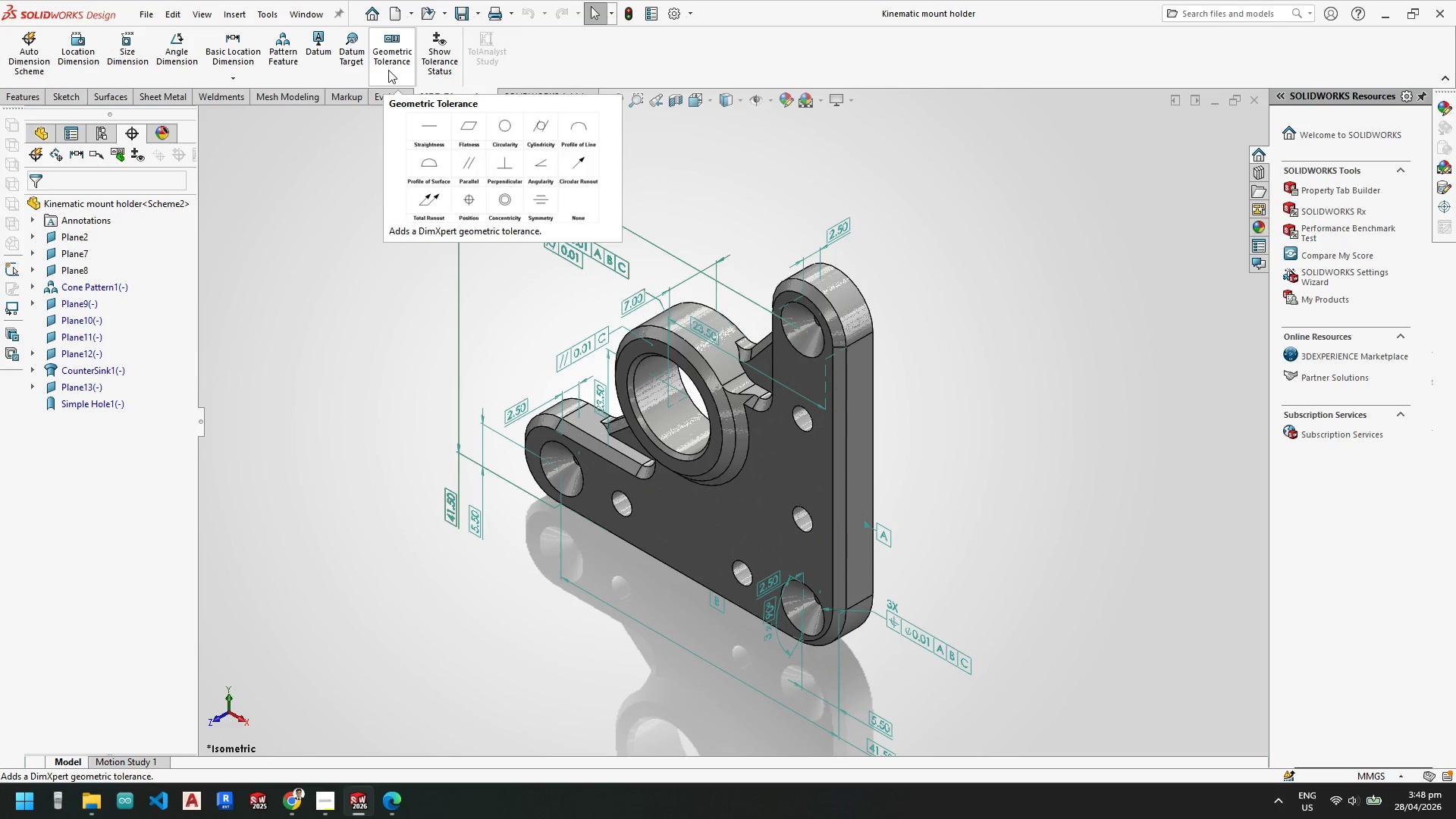 
wait(7.44)
 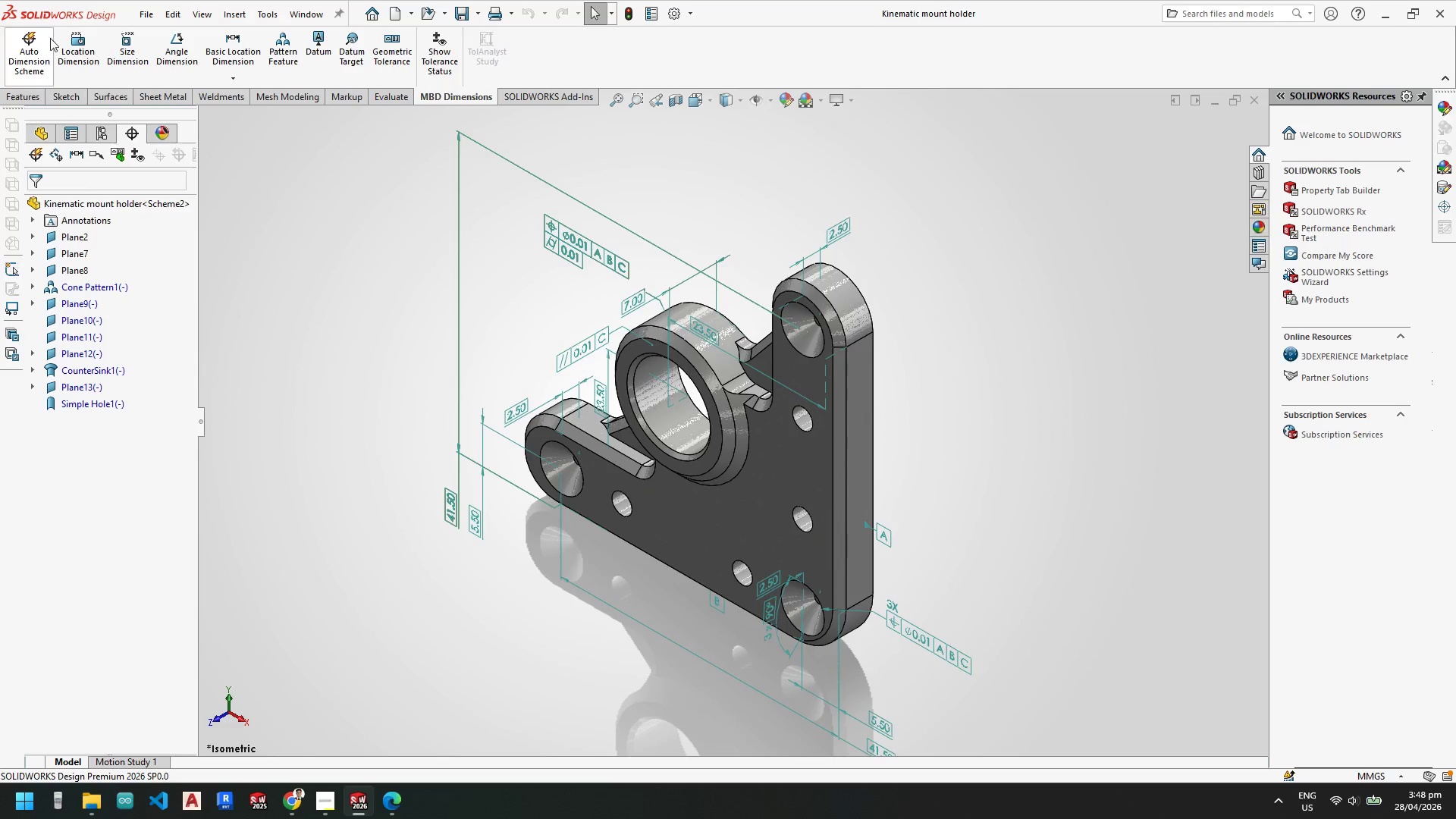 
left_click([395, 802])
 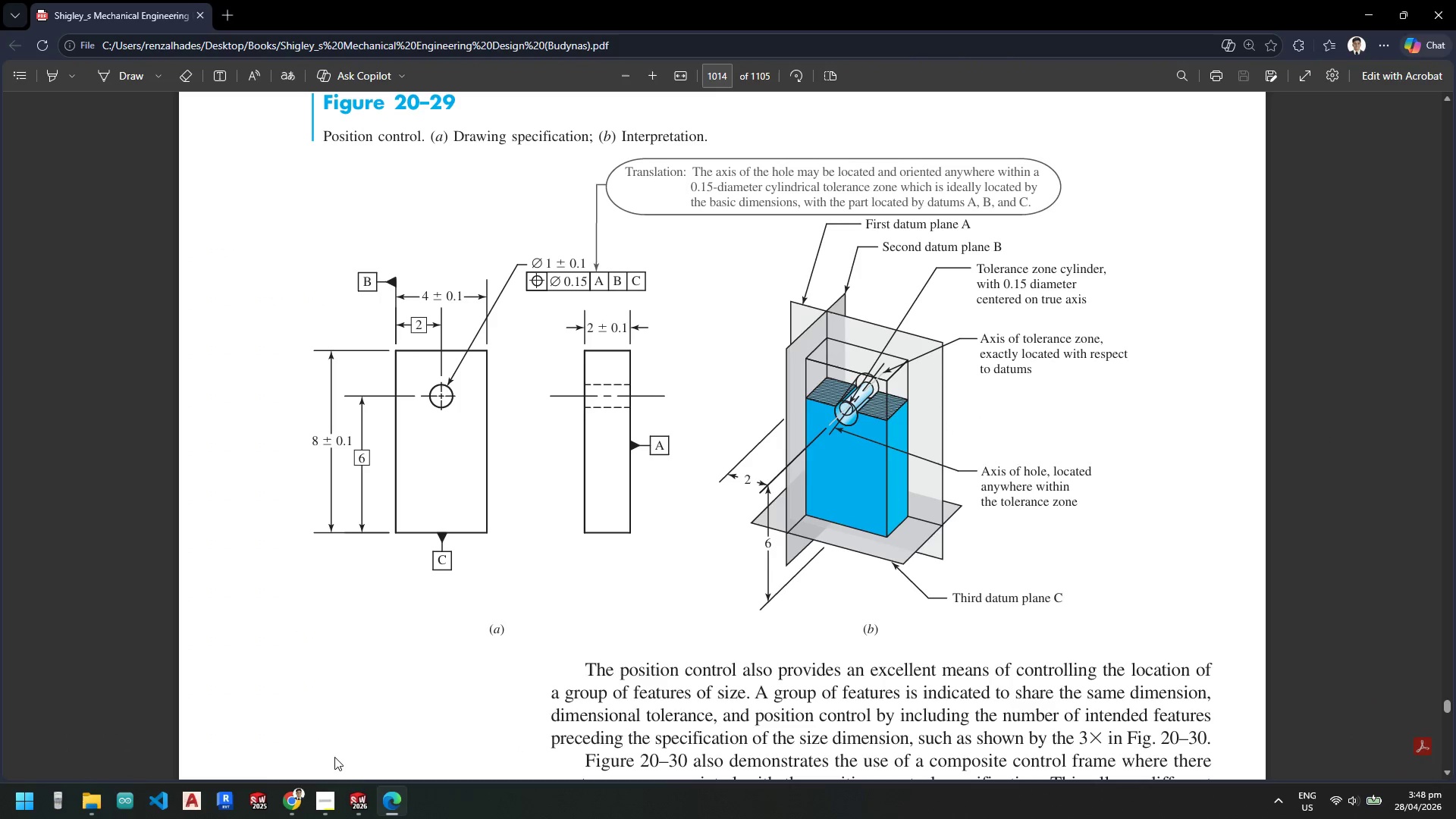 
left_click([362, 791])
 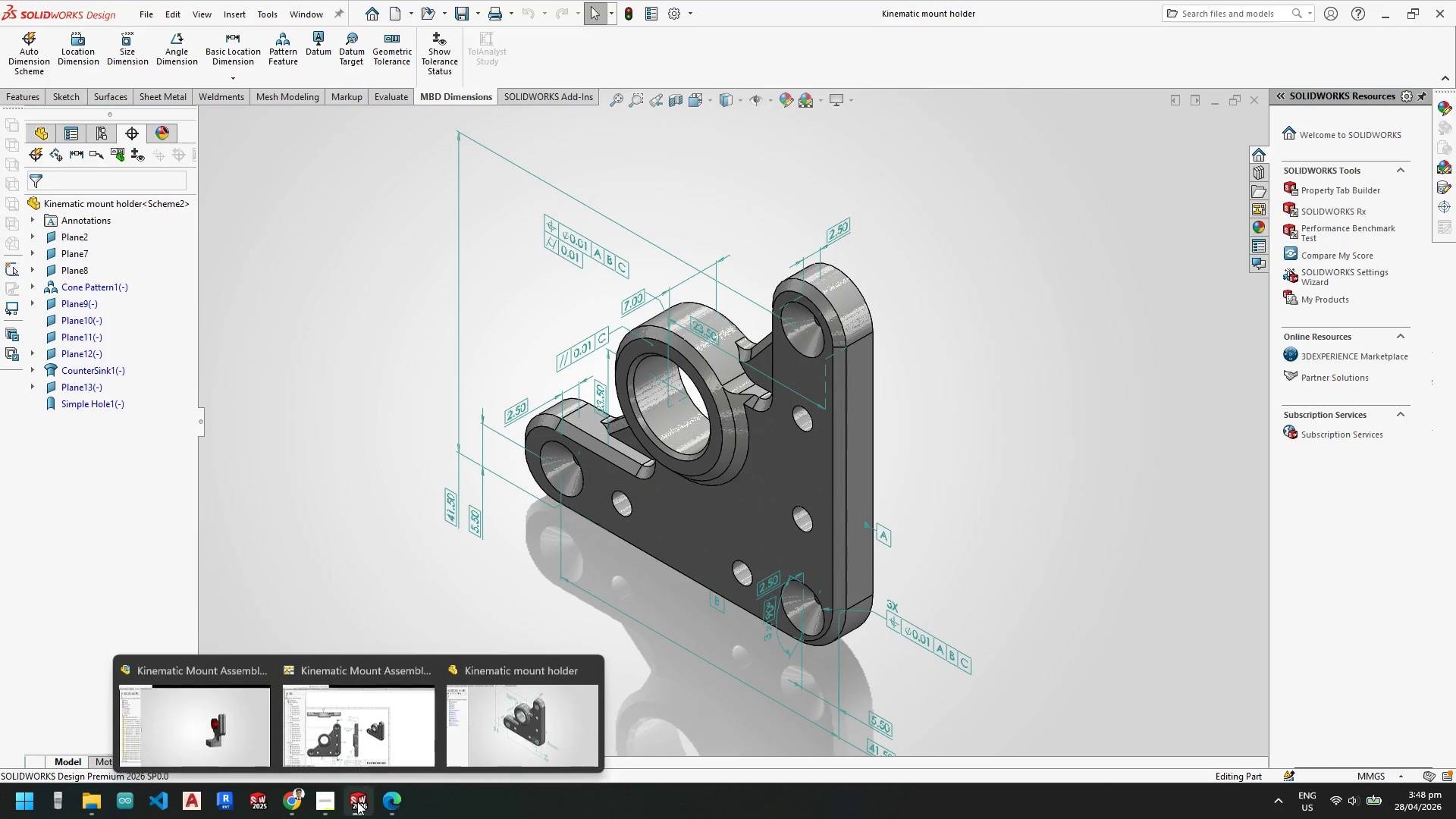 
left_click([534, 726])
 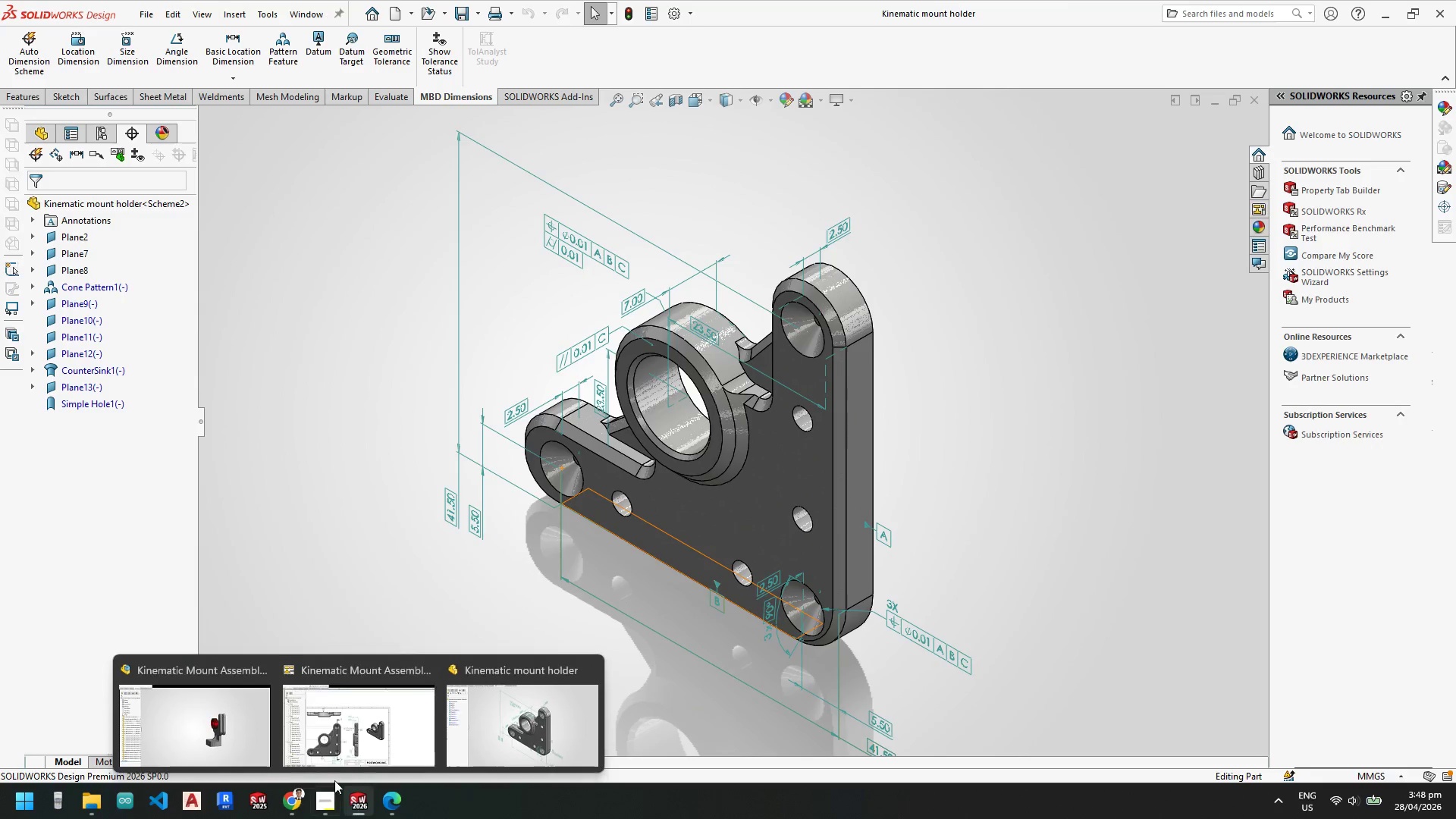 
left_click([350, 737])
 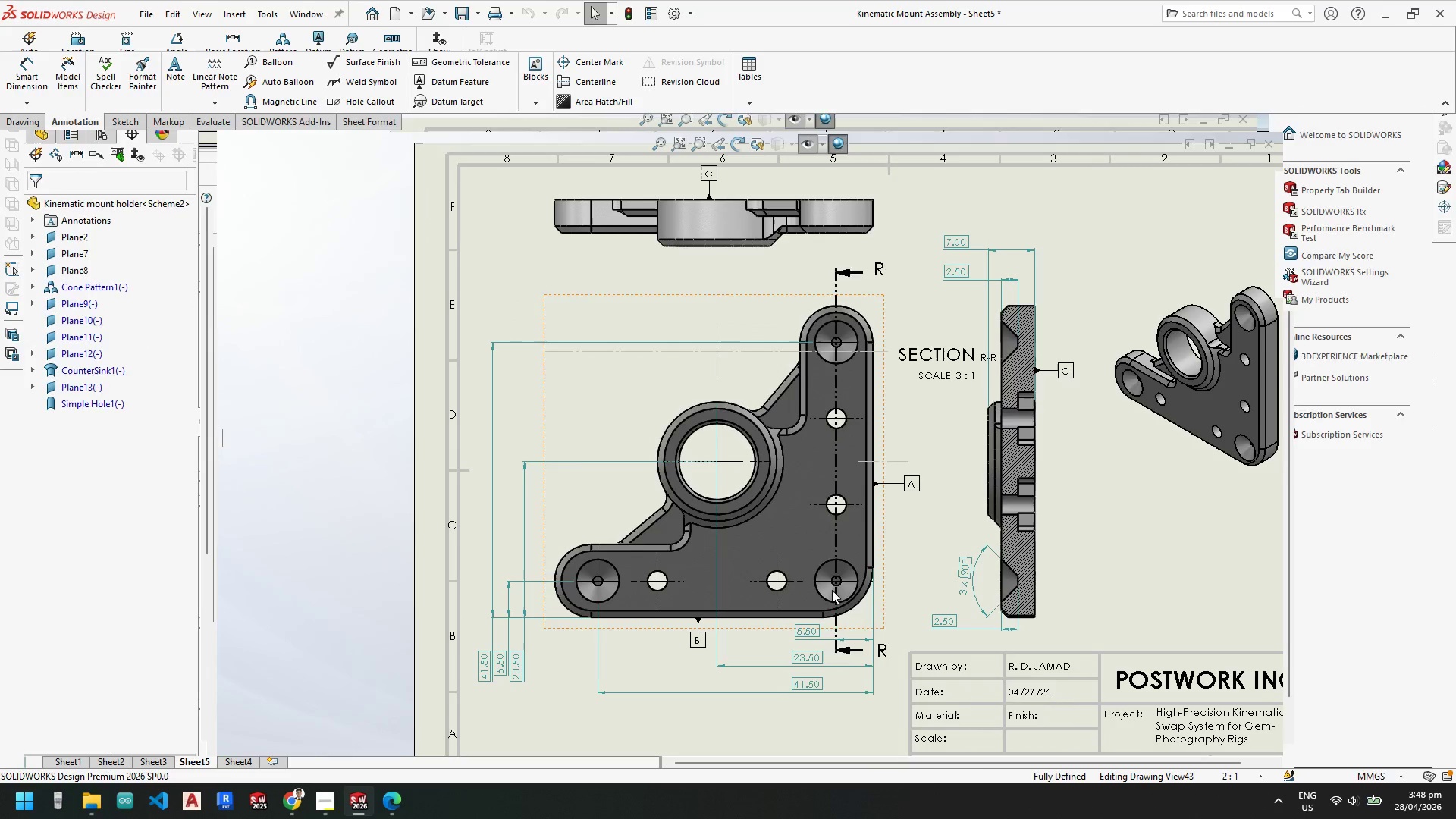 
scroll: coordinate [852, 579], scroll_direction: up, amount: 3.0
 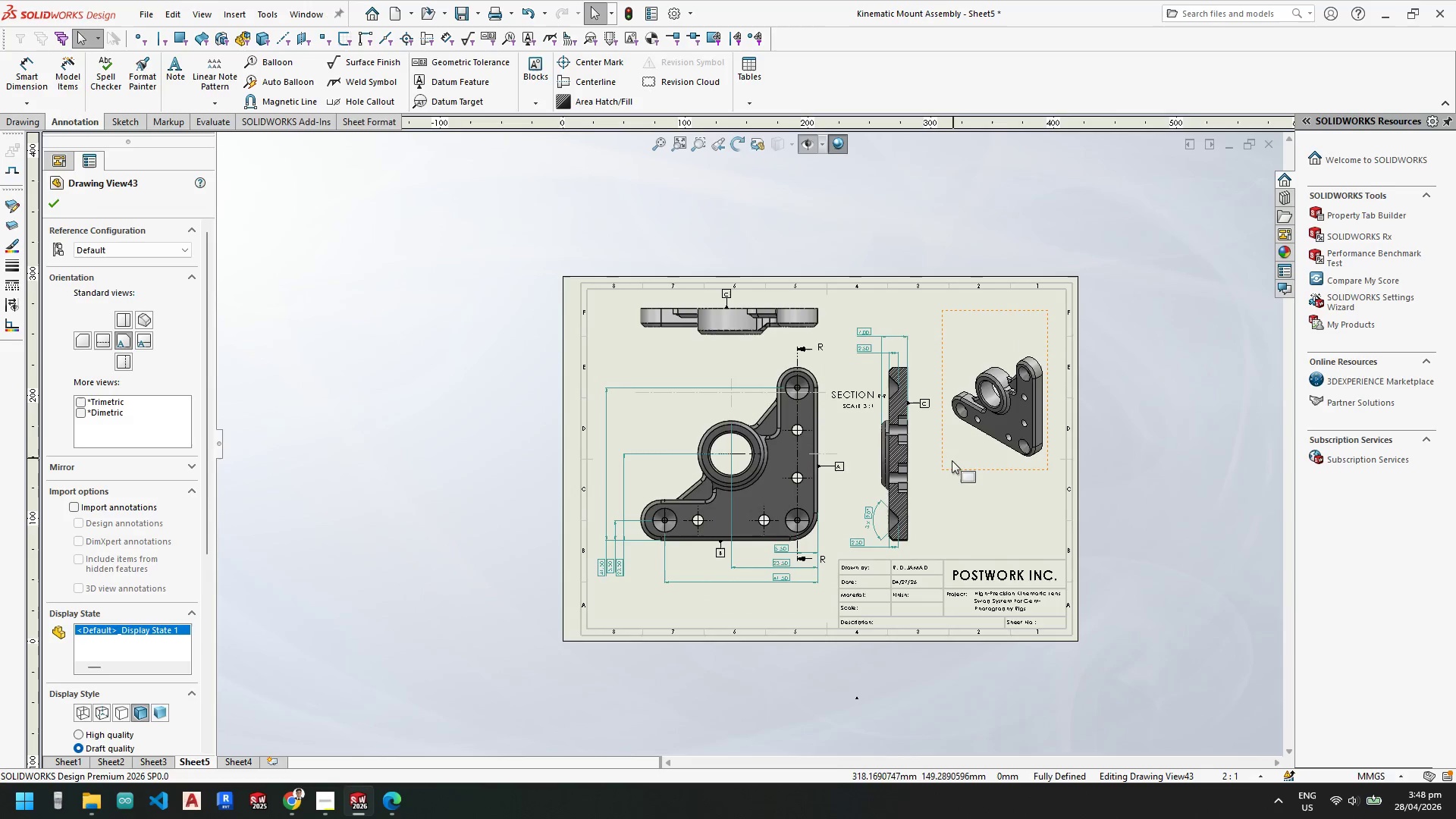 
scroll: coordinate [930, 460], scroll_direction: down, amount: 5.0
 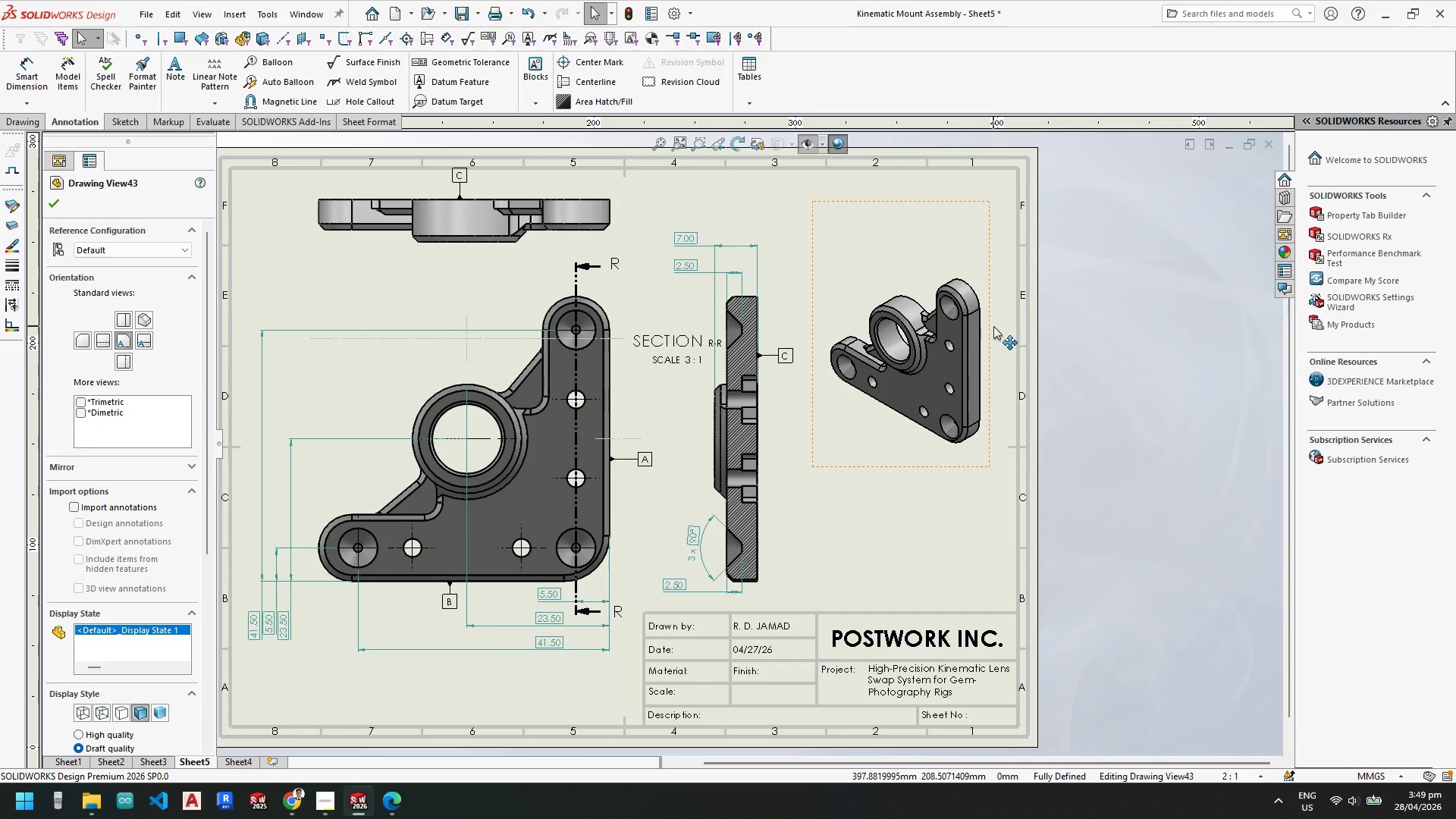 
left_click([991, 326])
 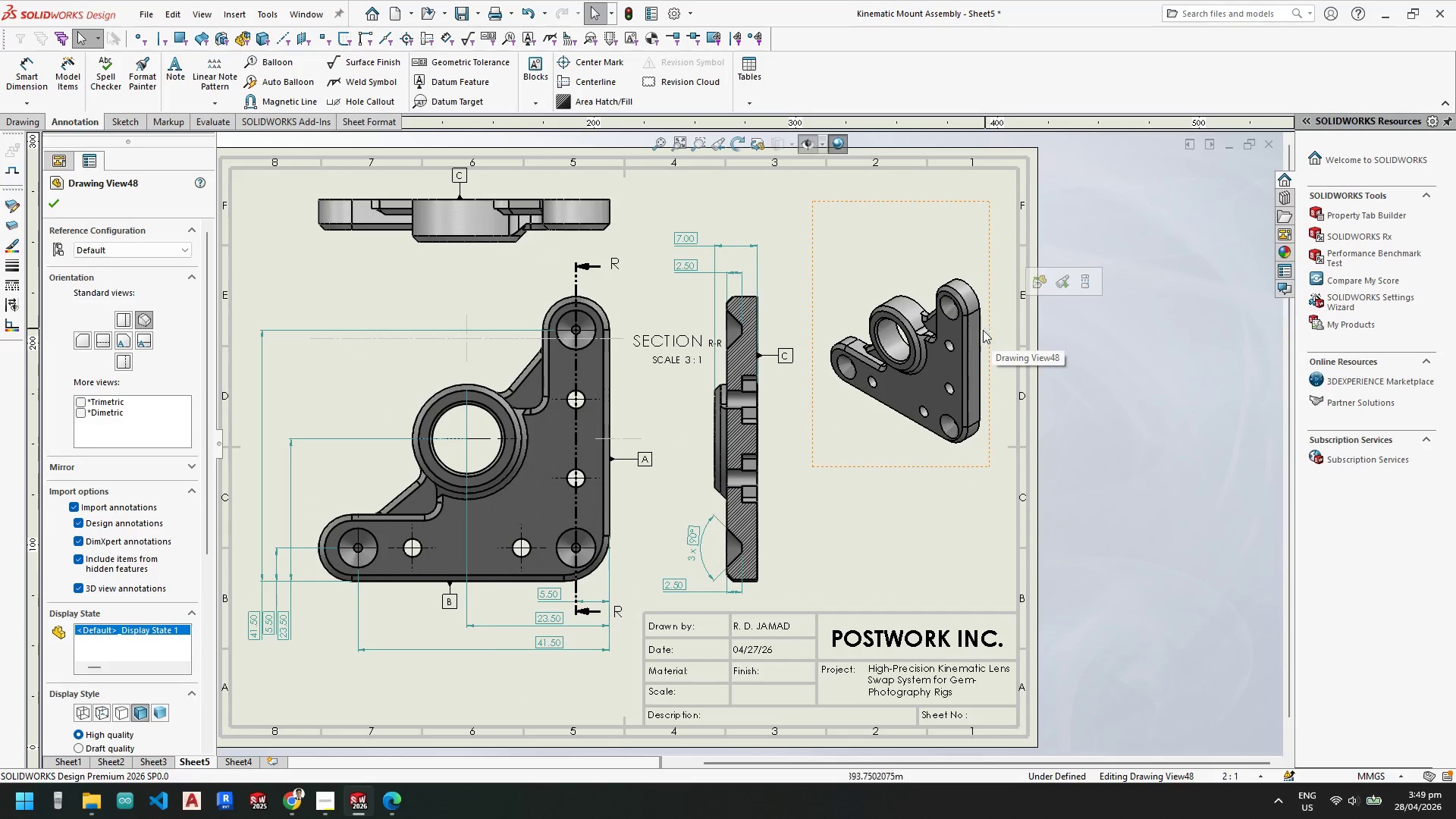 
scroll: coordinate [684, 472], scroll_direction: none, amount: 0.0
 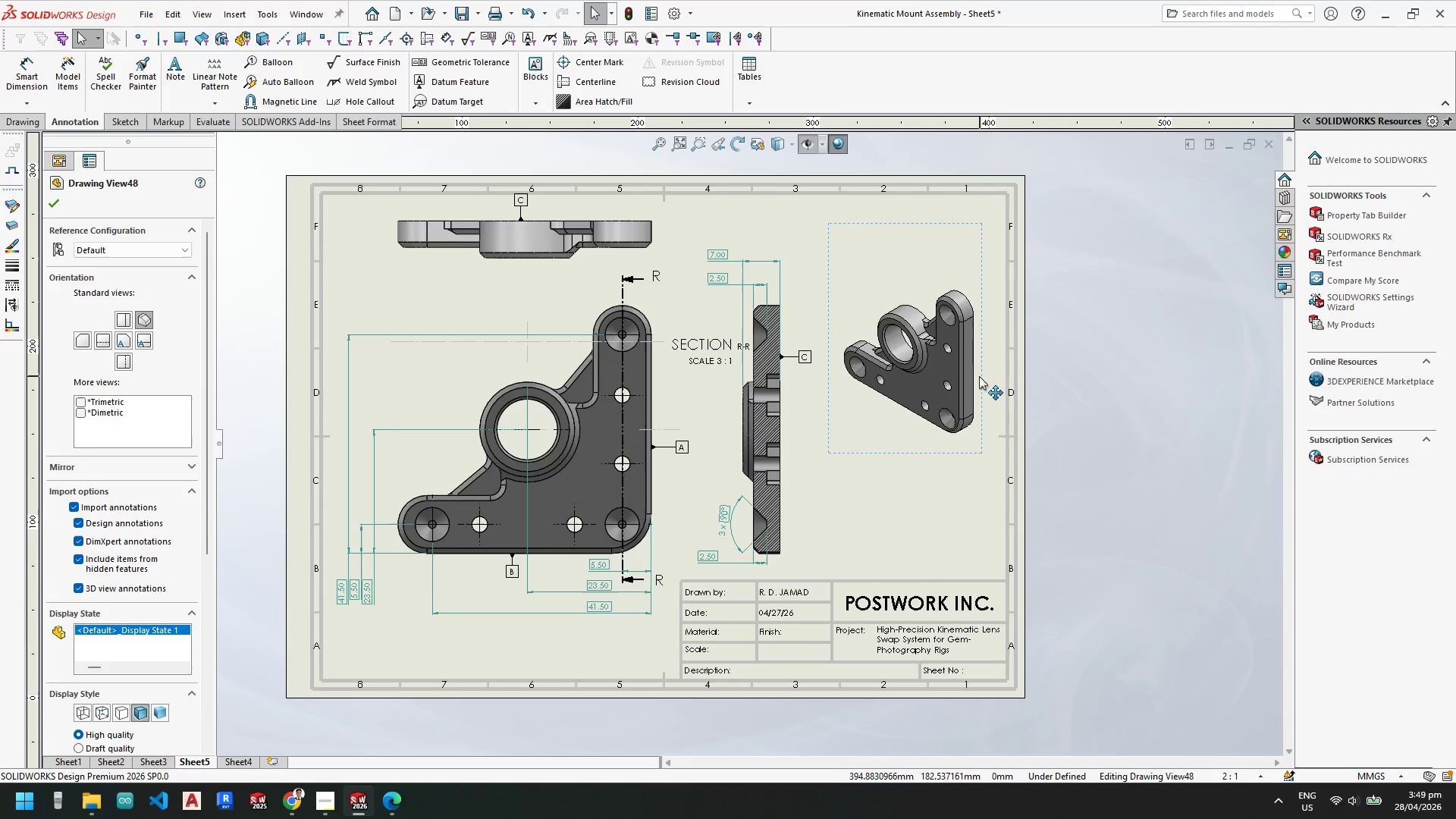 
right_click([979, 376])
 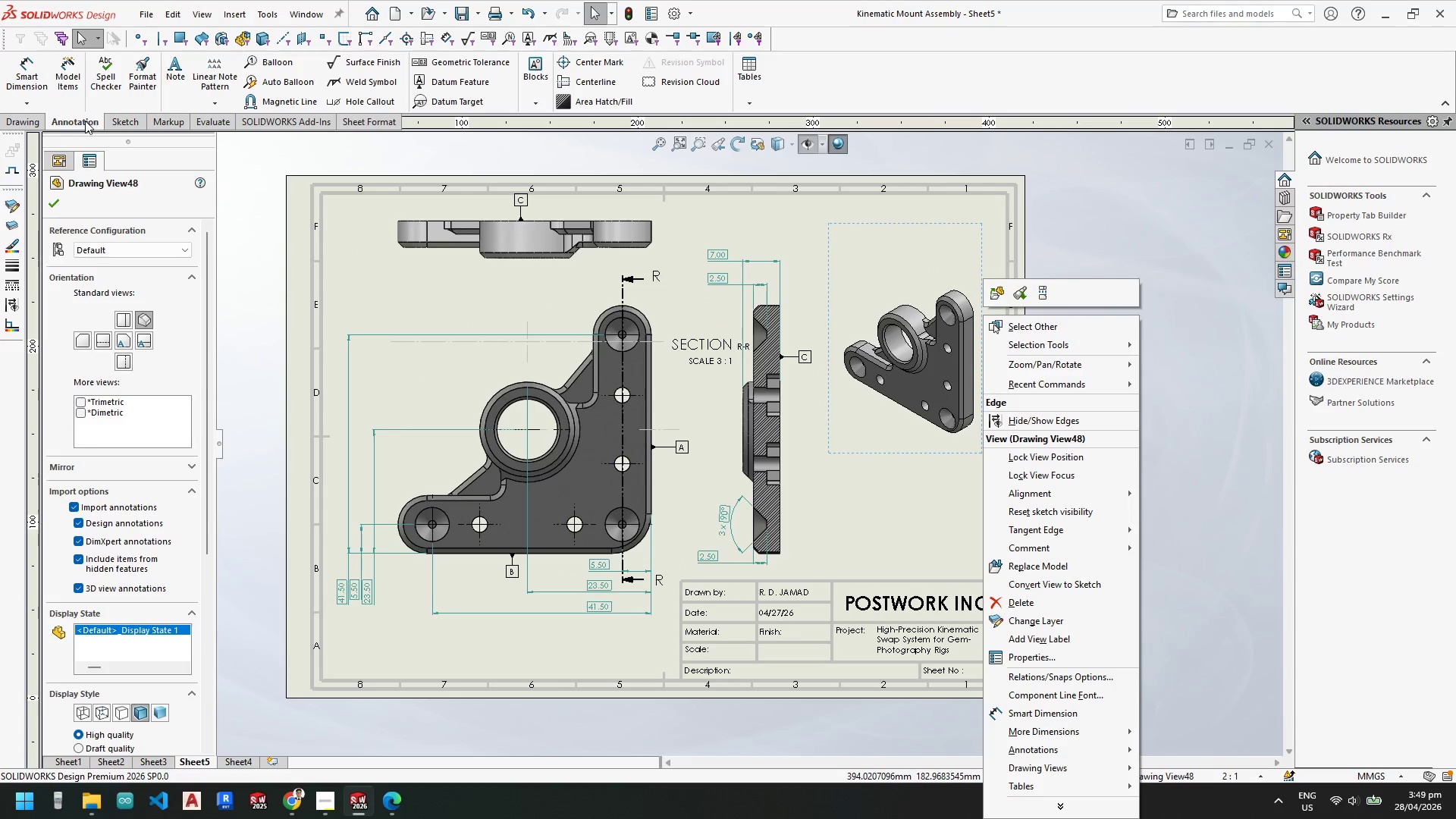 
wait(6.0)
 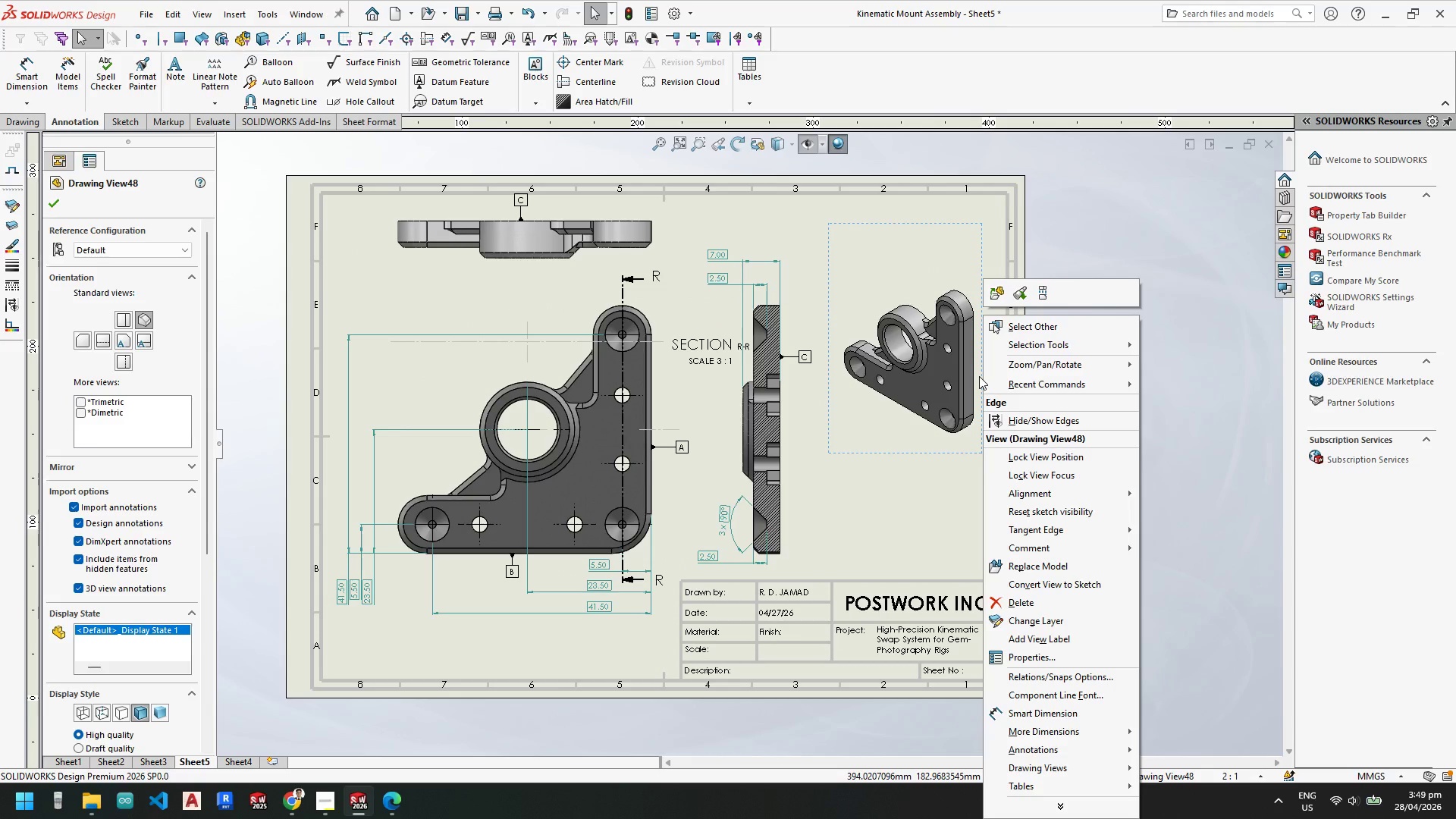 
left_click([71, 71])
 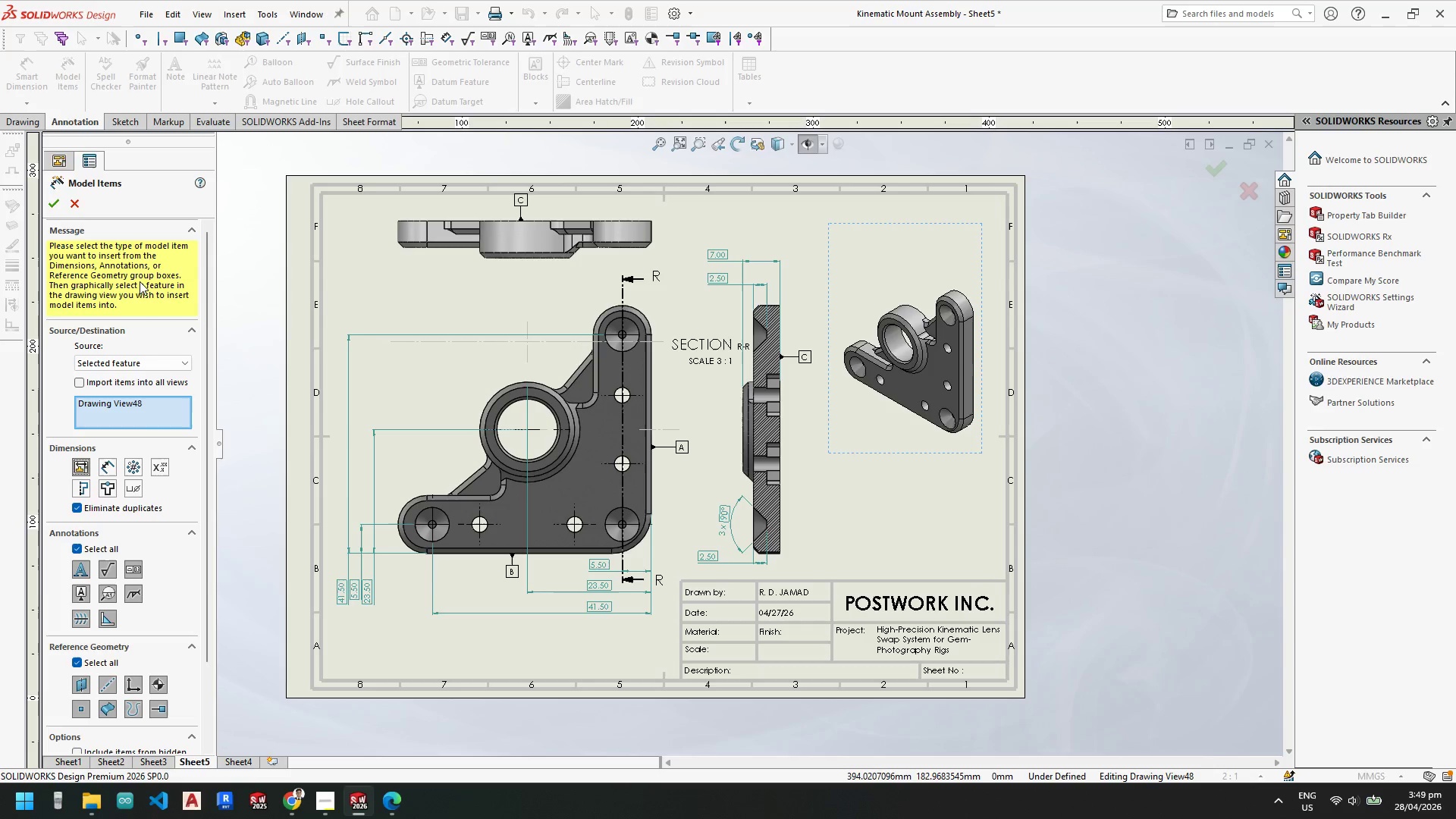 
left_click([149, 356])
 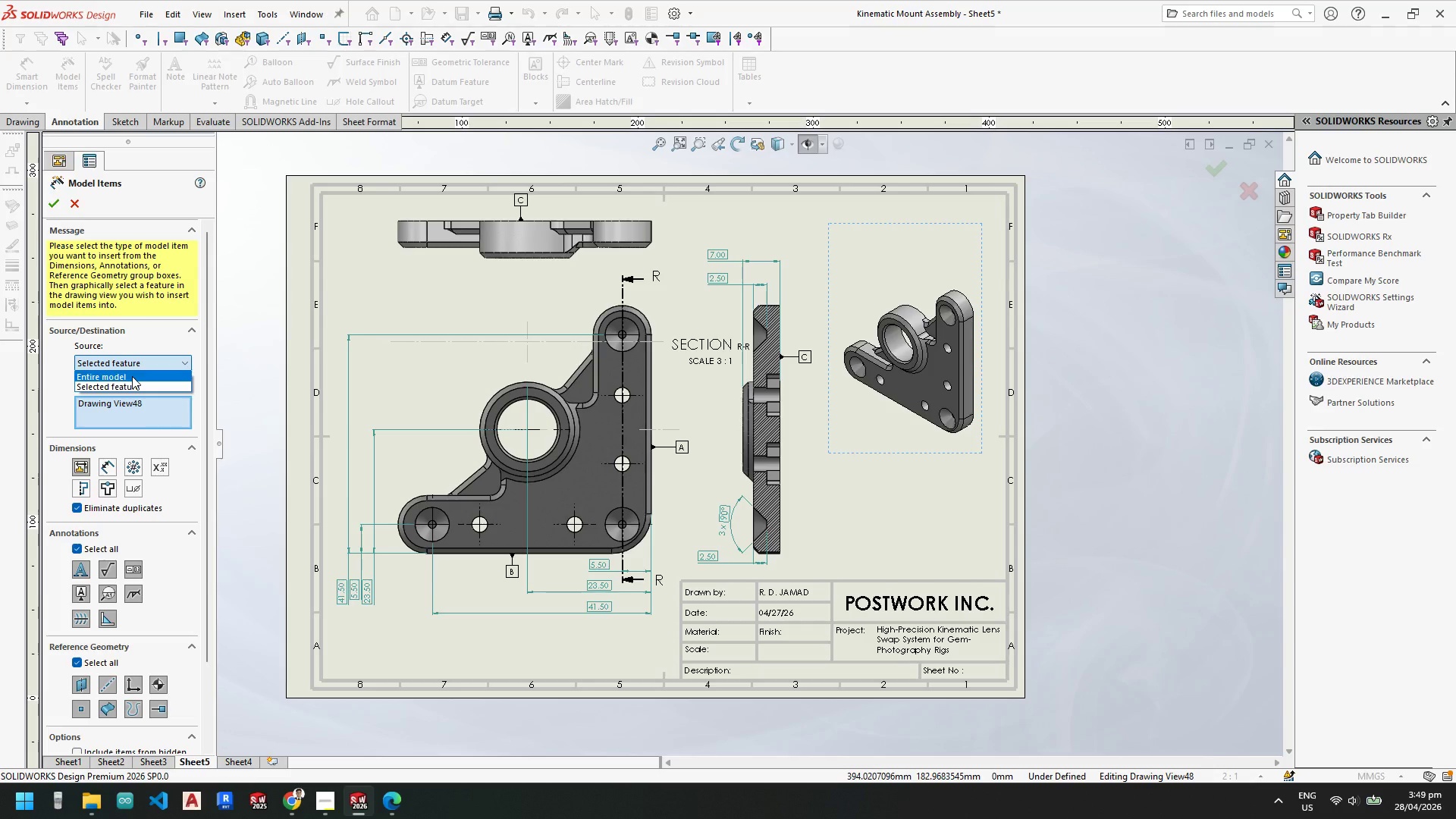 
left_click([132, 376])
 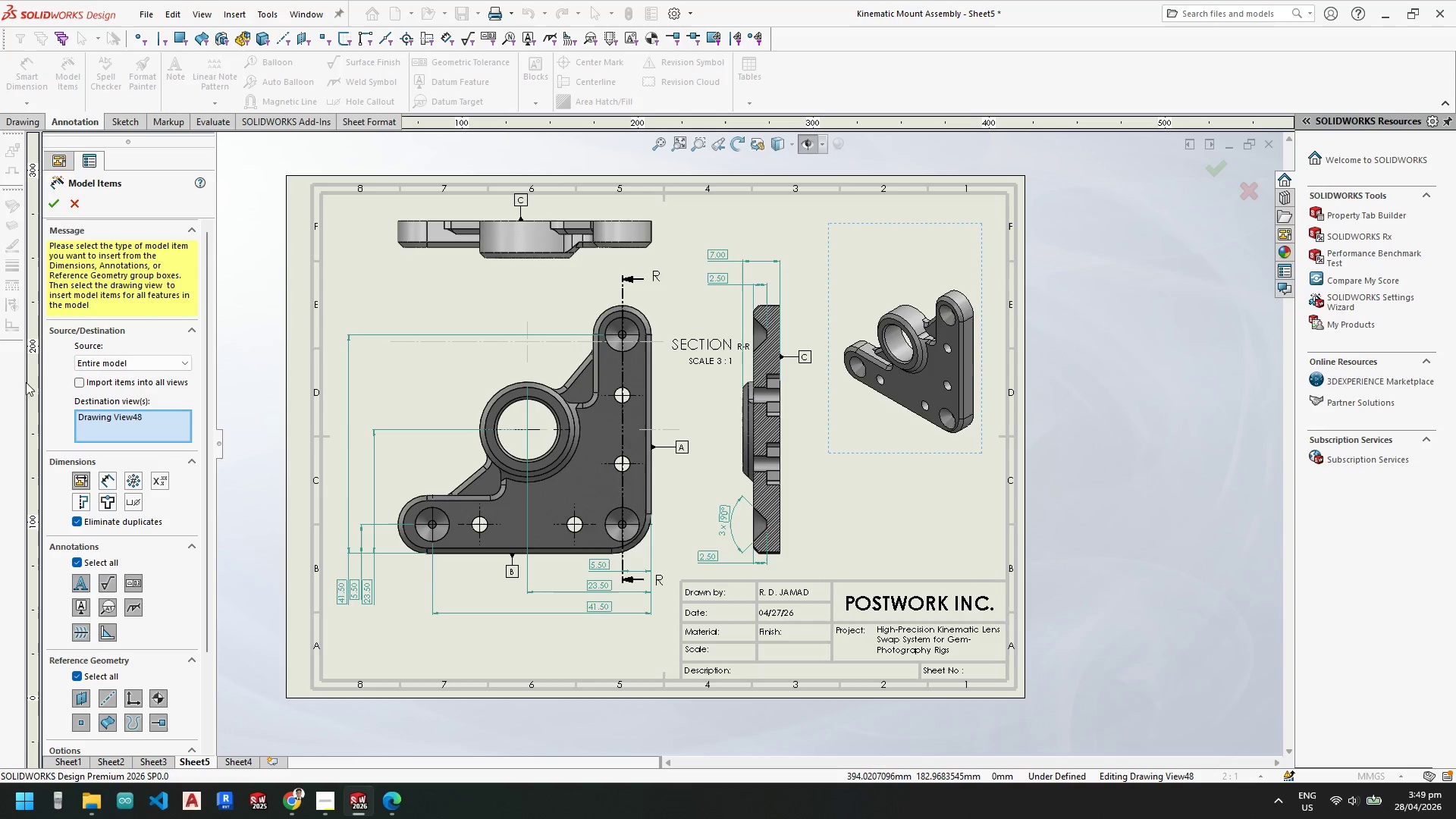 
left_click([79, 381])
 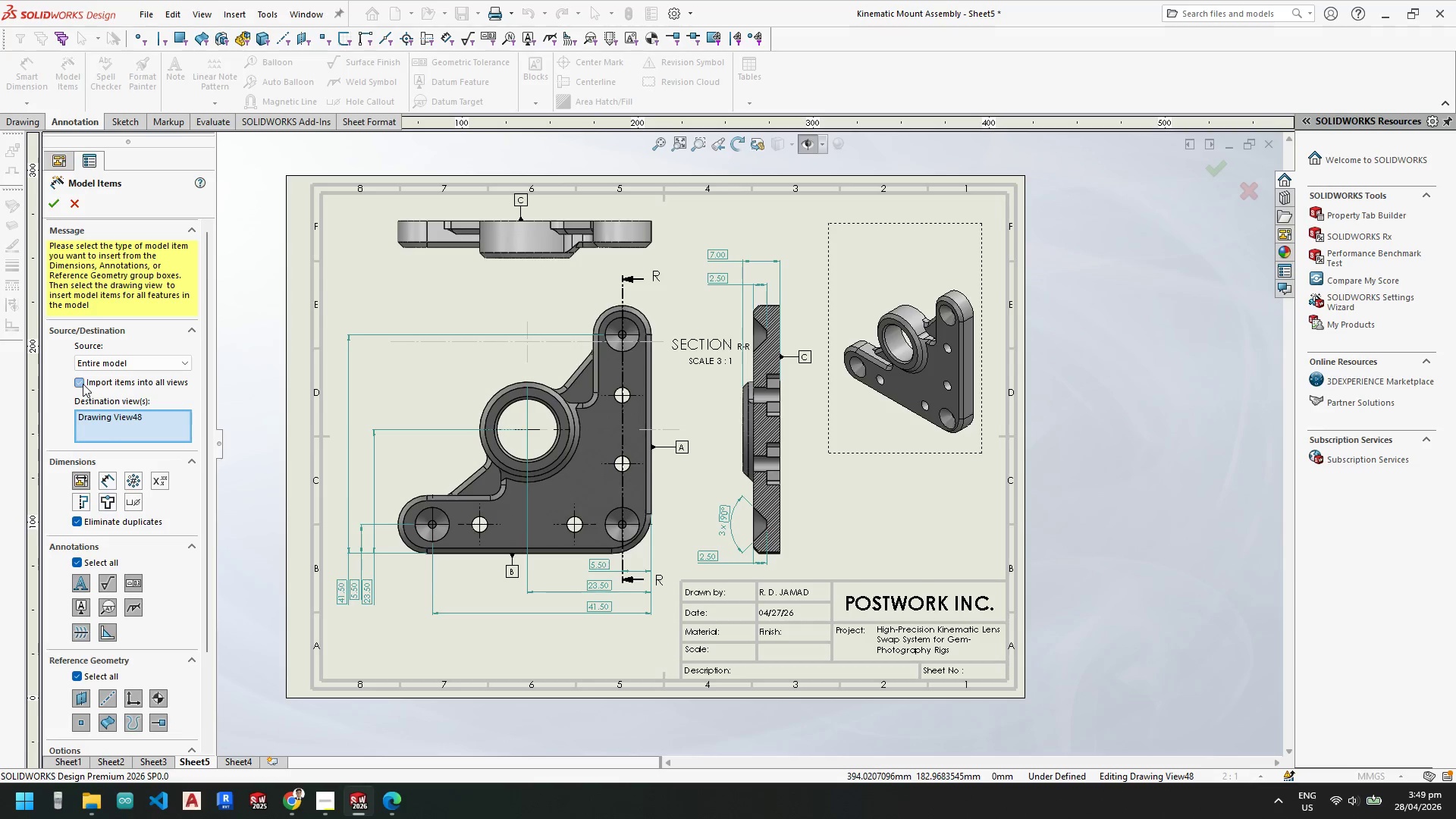 
left_click([79, 381])
 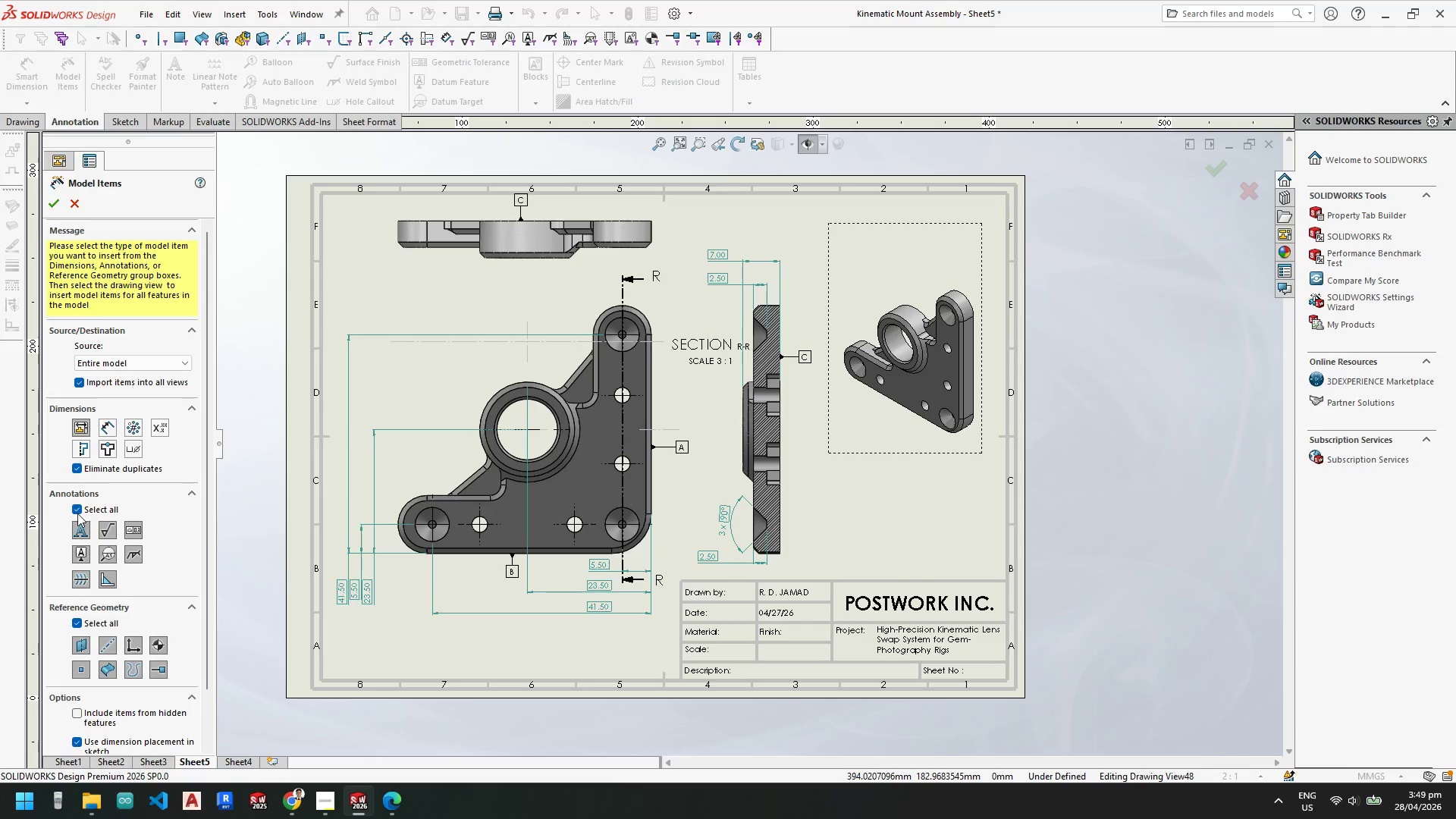 
left_click([74, 506])
 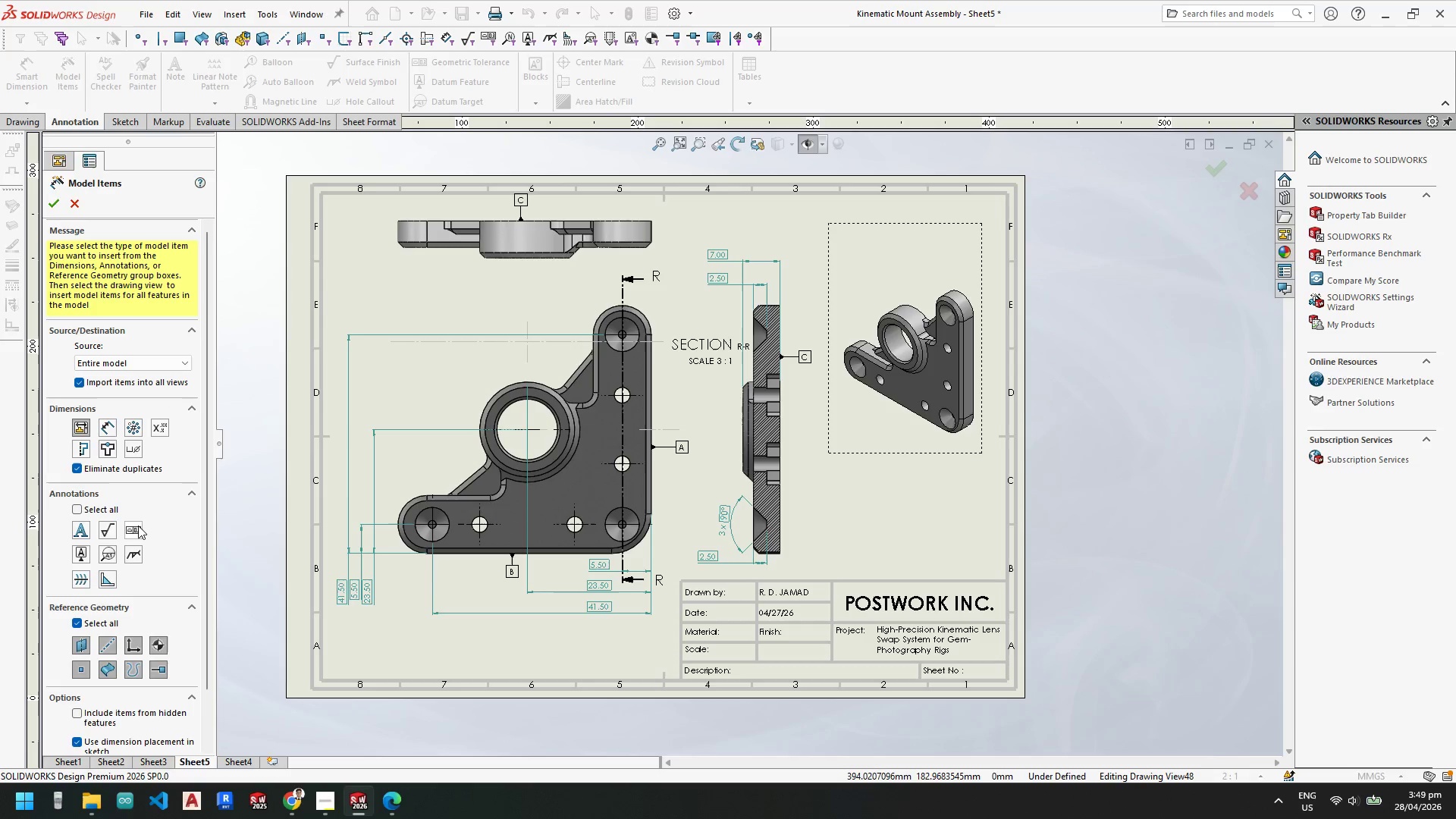 
left_click([135, 531])
 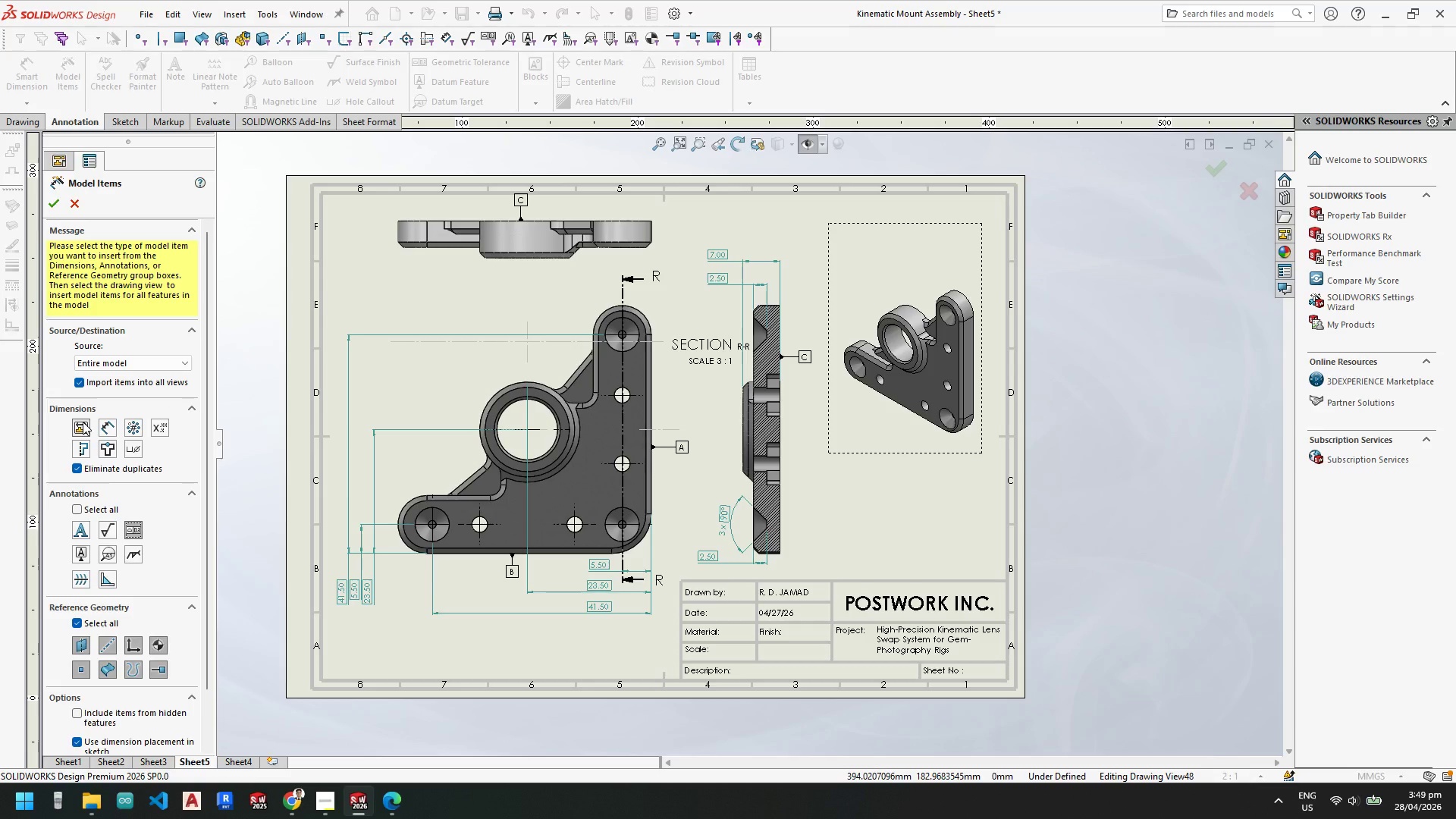 
wait(6.98)
 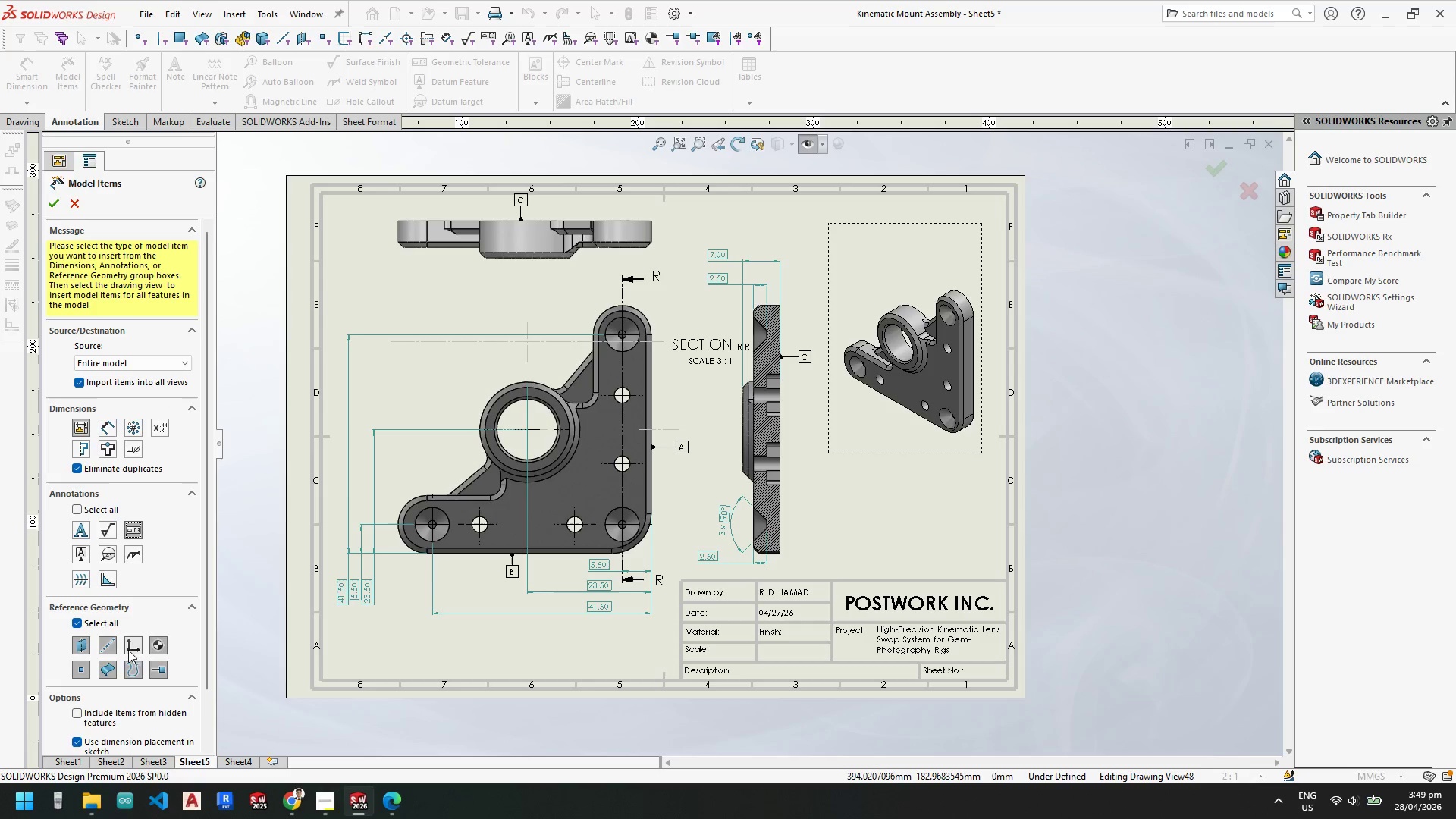 
left_click([49, 203])
 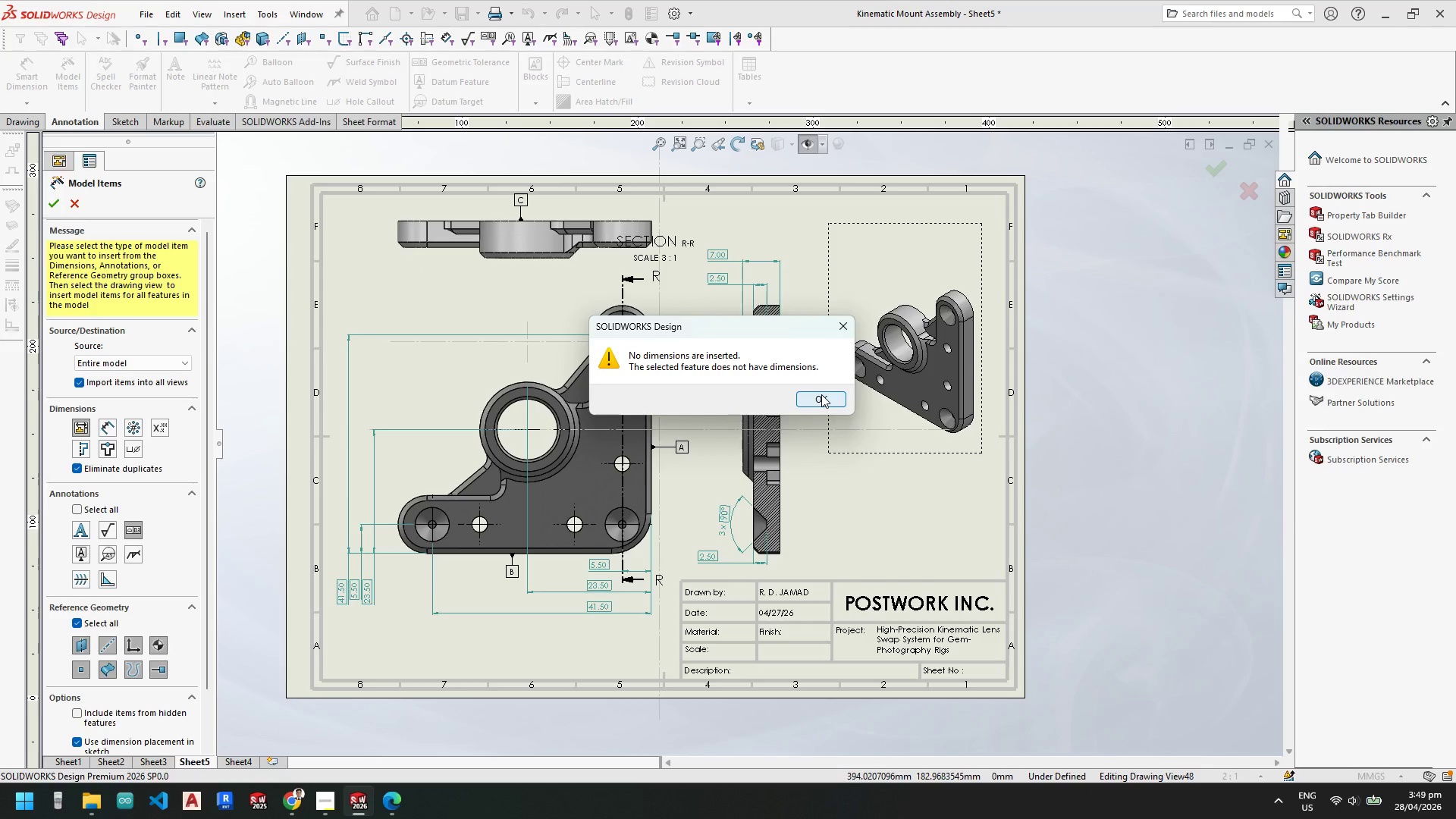 
left_click([821, 394])
 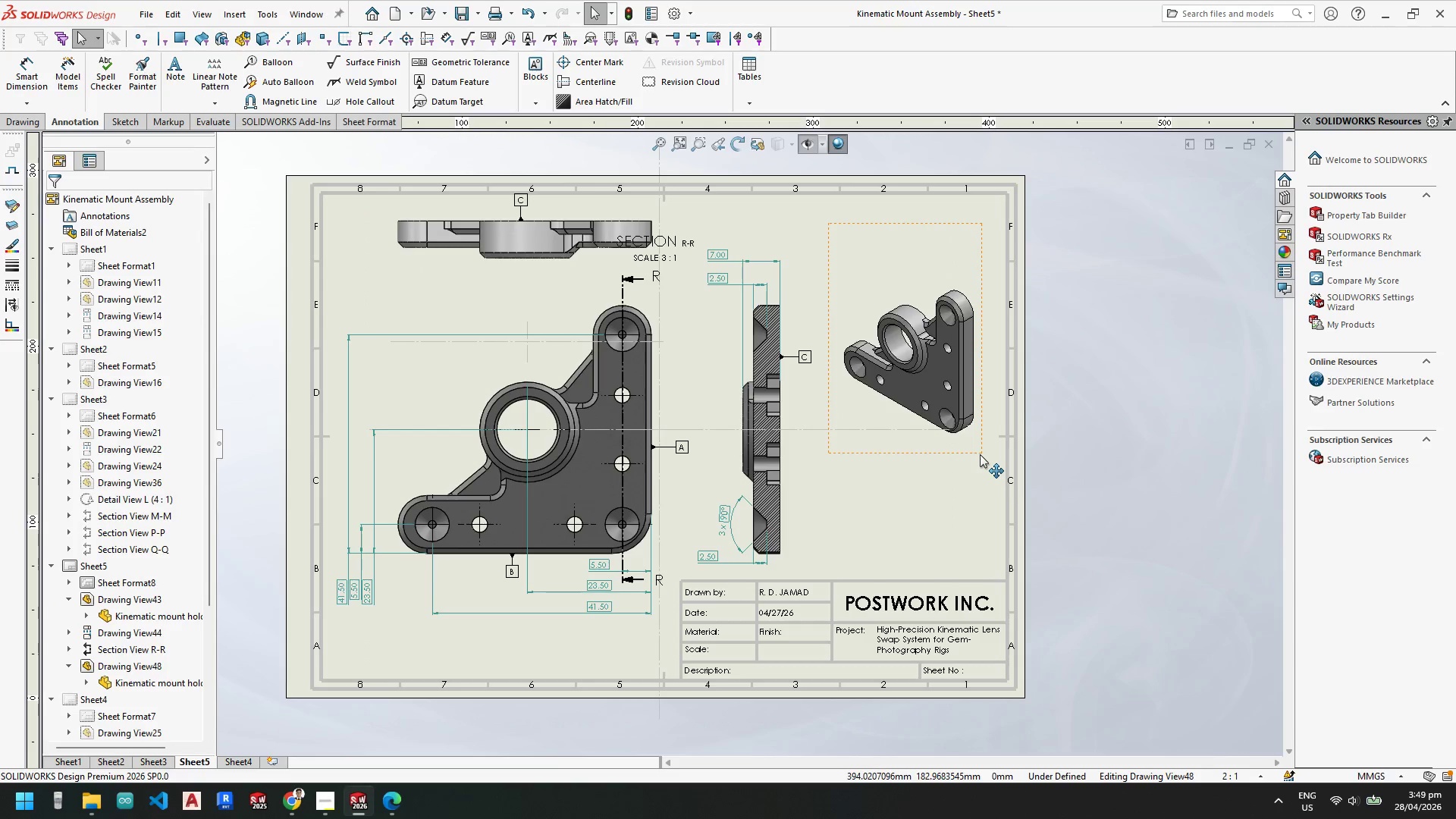 
left_click([980, 454])
 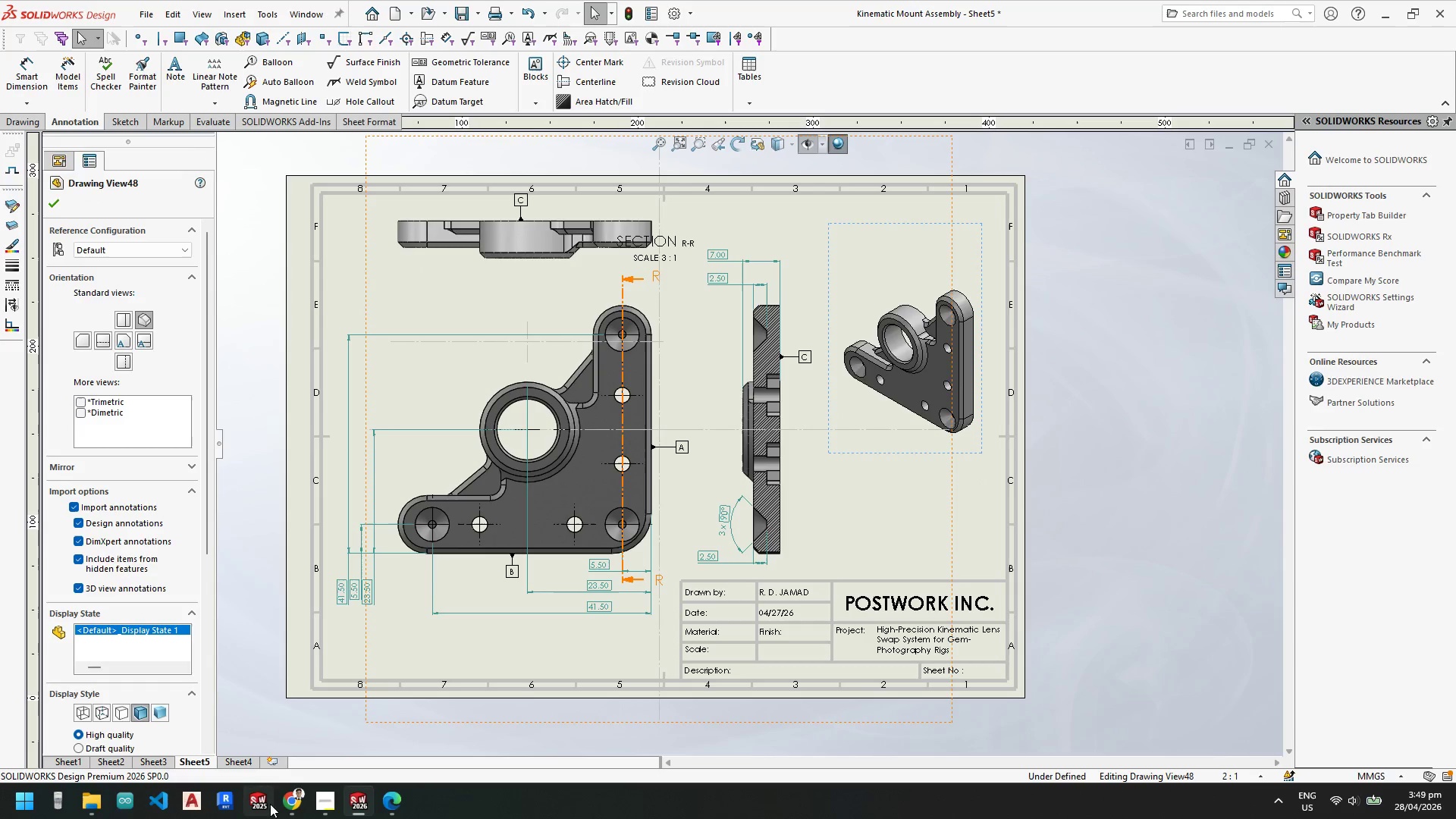 
left_click([293, 798])
 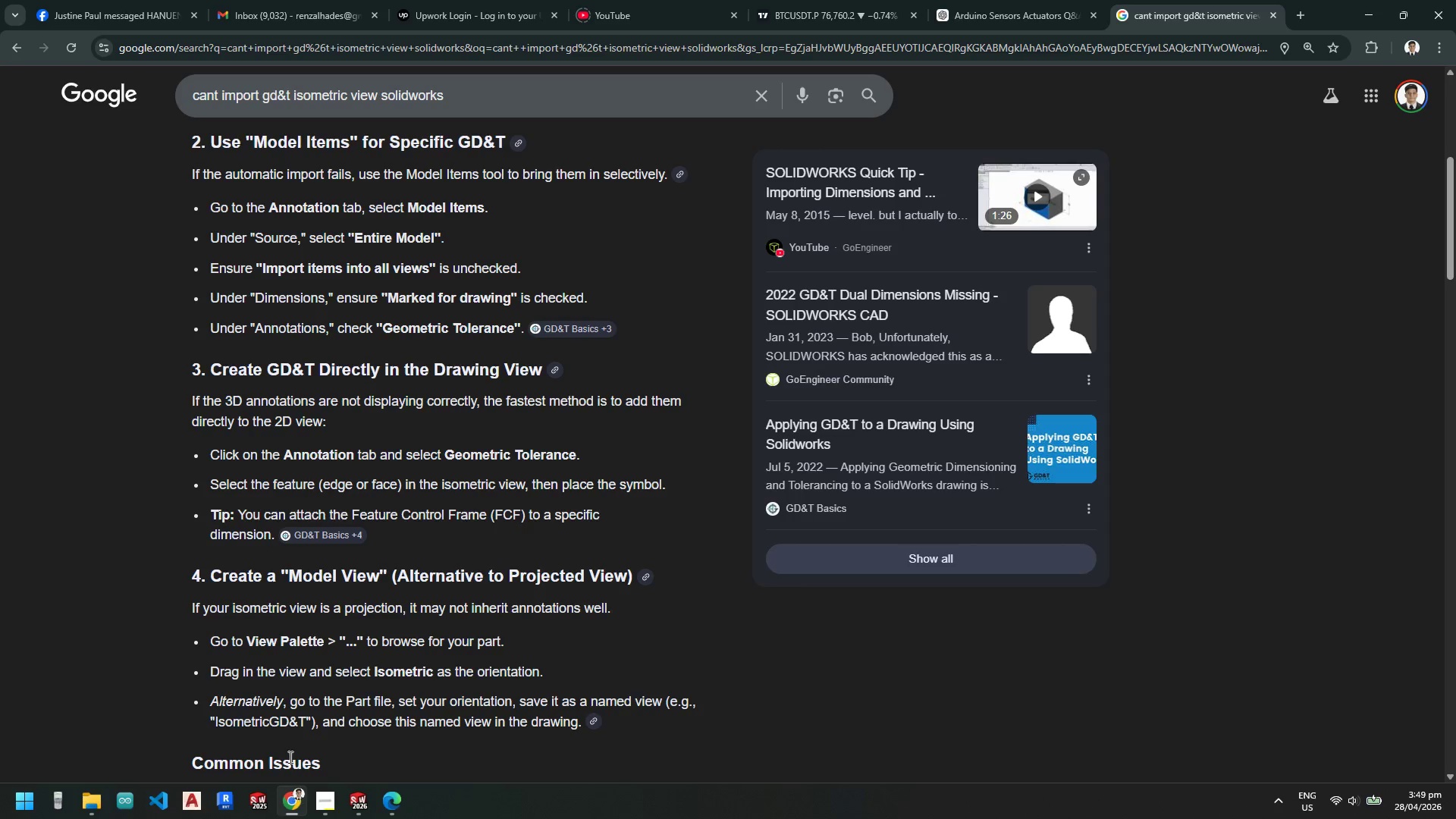 
scroll: coordinate [305, 530], scroll_direction: up, amount: 2.0
 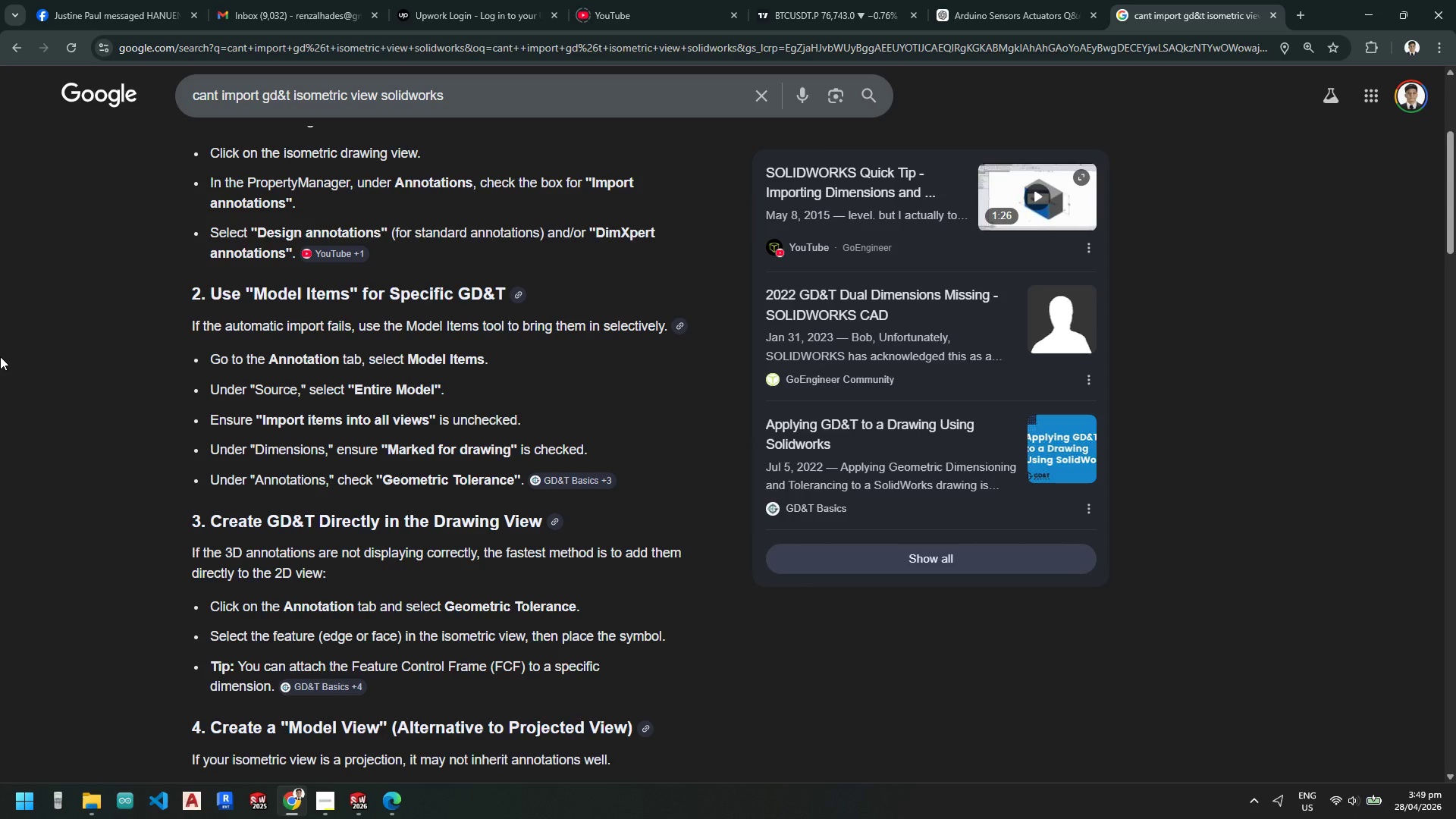 
scroll: coordinate [175, 491], scroll_direction: down, amount: 17.0
 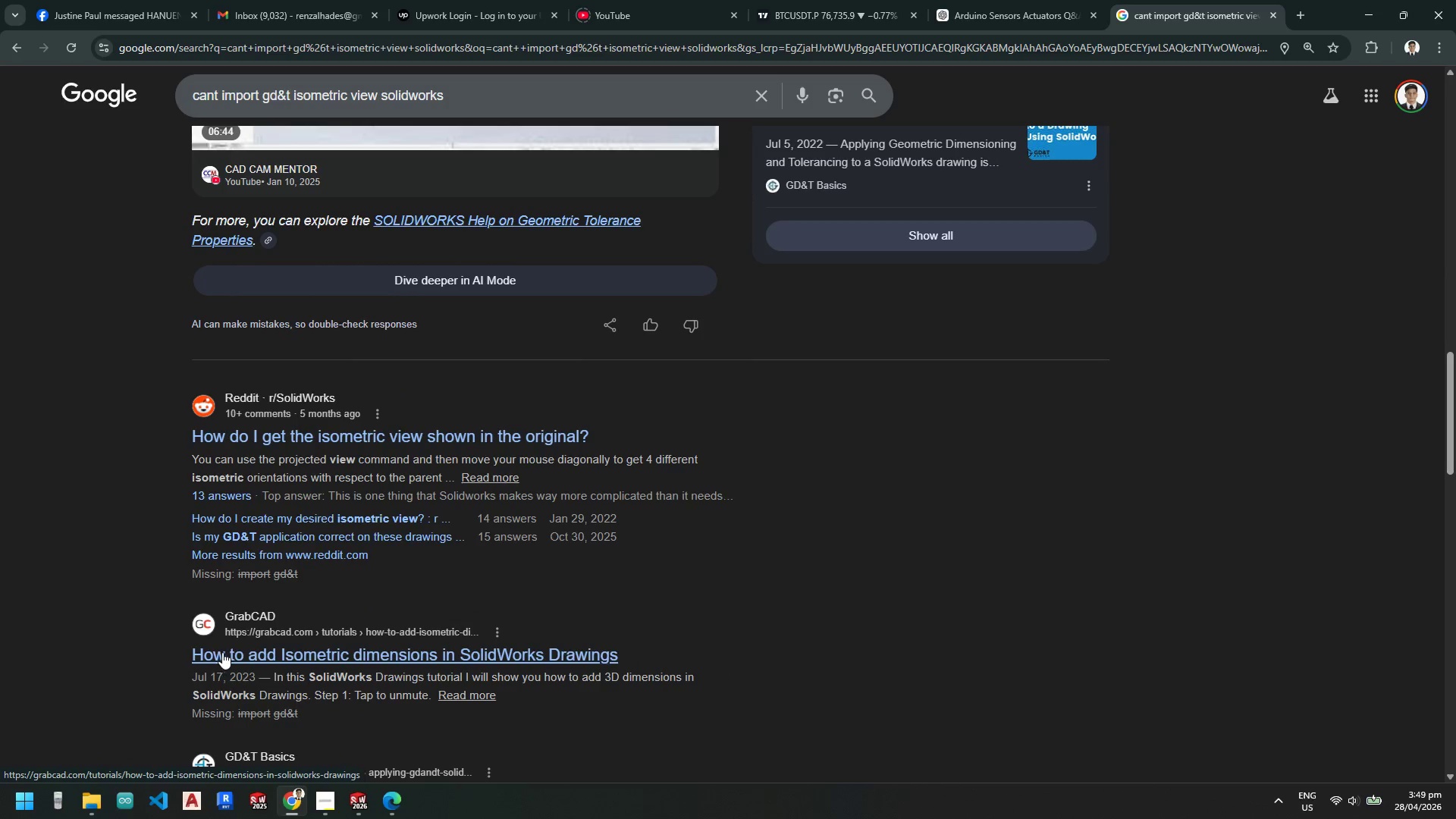 
wait(8.49)
 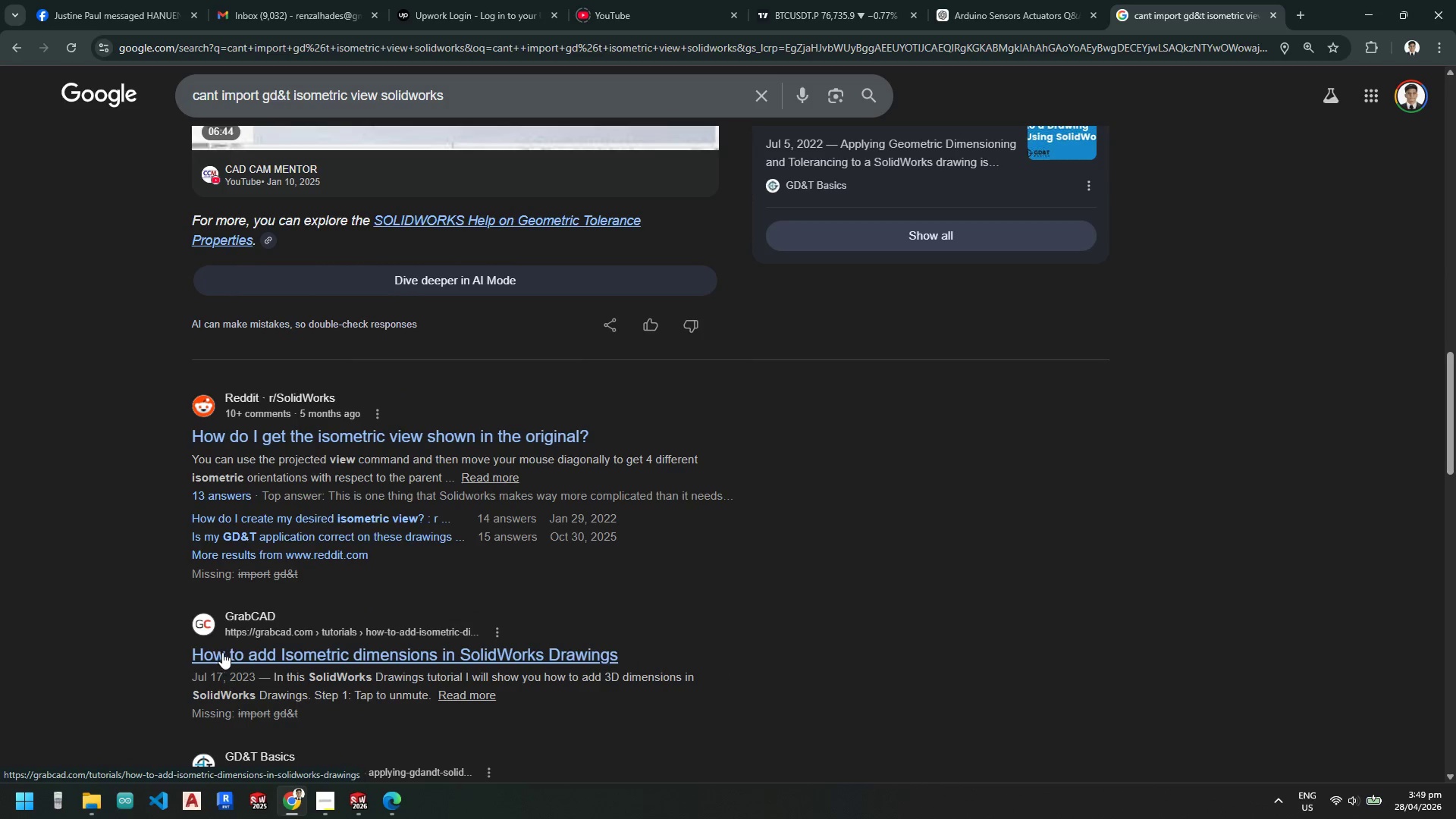 
scroll: coordinate [120, 653], scroll_direction: down, amount: 4.0
 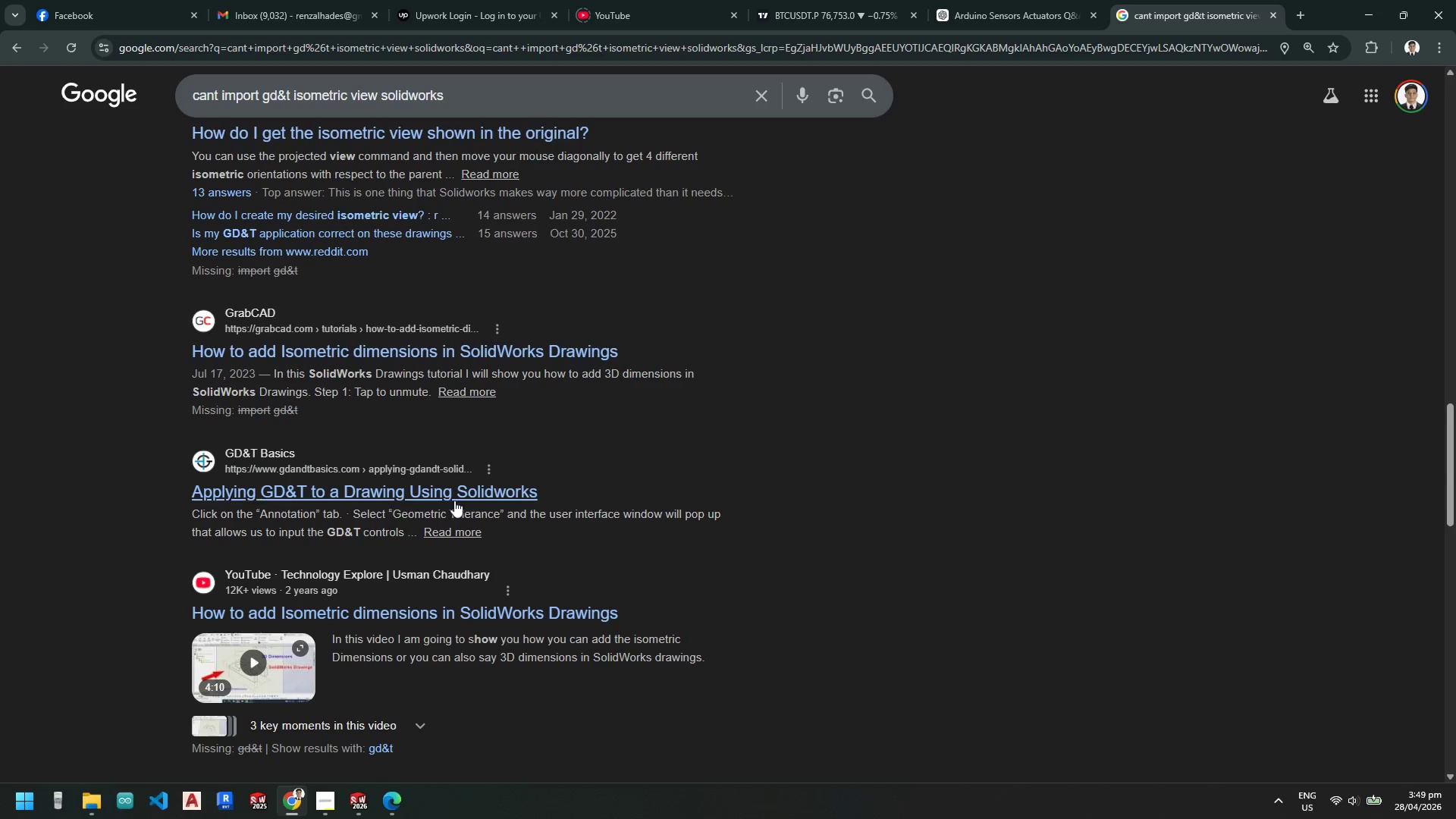 
left_click([456, 494])
 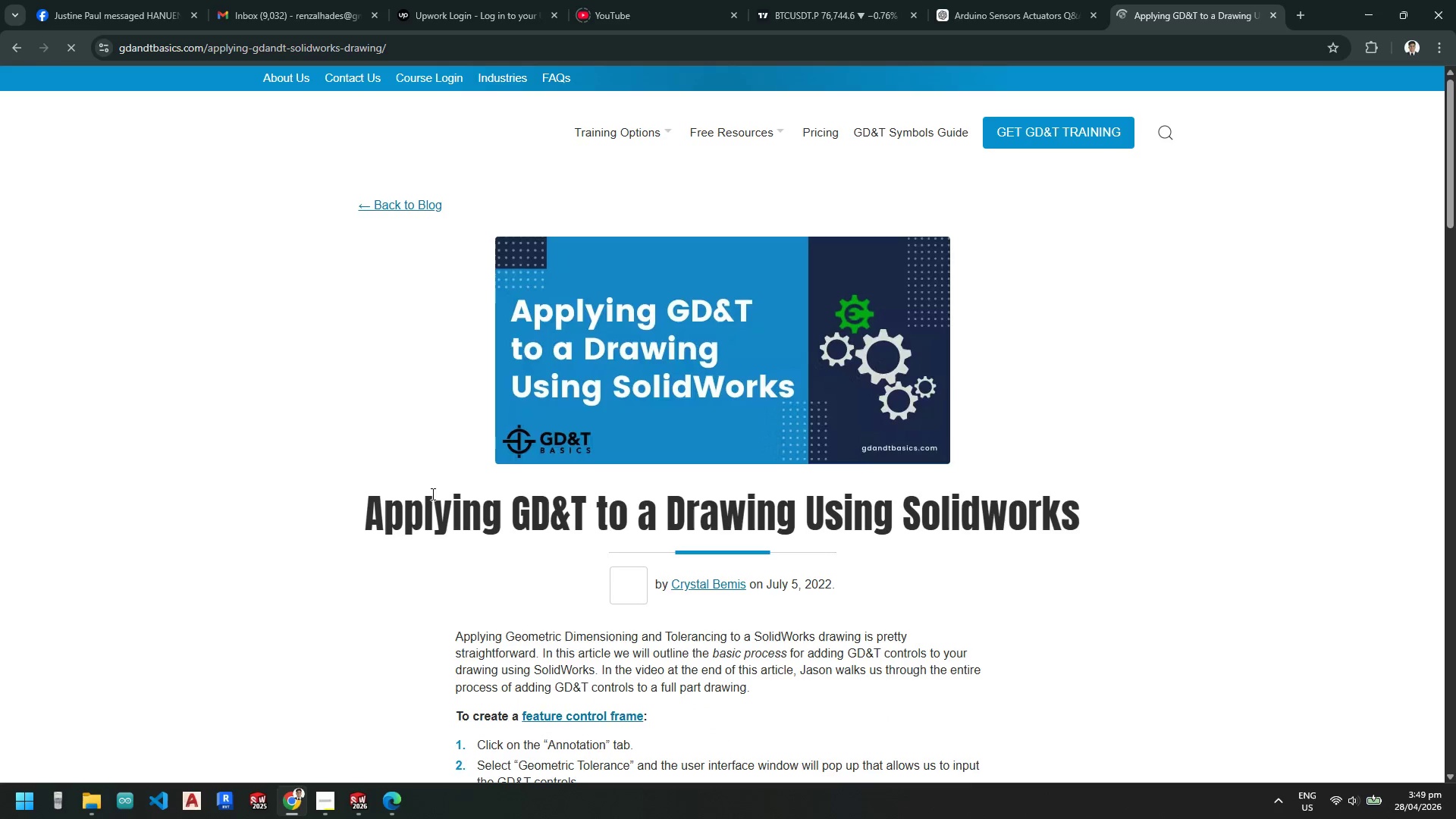 
scroll: coordinate [762, 604], scroll_direction: down, amount: 10.0
 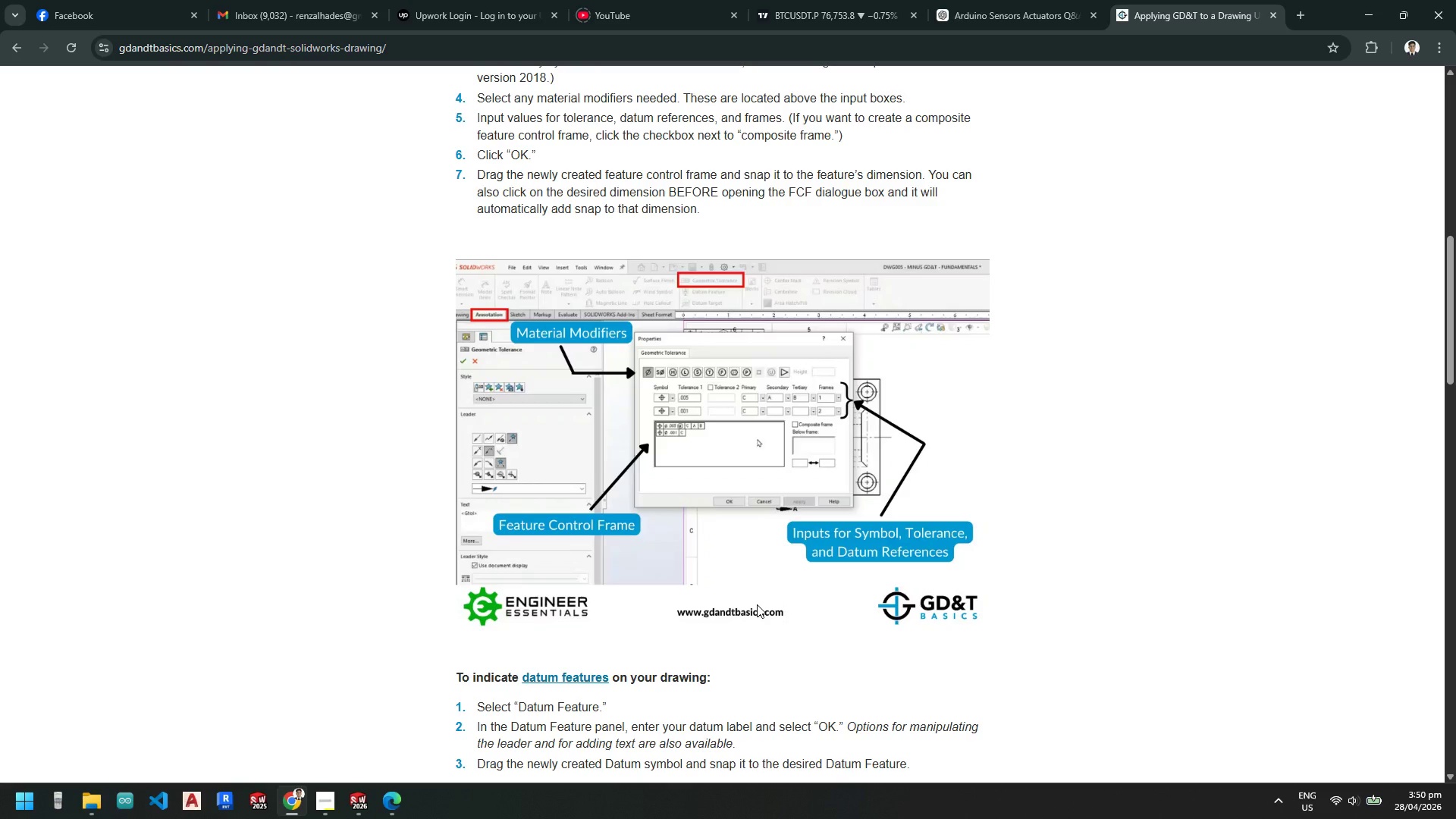 
wait(5.73)
 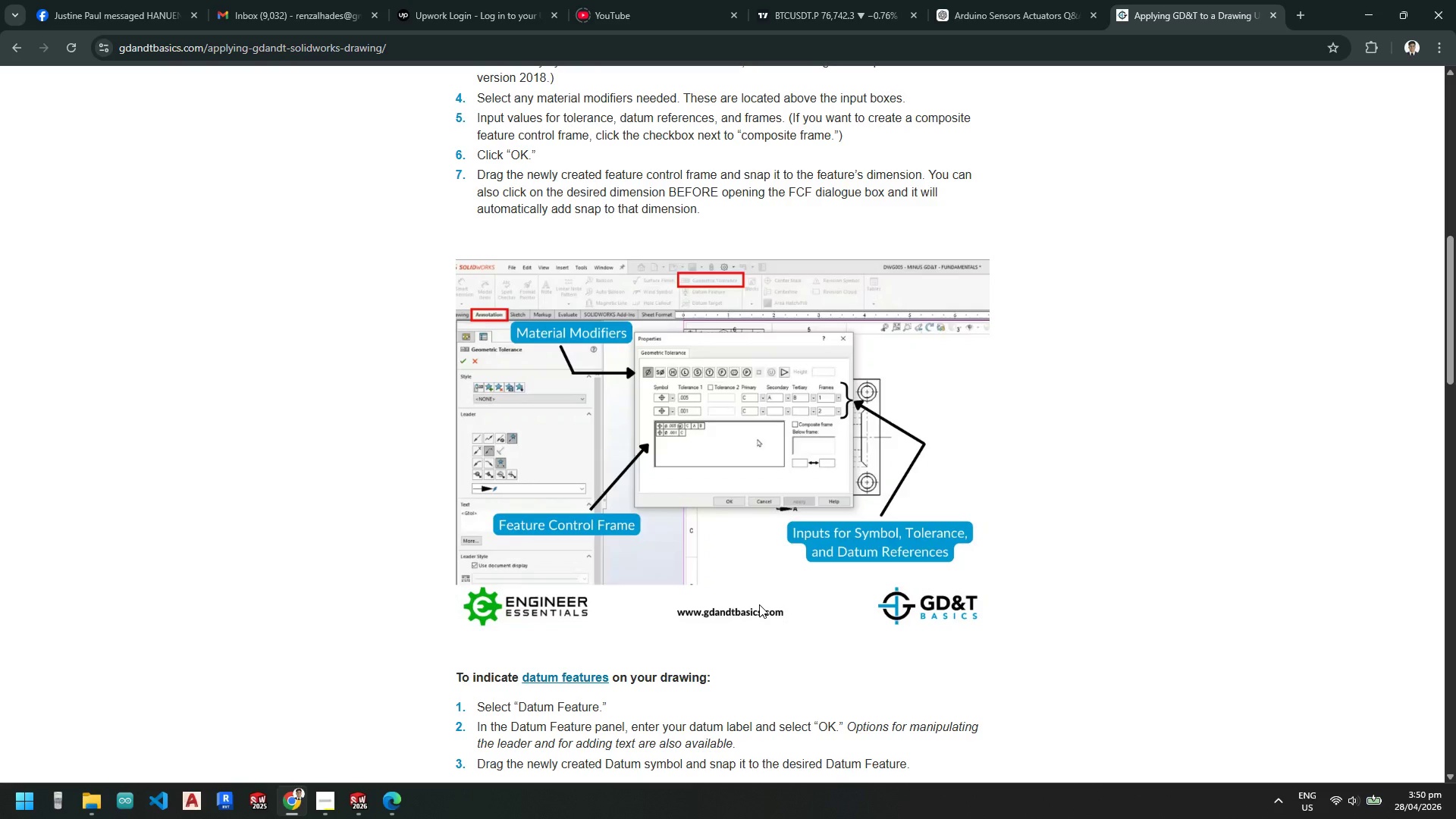 
scroll: coordinate [754, 606], scroll_direction: down, amount: 8.0
 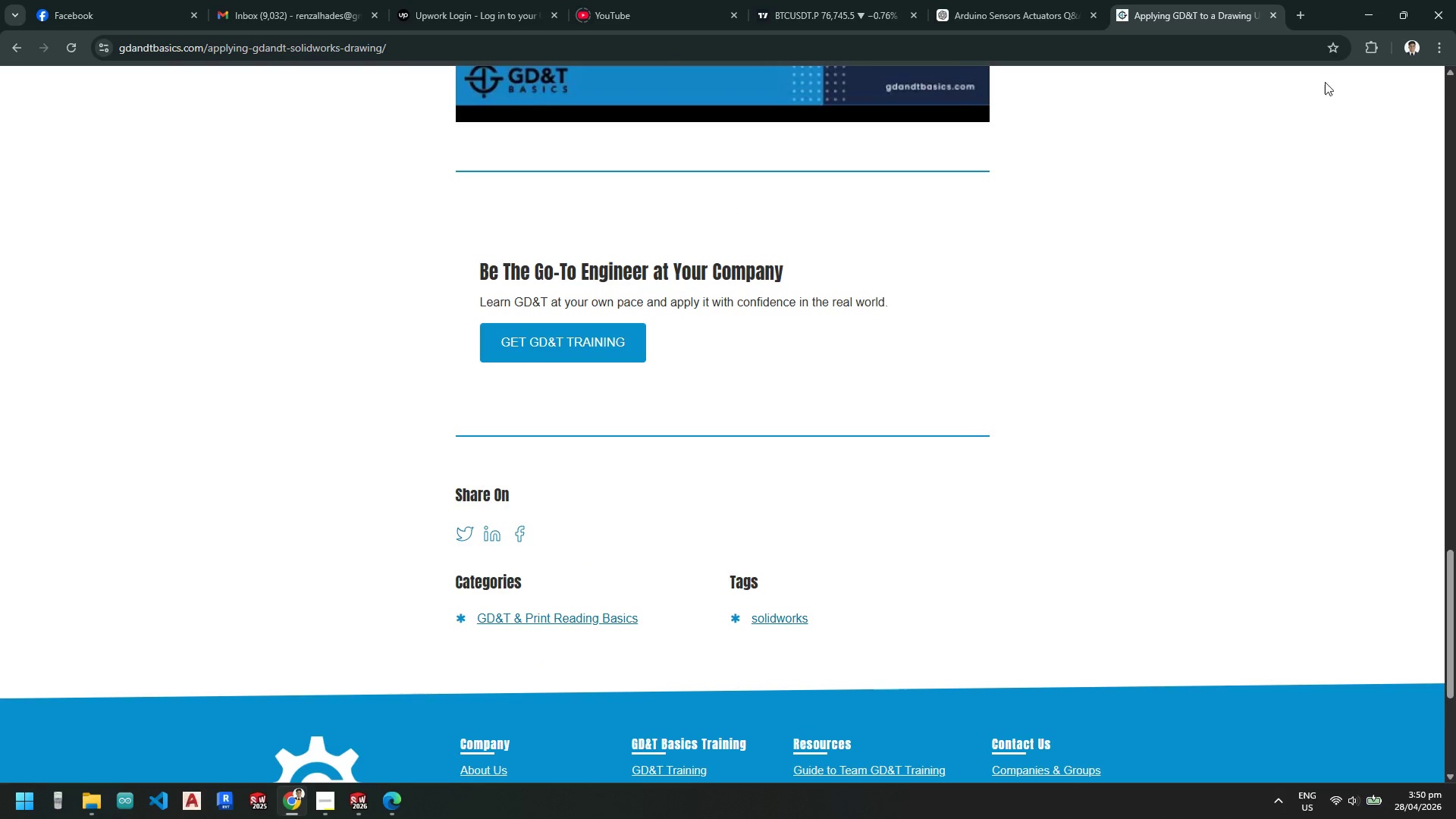 
left_click([1371, 11])
 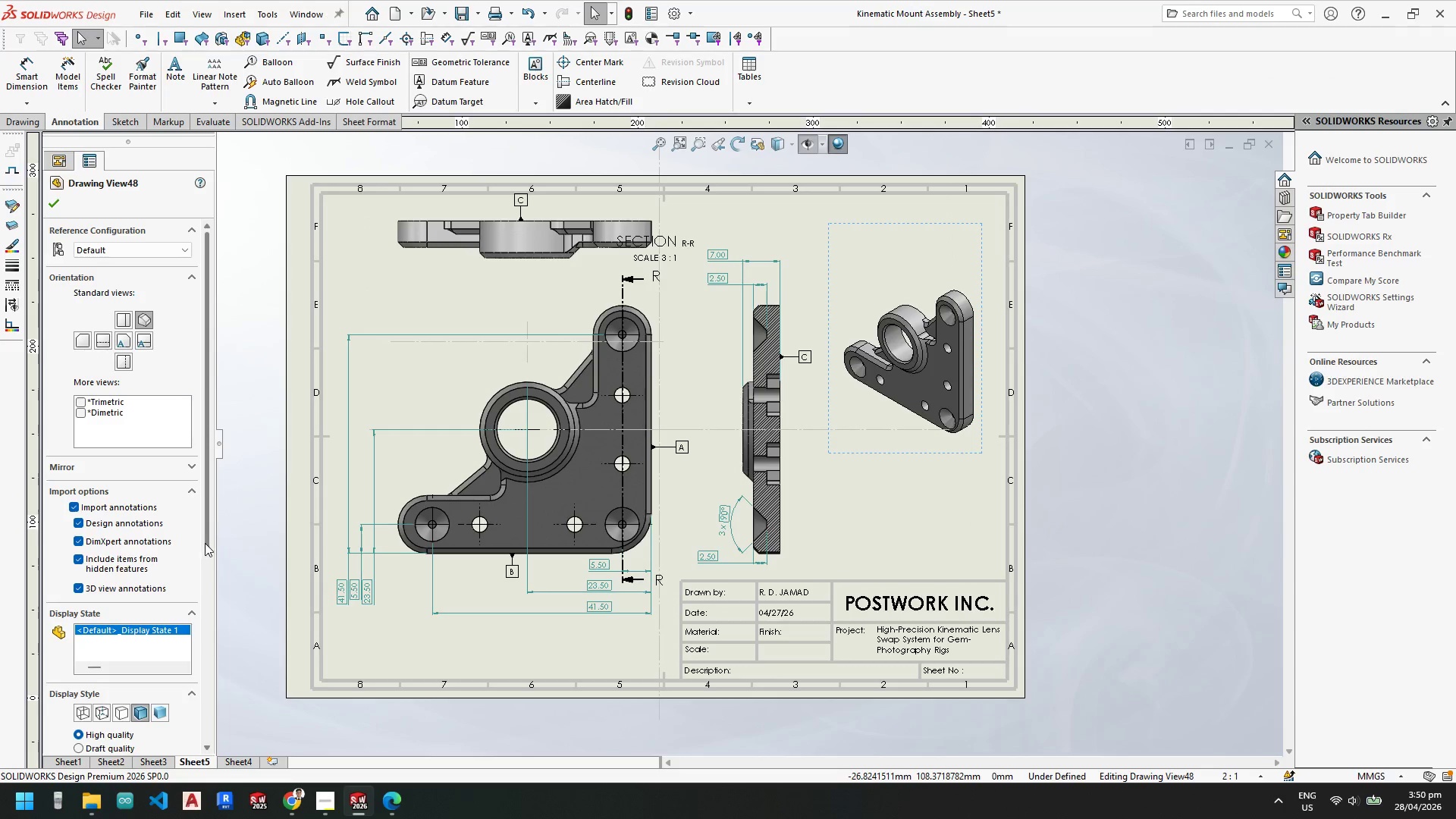 
left_click_drag(start_coordinate=[206, 542], to_coordinate=[207, 560])
 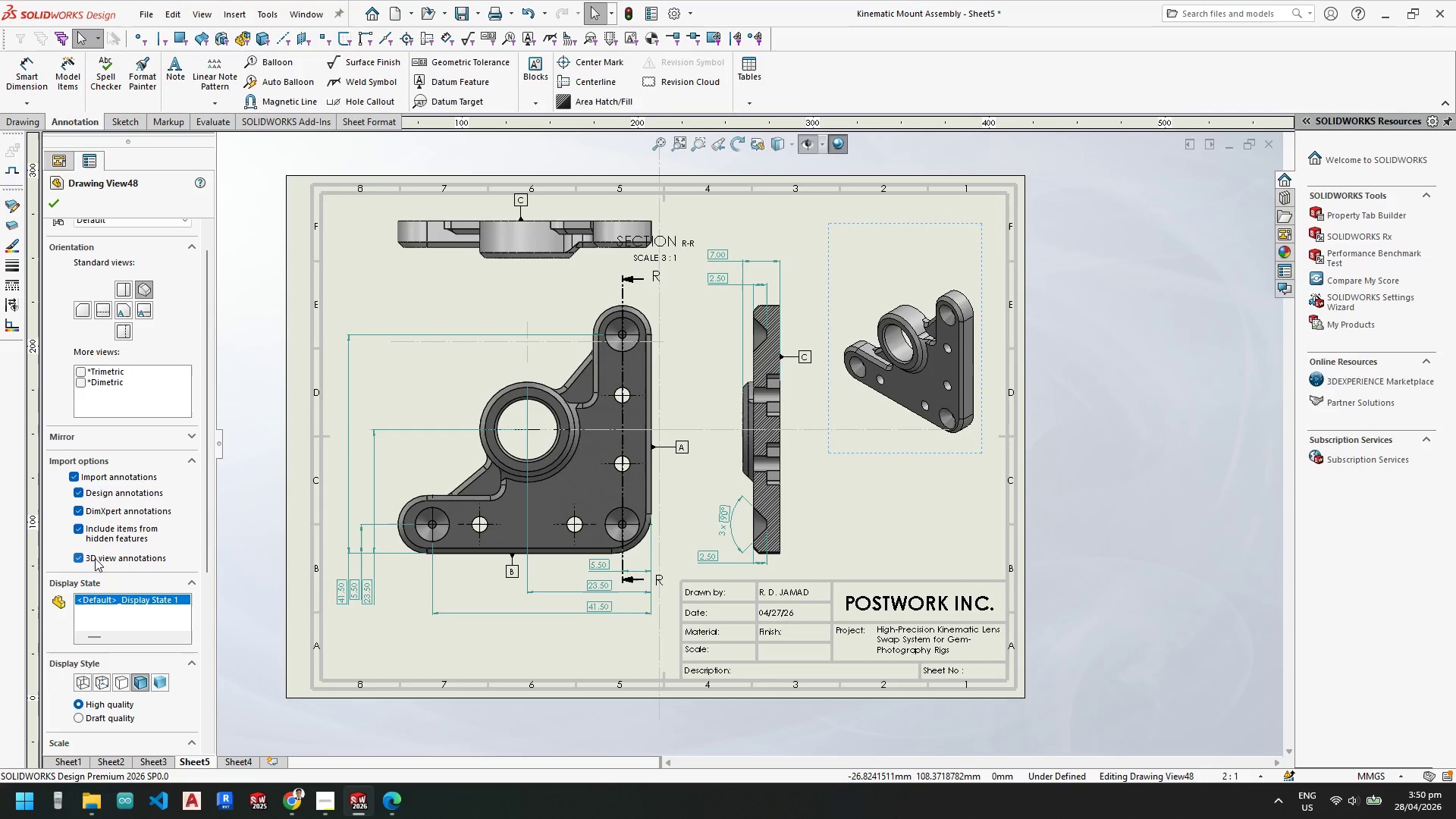 
wait(8.14)
 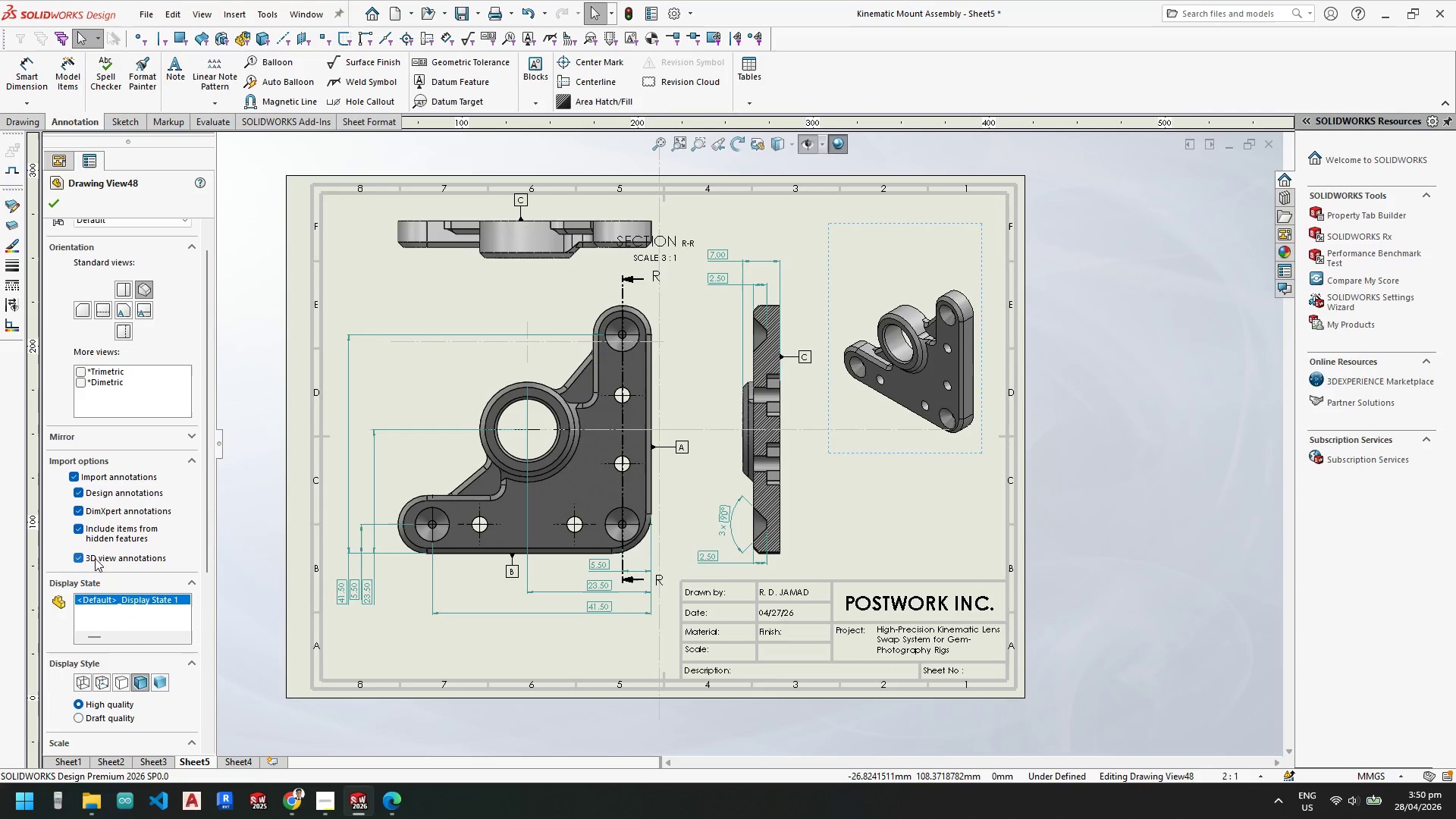 
left_click([58, 205])
 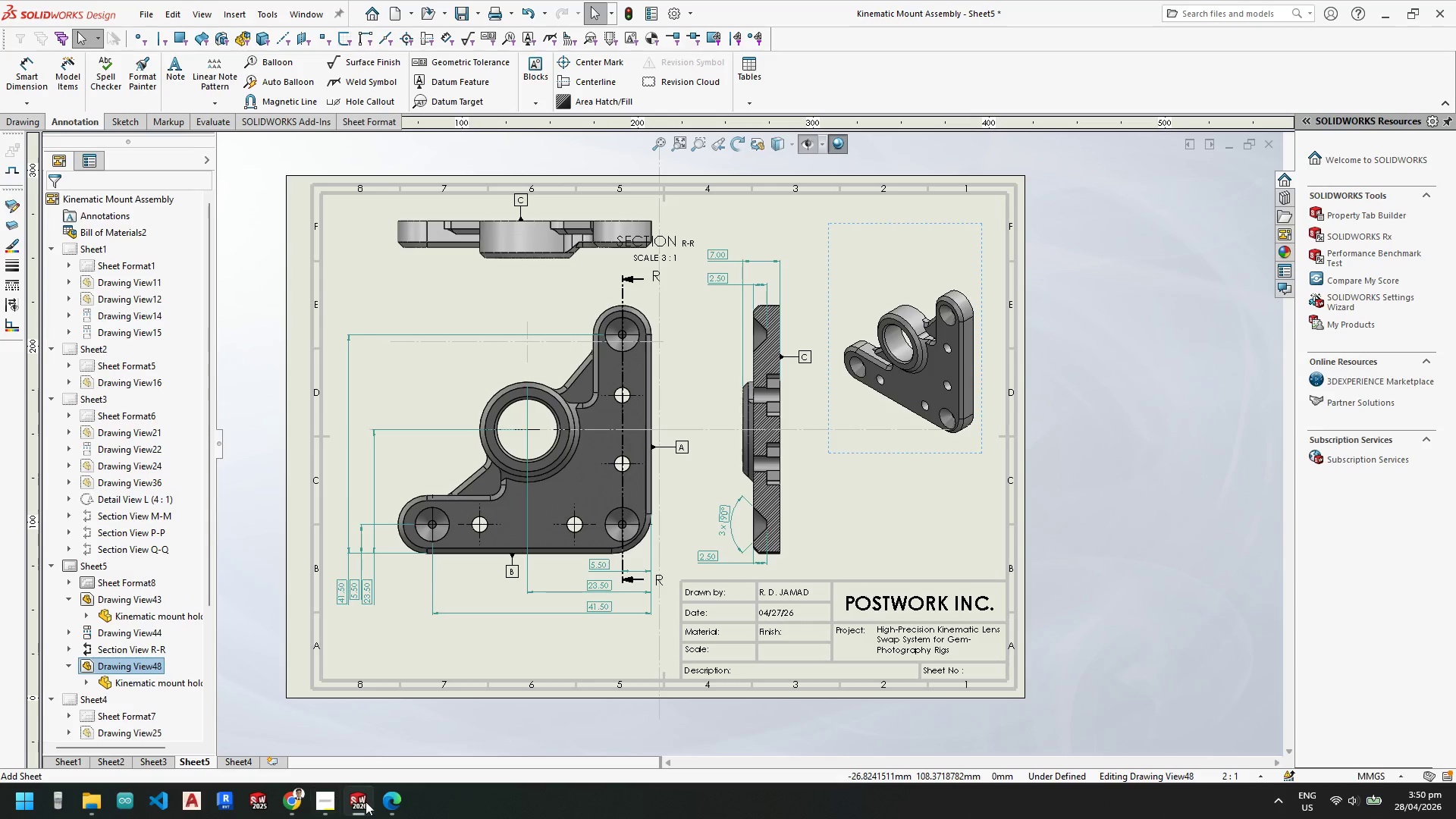 
left_click([374, 801])
 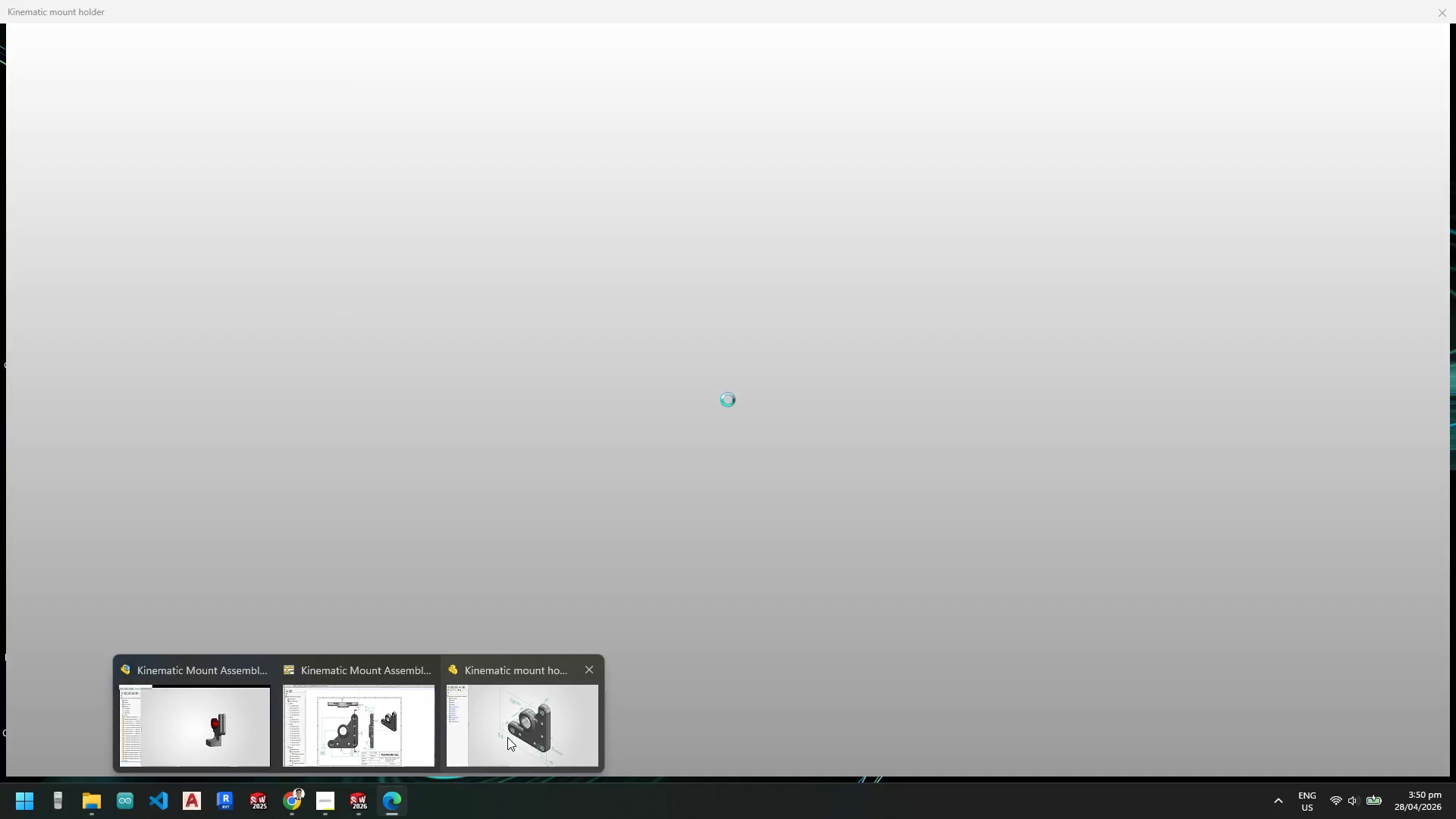 
left_click([507, 737])
 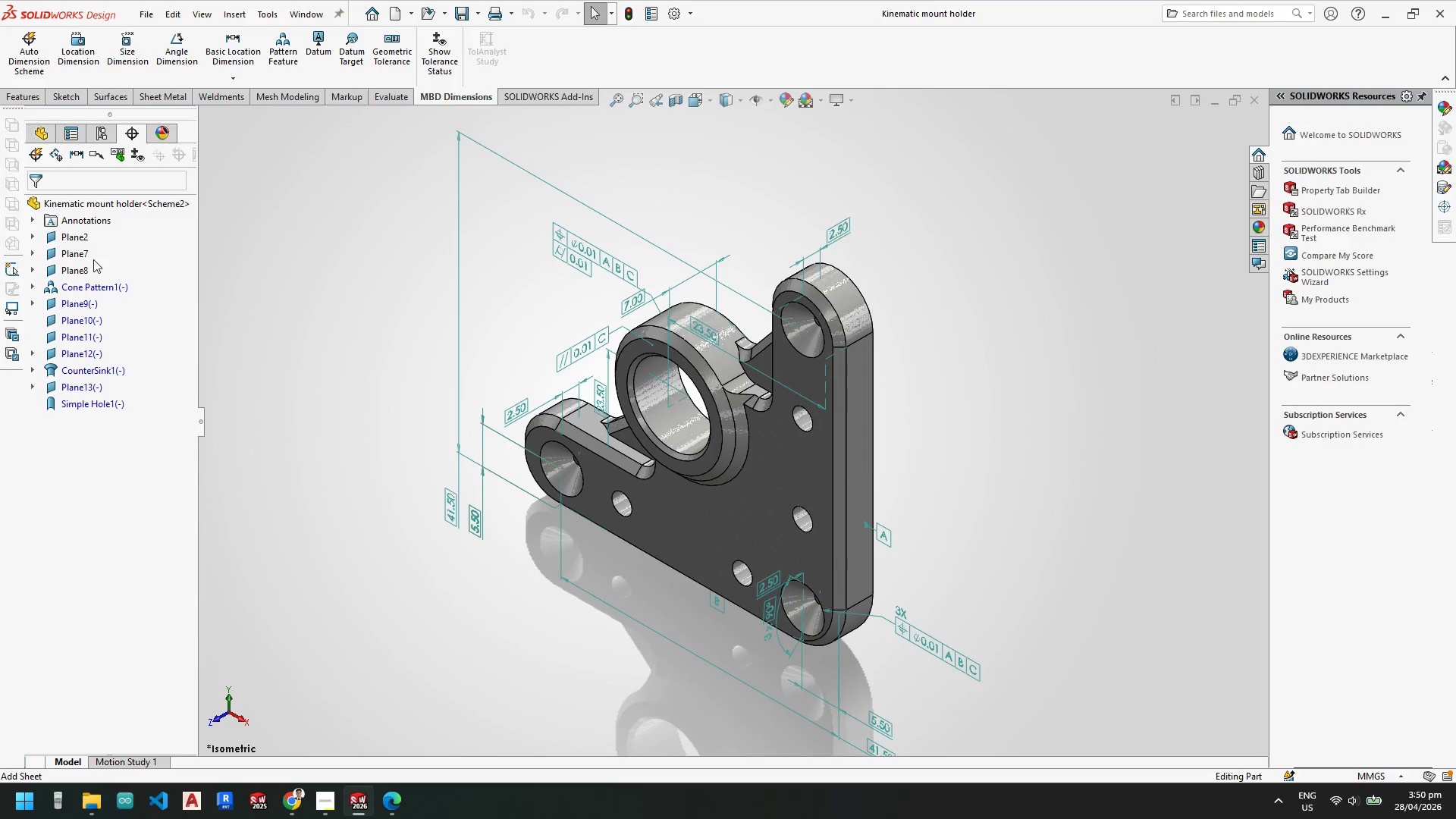 
left_click([86, 224])
 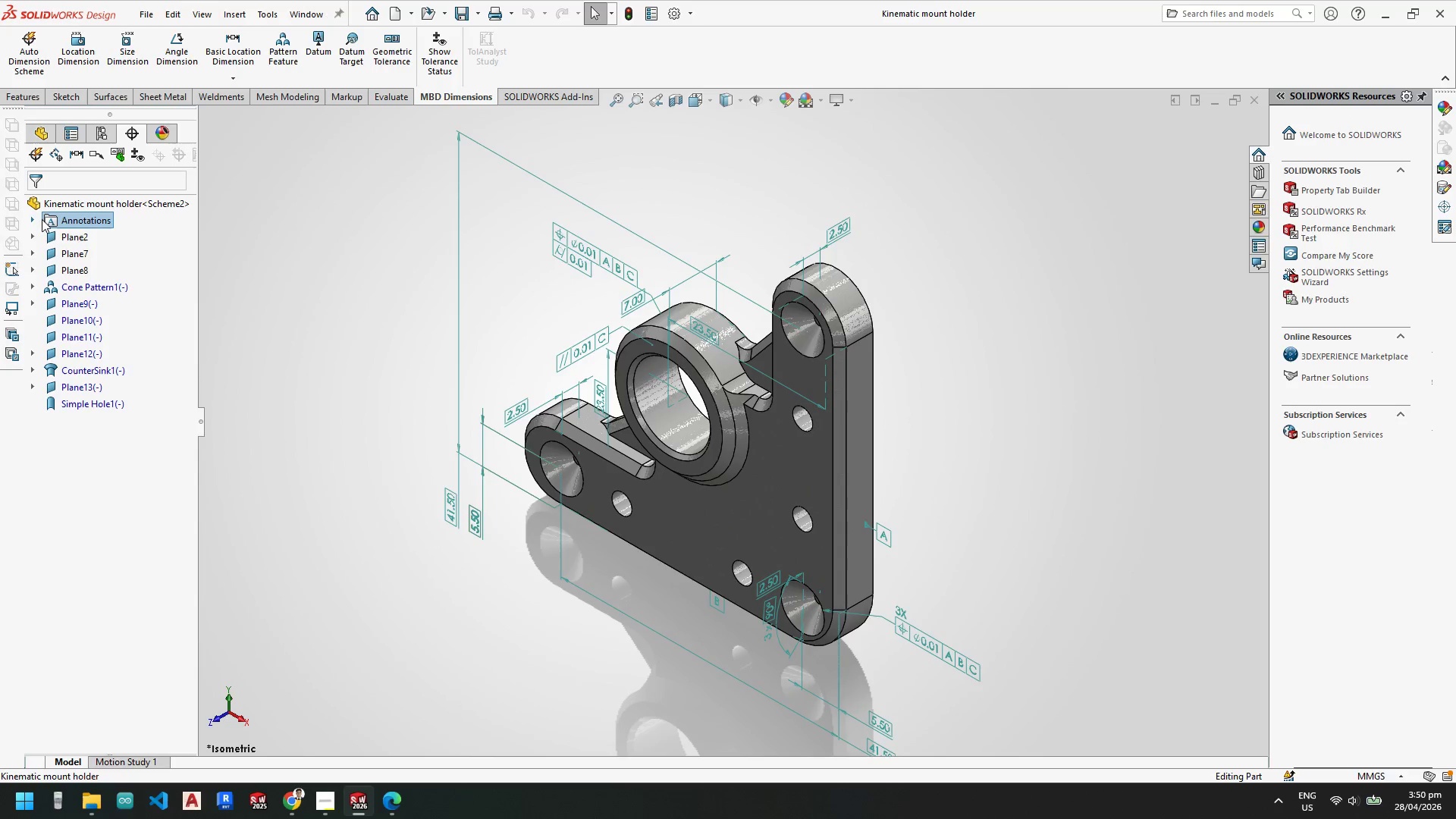 
left_click([39, 219])
 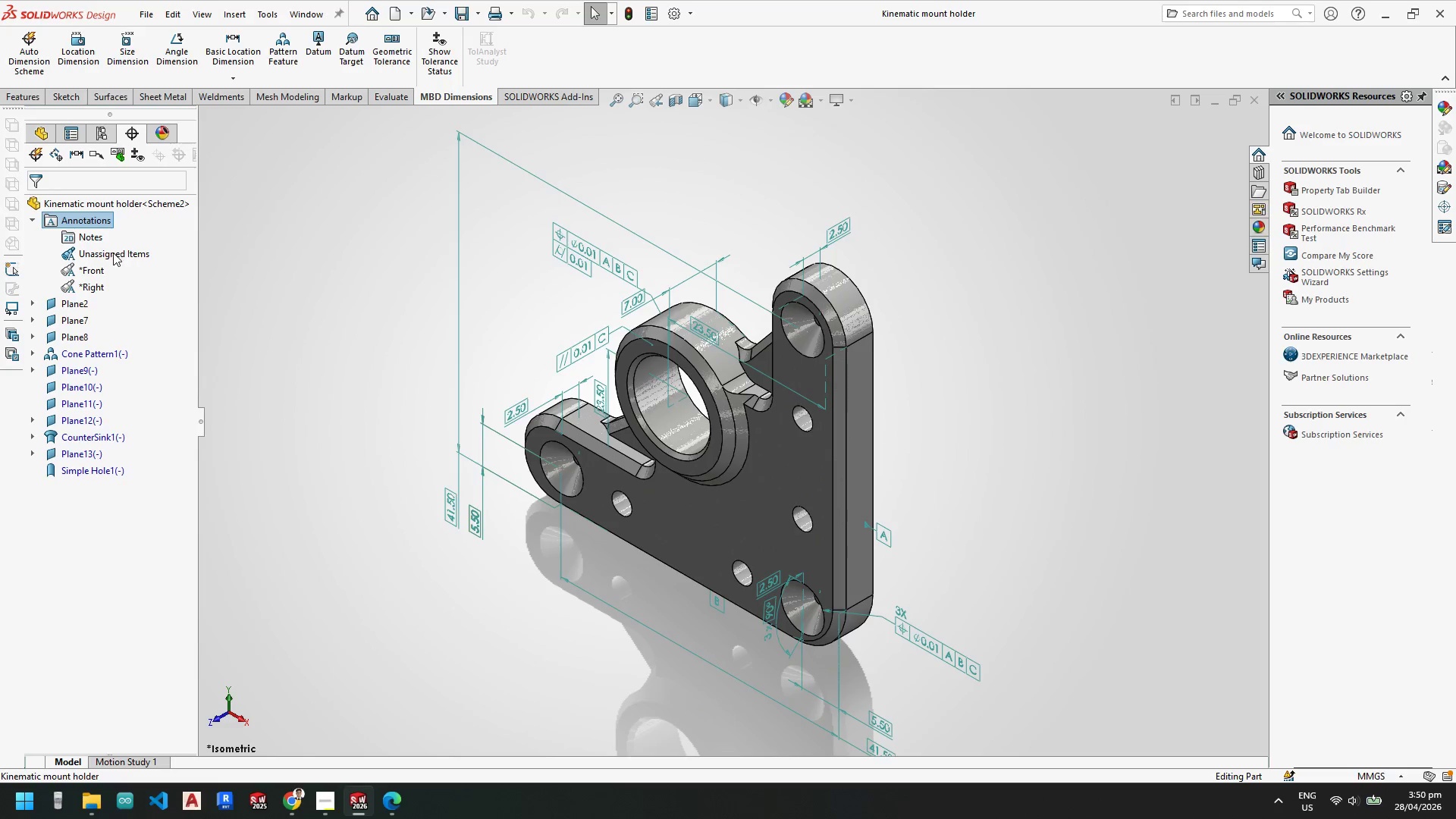 
left_click([93, 292])
 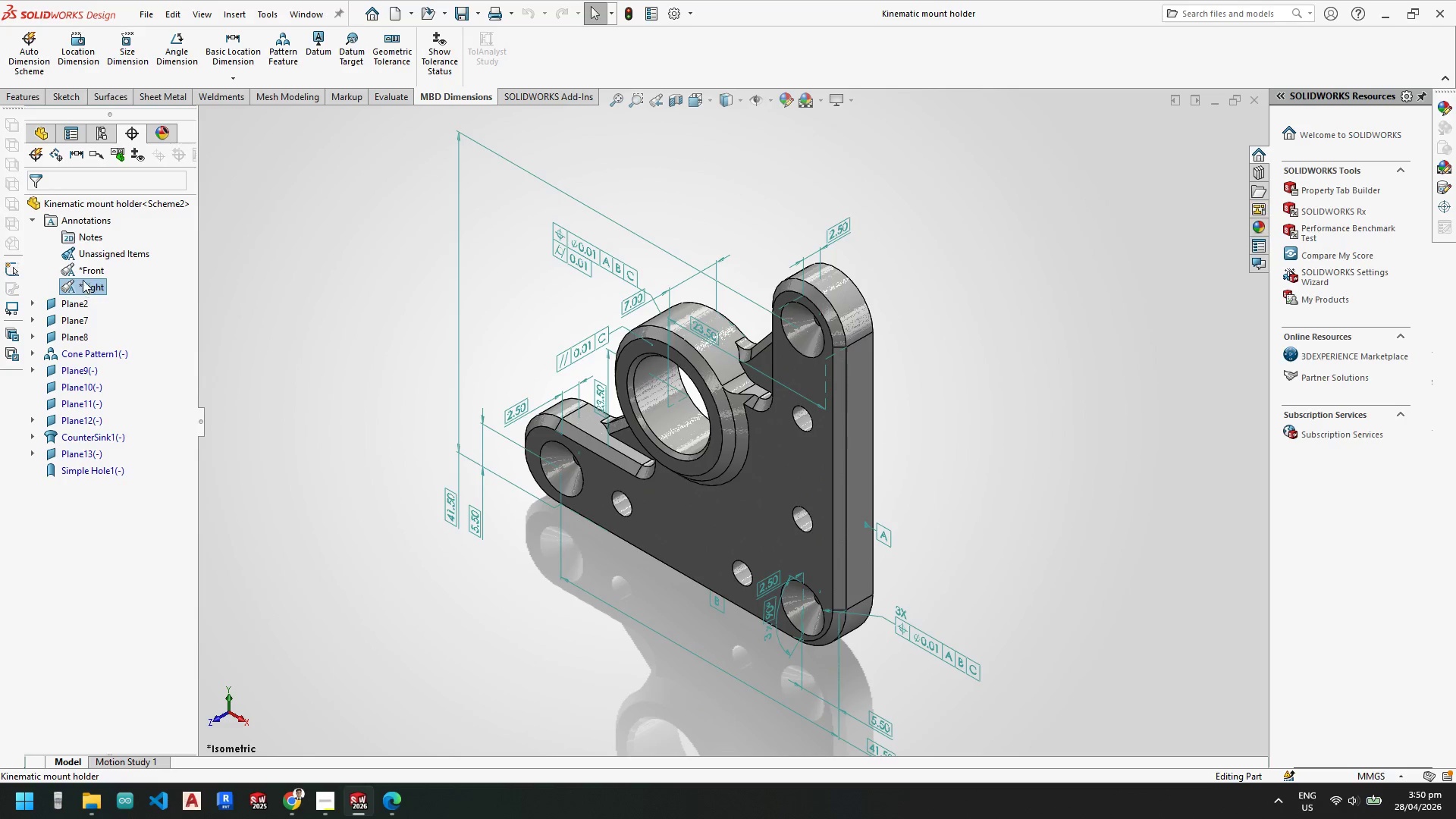 
left_click([83, 276])
 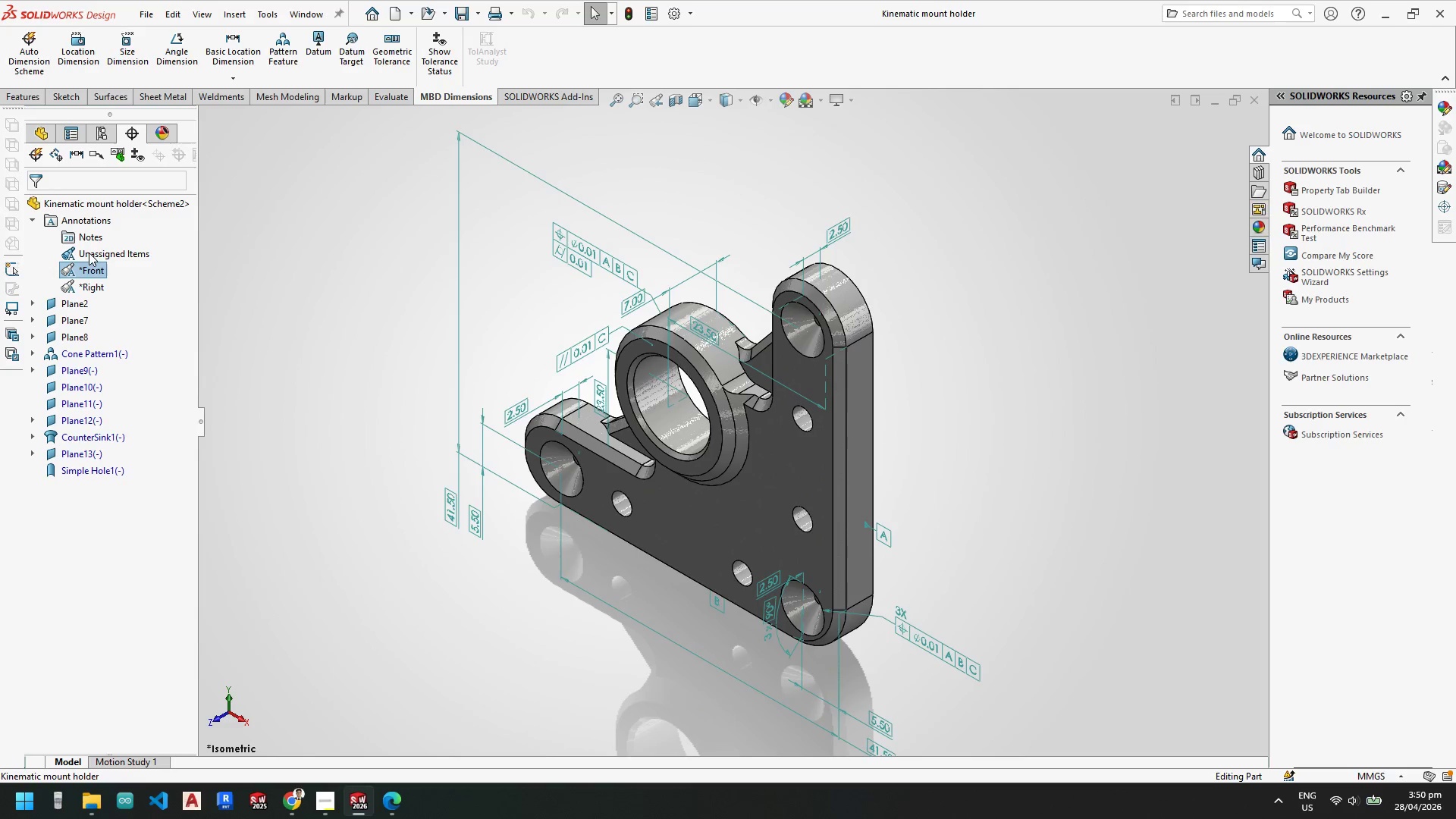 
right_click([90, 249])
 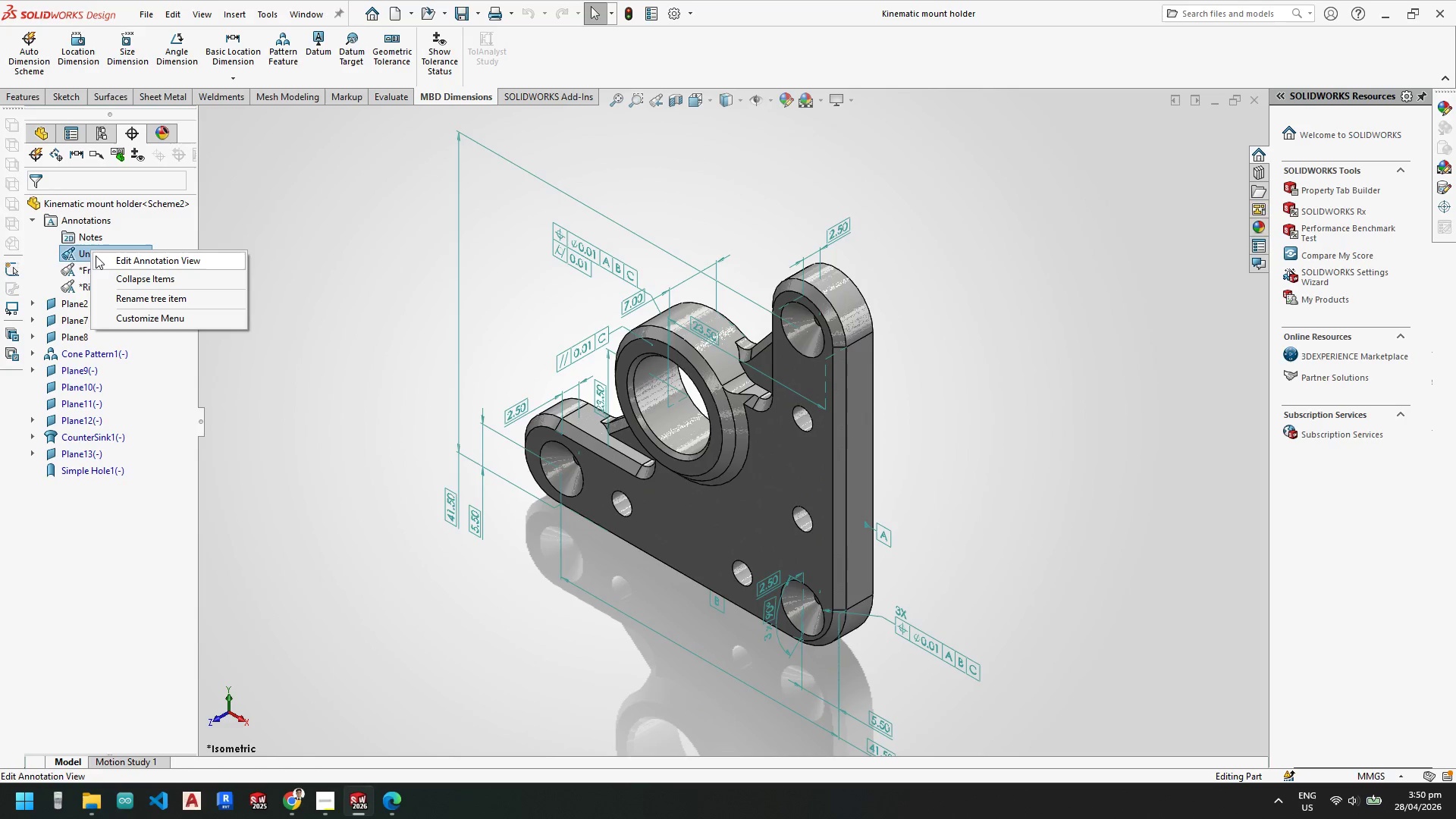 
mouse_move([121, 260])
 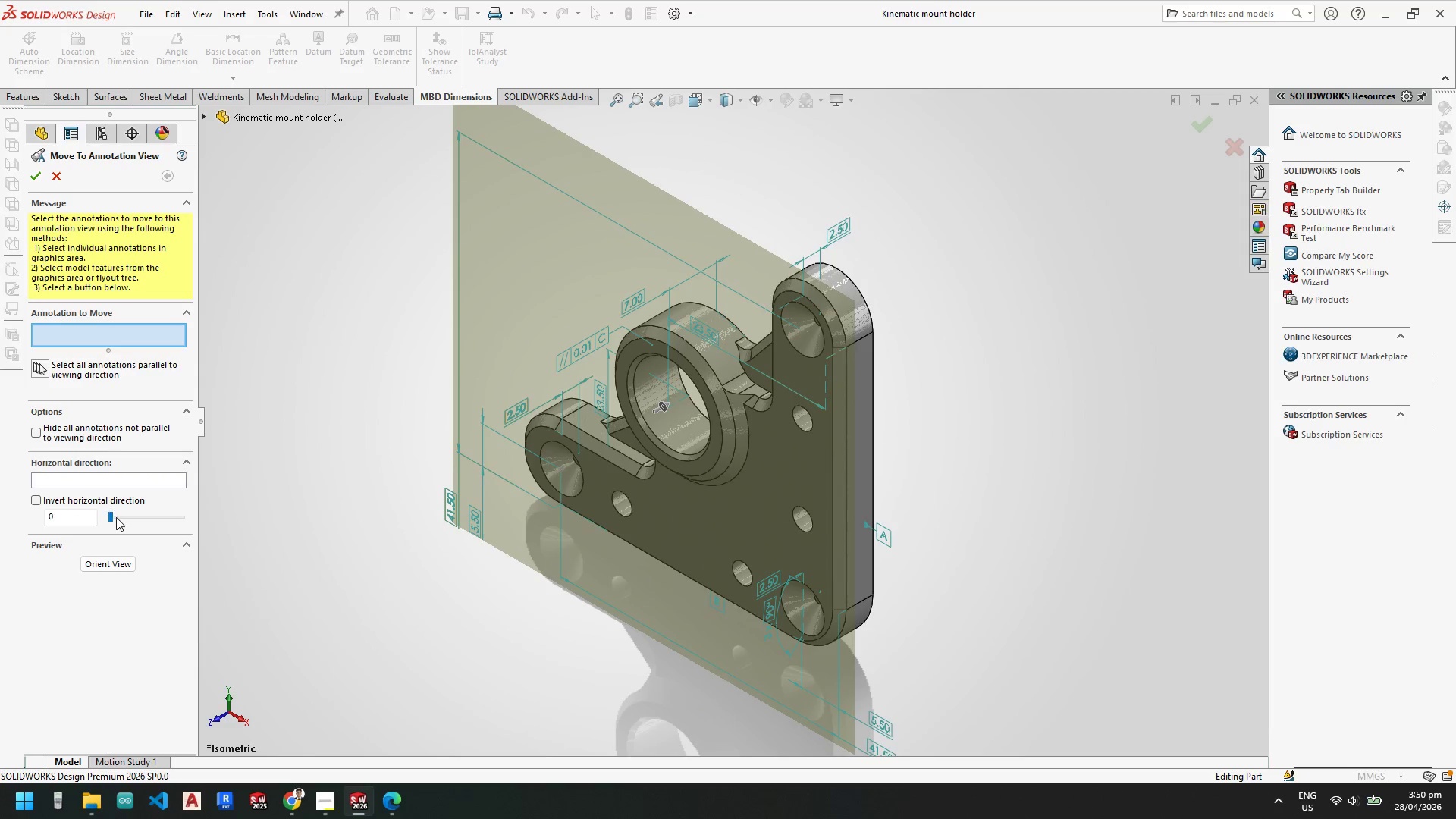 
left_click_drag(start_coordinate=[107, 517], to_coordinate=[80, 519])
 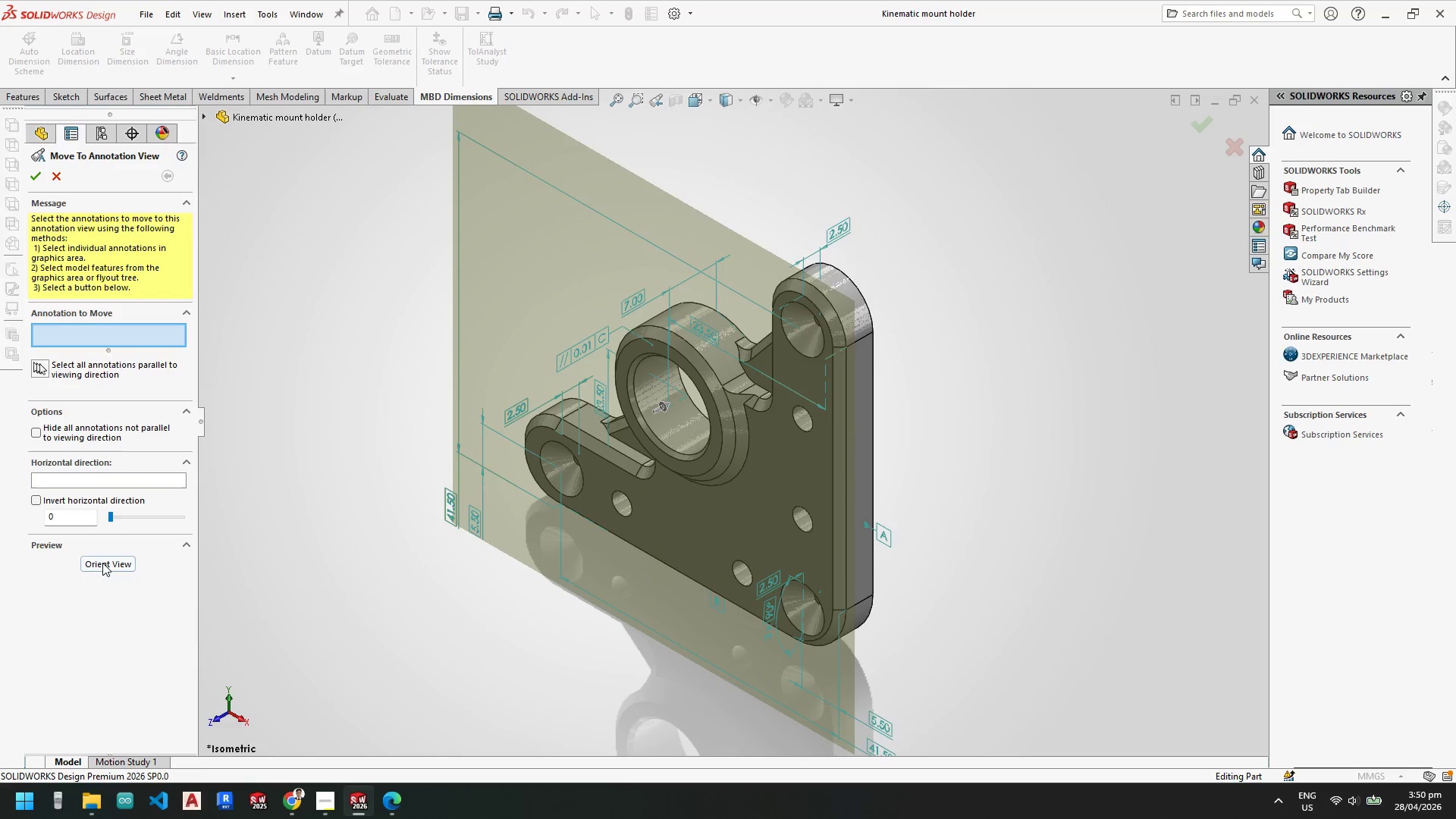 
left_click([103, 563])
 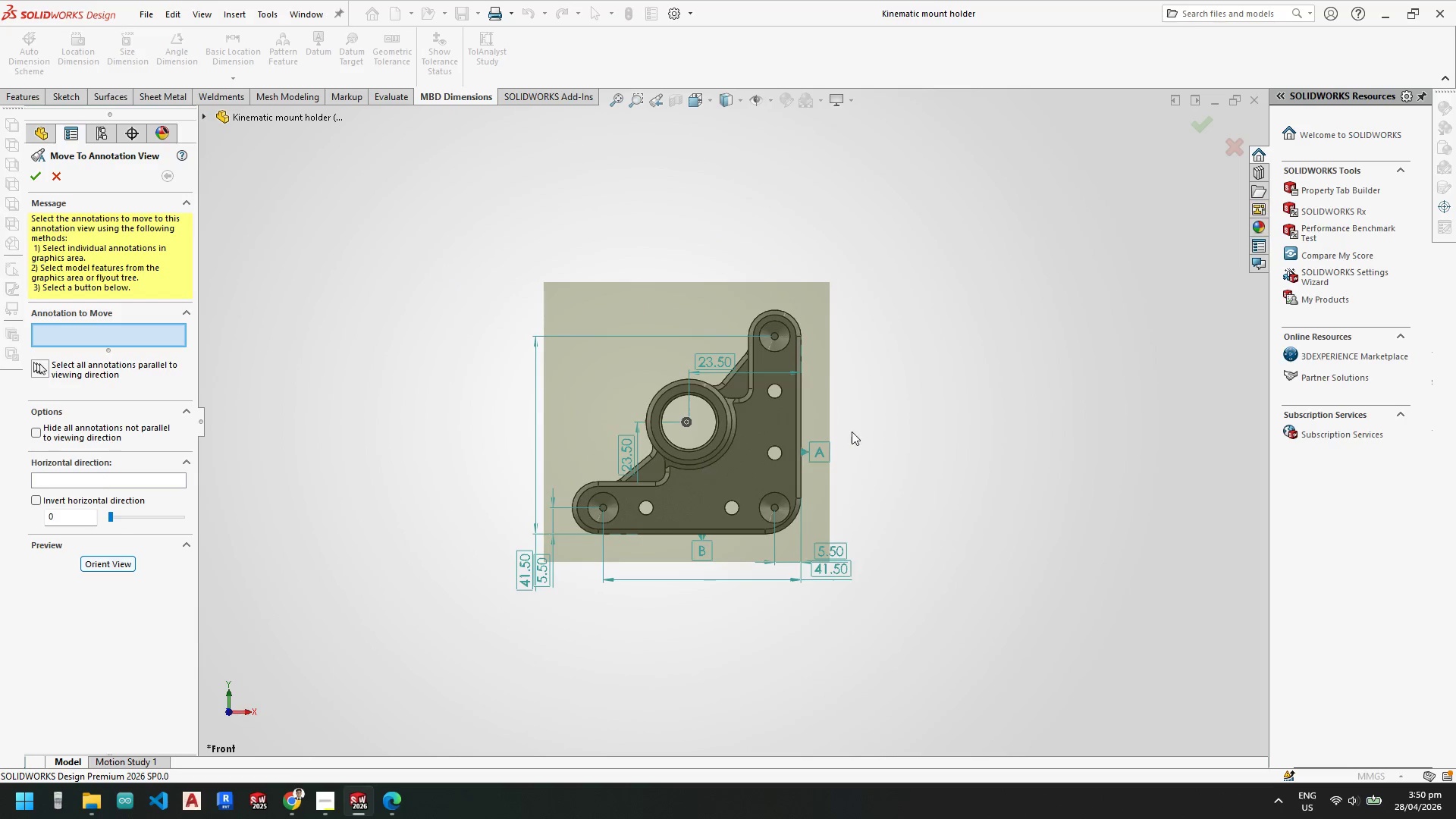 
scroll: coordinate [813, 345], scroll_direction: down, amount: 1.0
 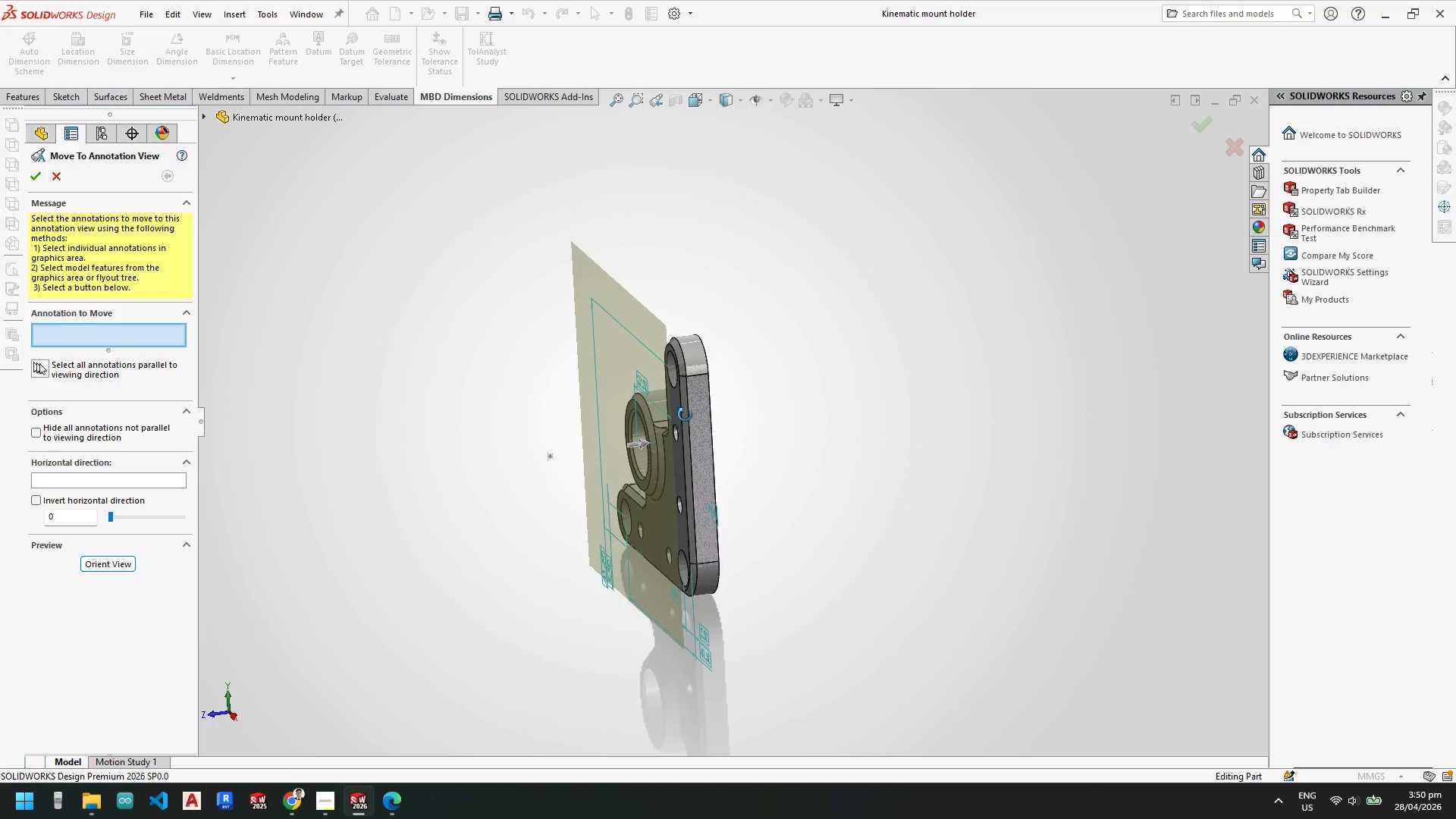 
key(Space)
 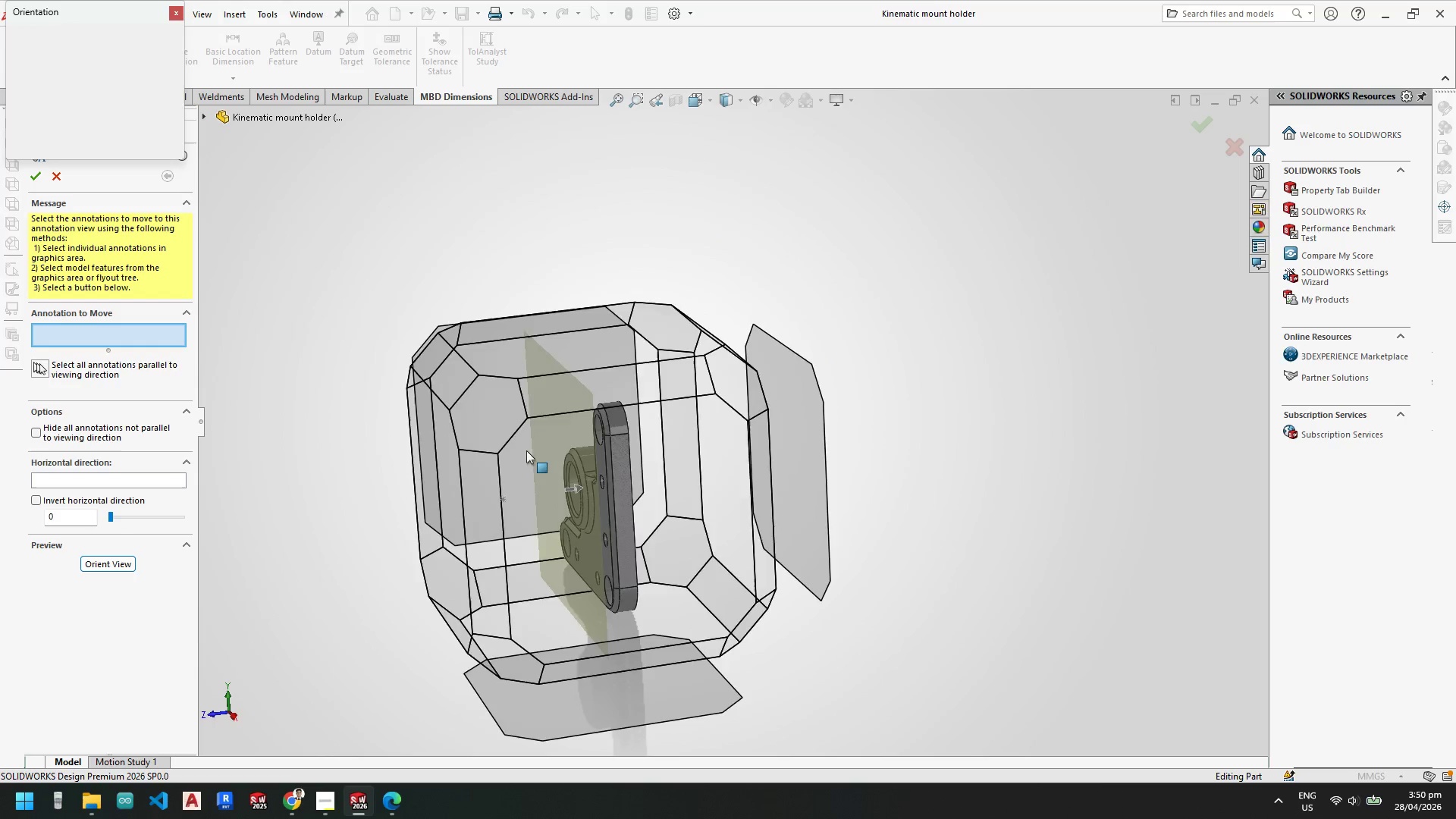 
left_click([484, 432])
 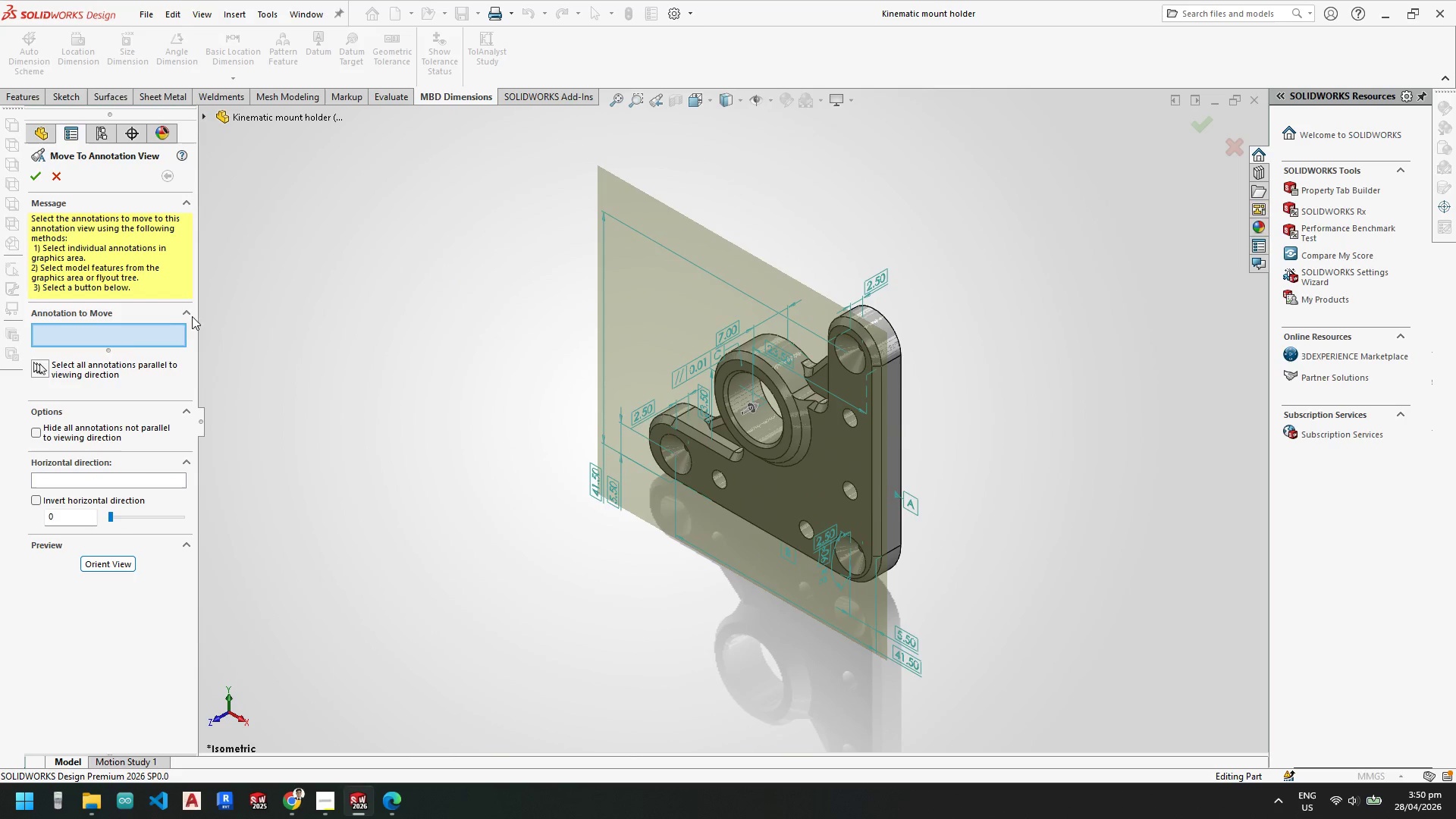 
left_click([125, 334])
 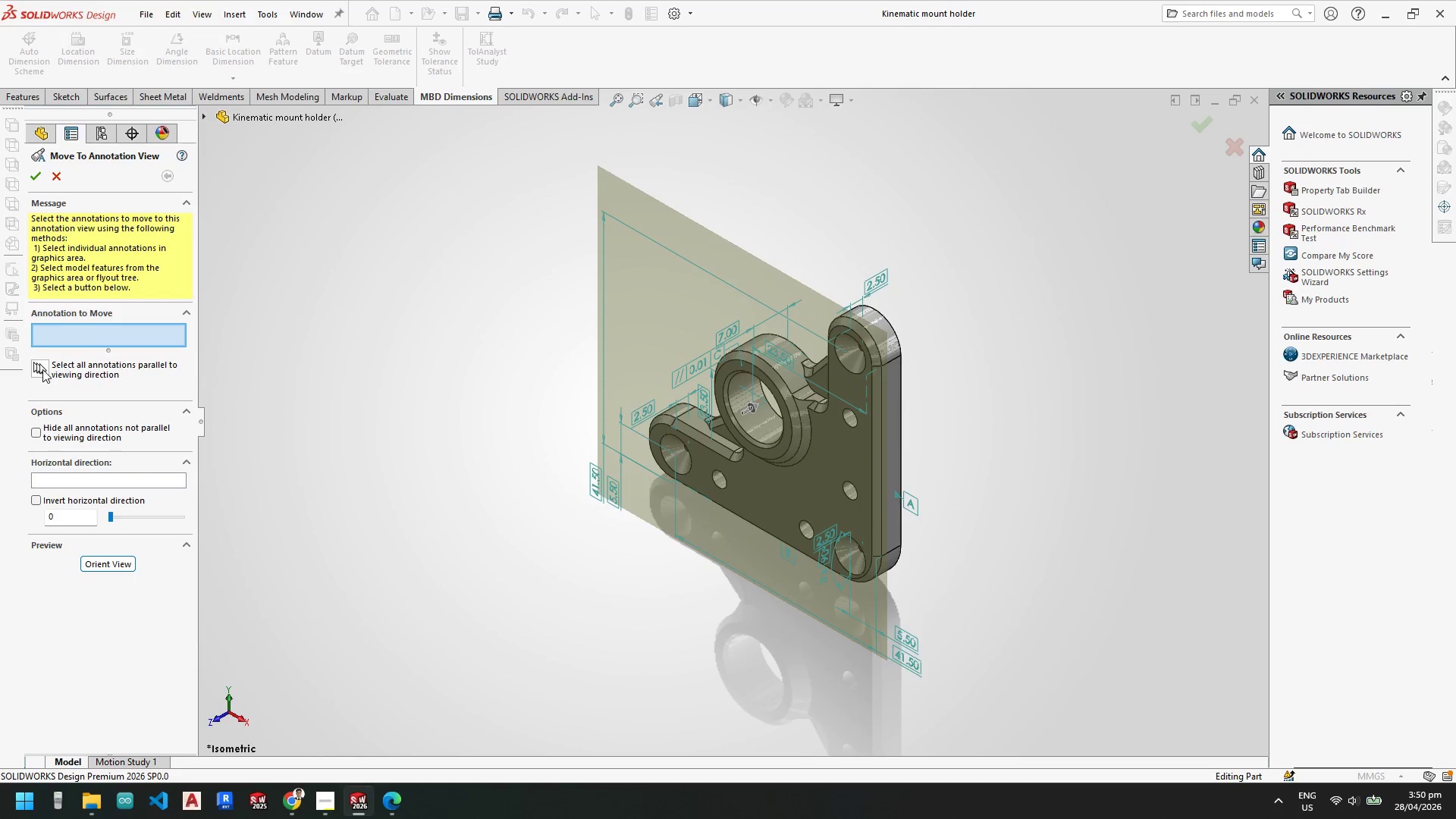 
left_click([40, 369])
 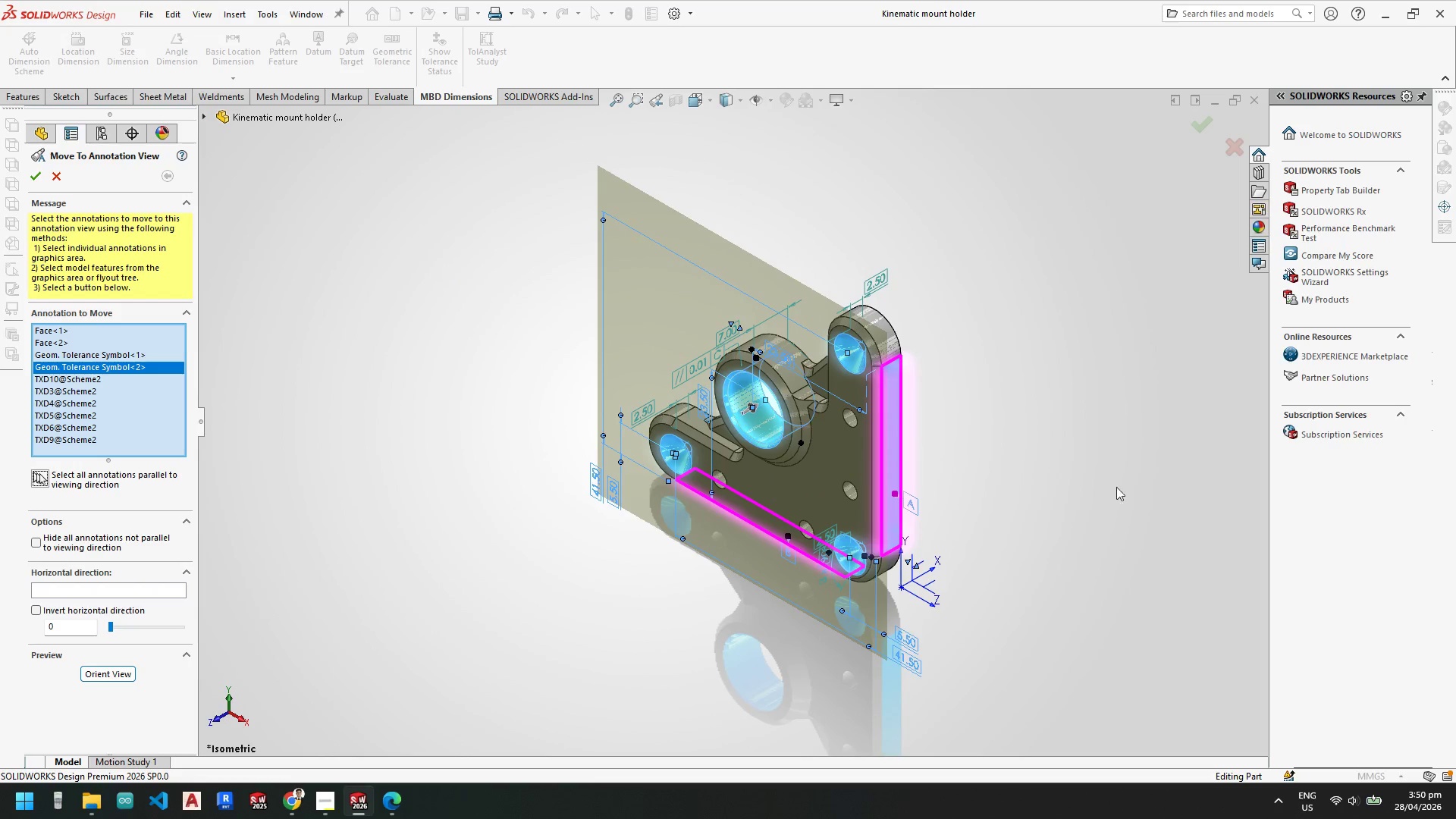 
scroll: coordinate [964, 500], scroll_direction: down, amount: 3.0
 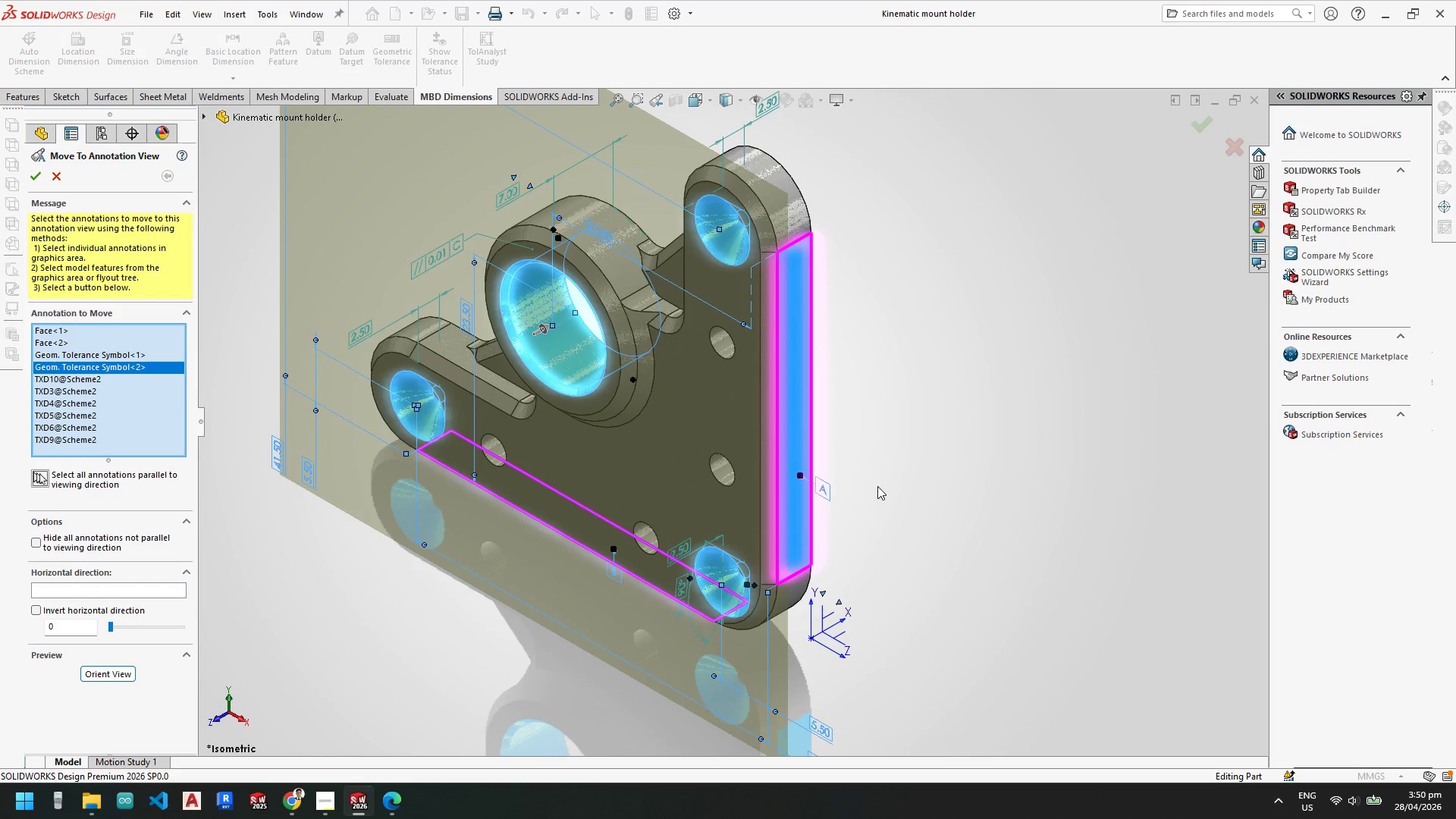 
scroll: coordinate [877, 486], scroll_direction: up, amount: 2.0
 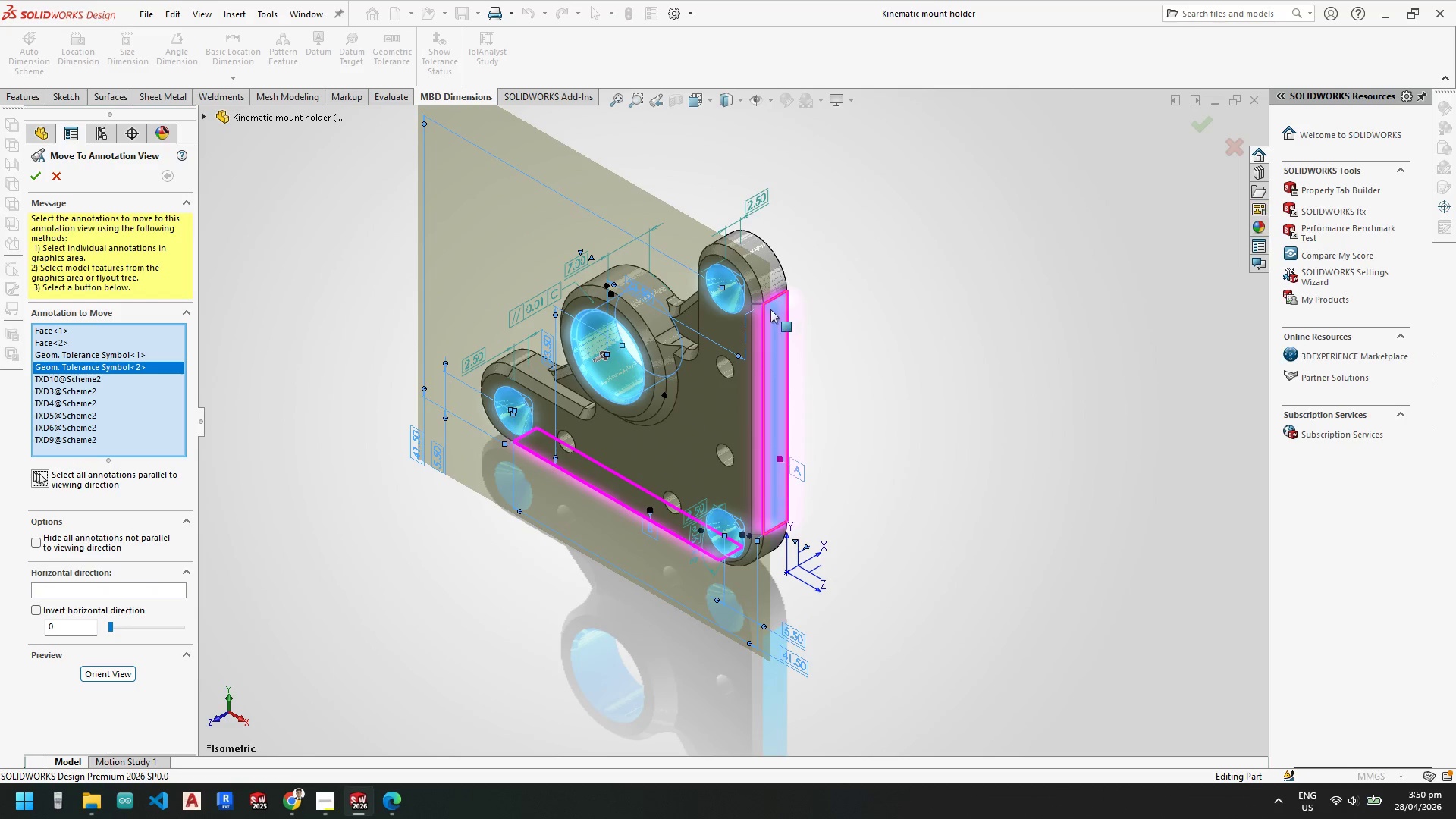 
scroll: coordinate [760, 312], scroll_direction: down, amount: 1.0
 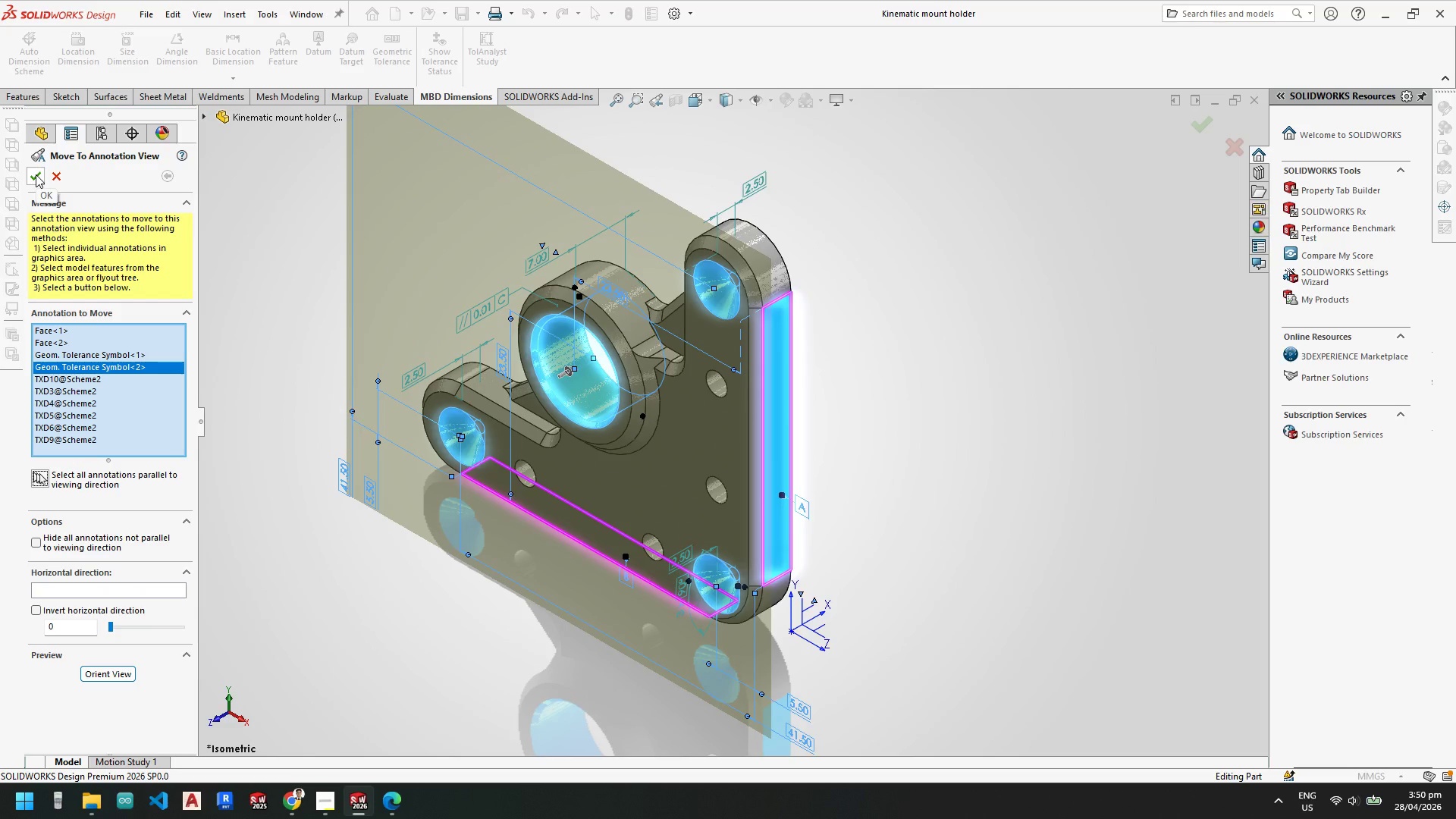 
wait(5.08)
 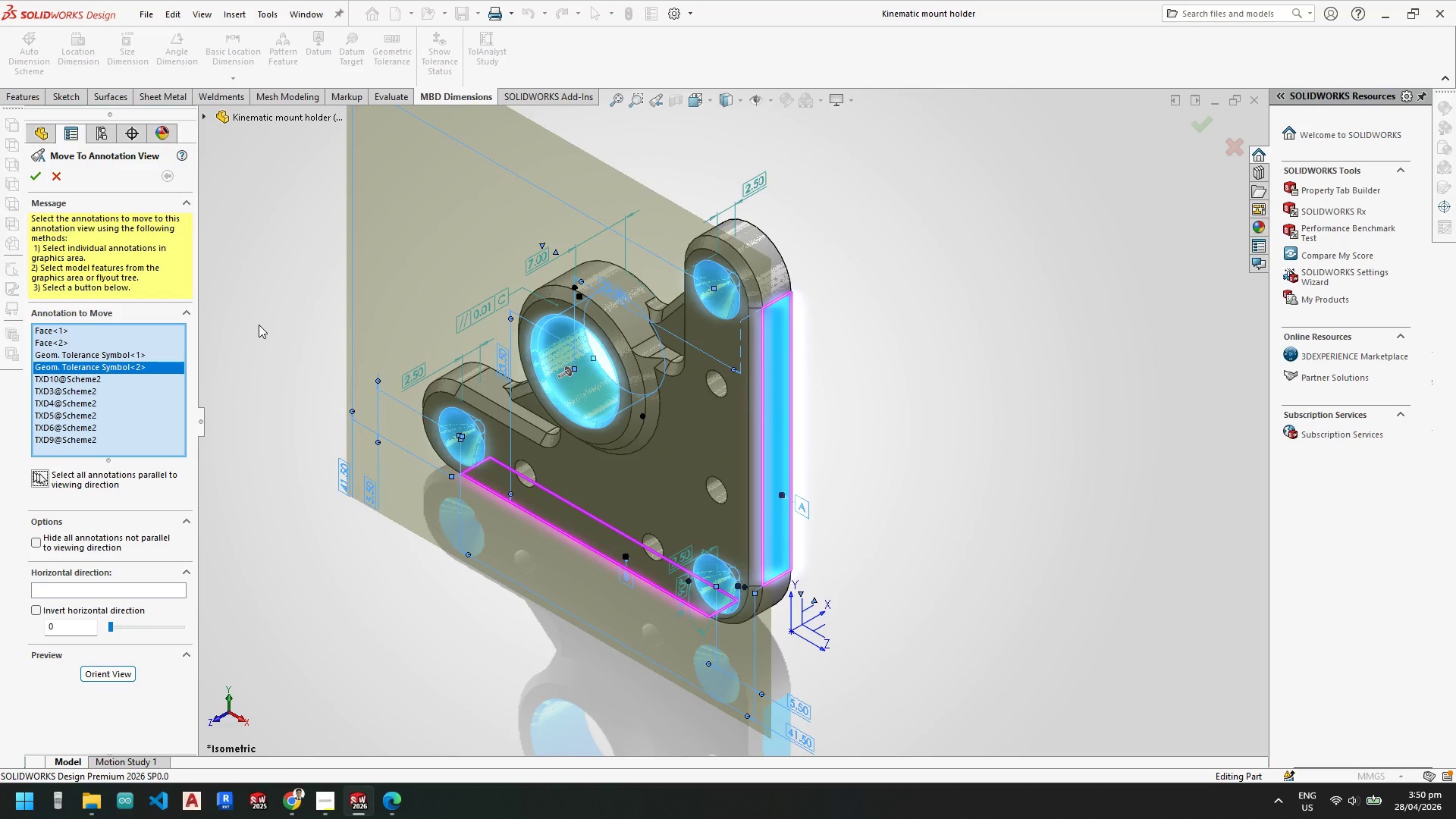 
left_click([36, 174])
 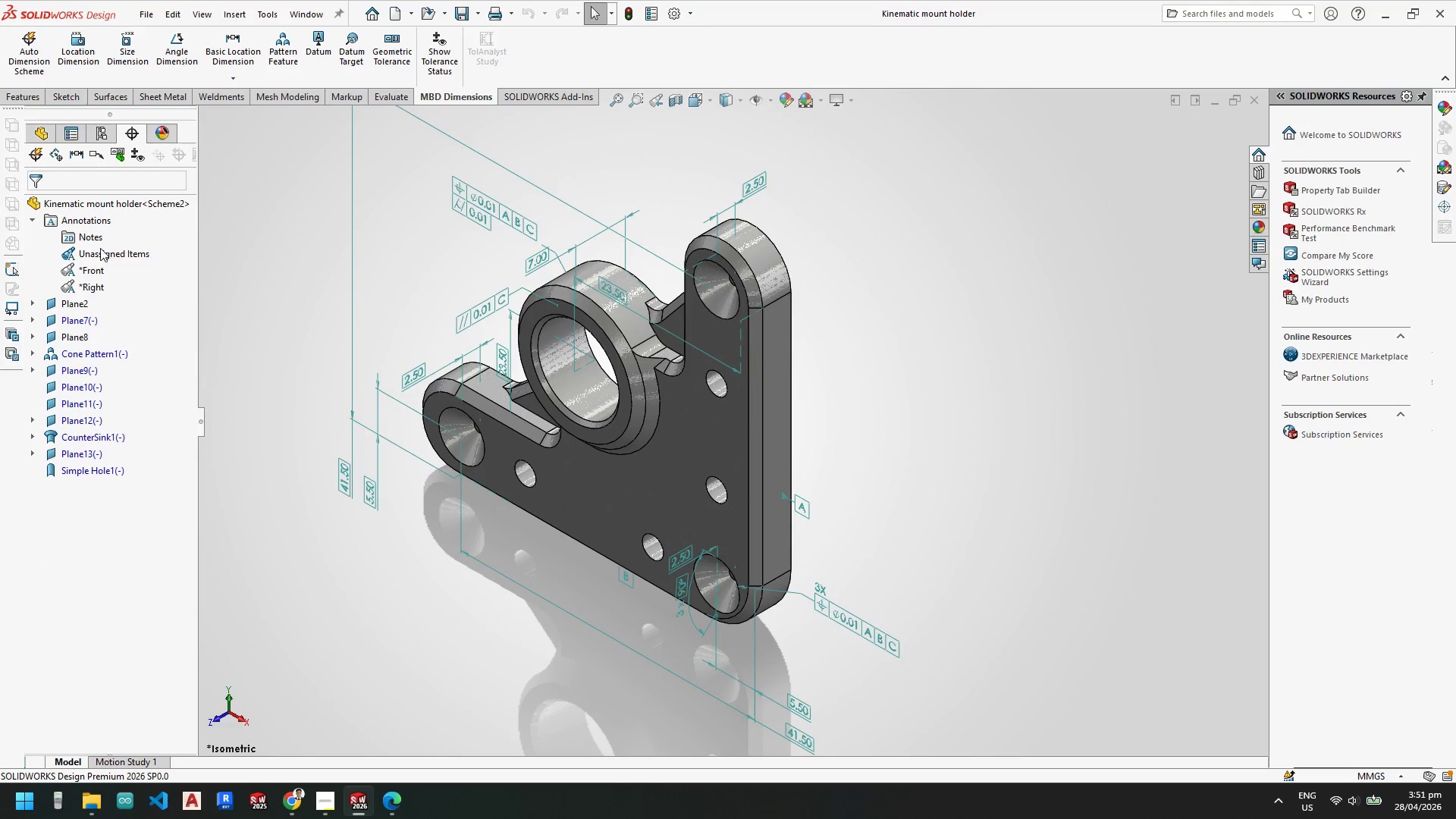 
left_click([102, 254])
 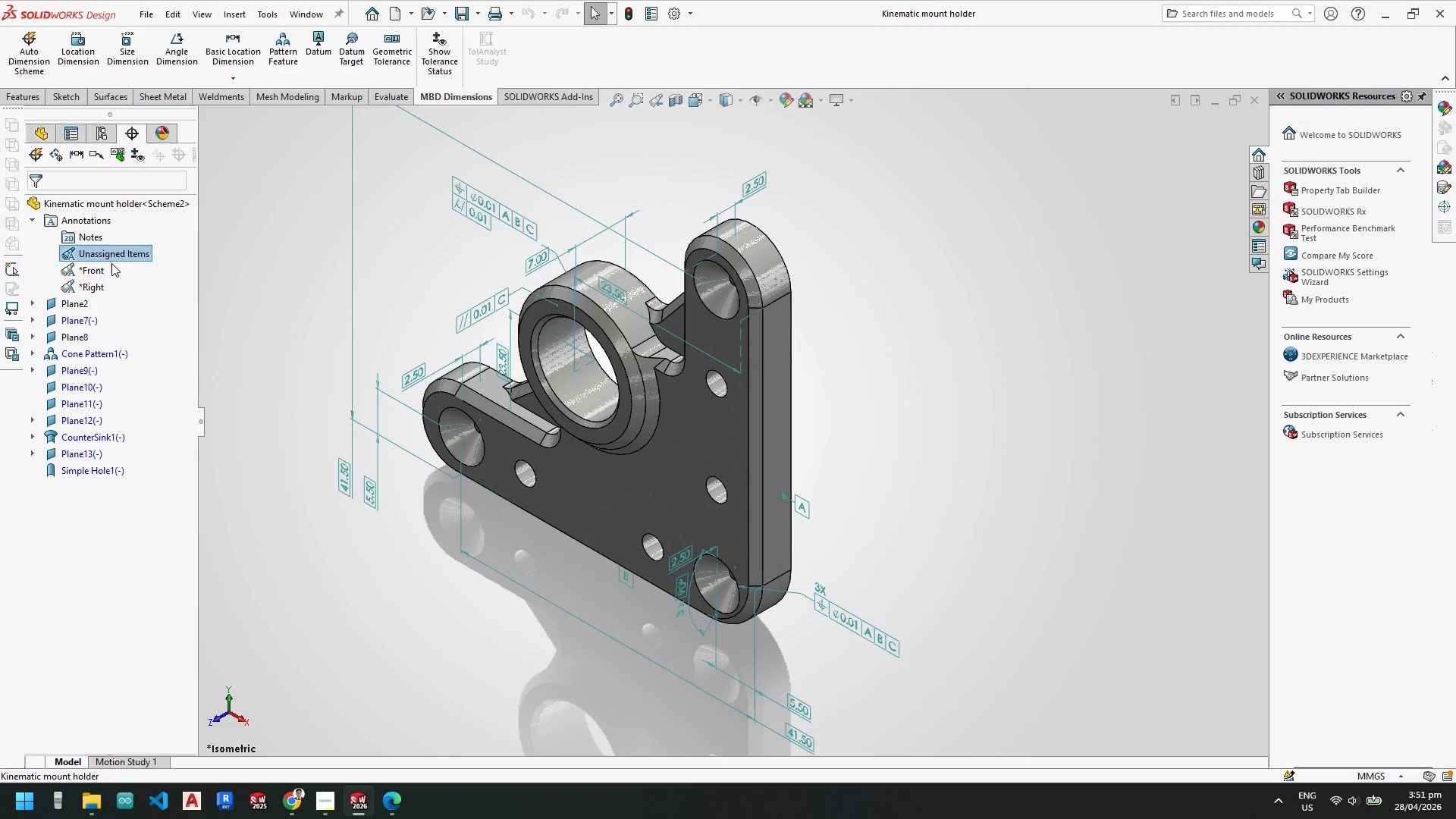 
left_click([88, 269])
 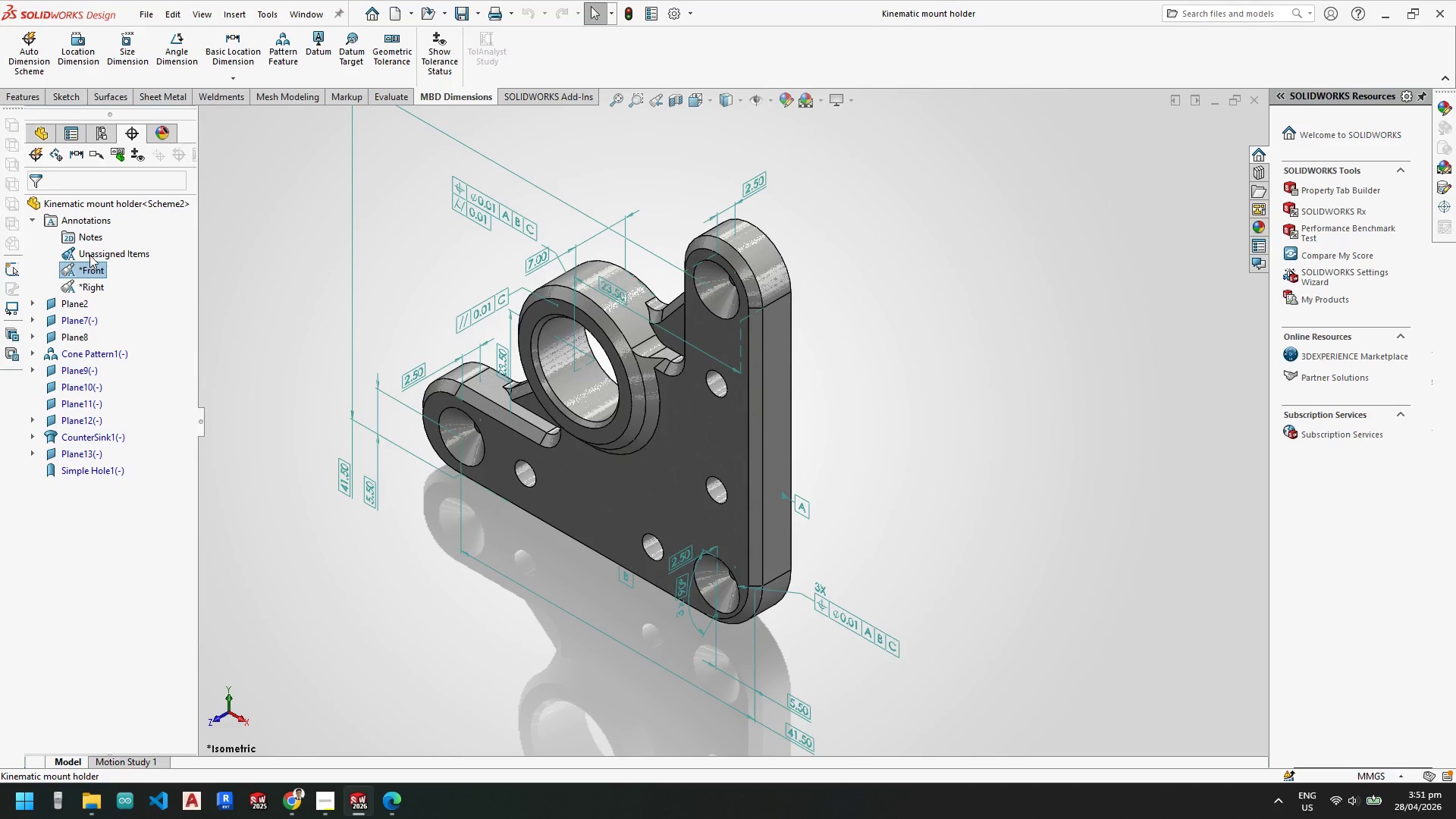 
mouse_move([106, 258])
 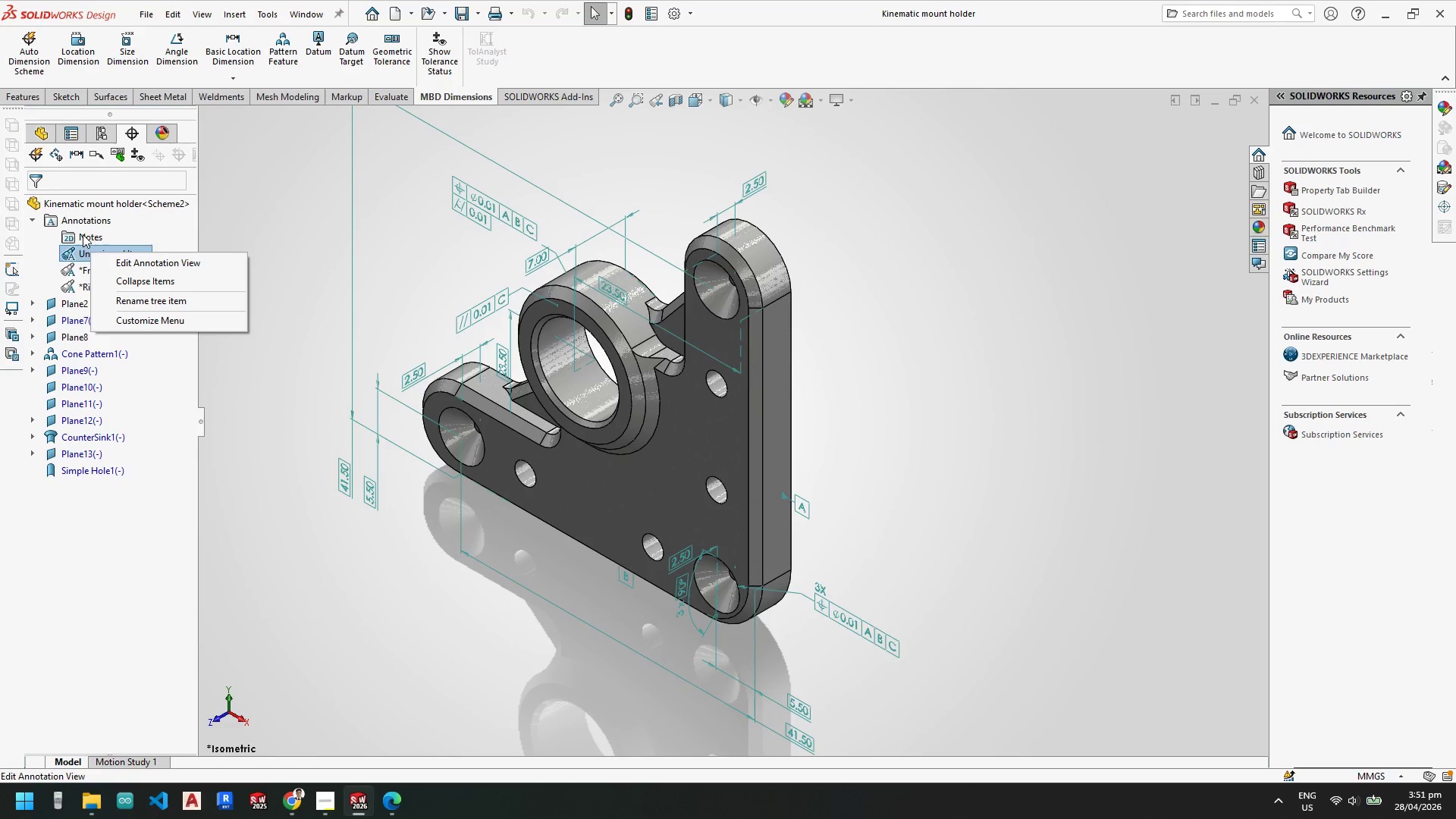 
right_click([83, 239])
 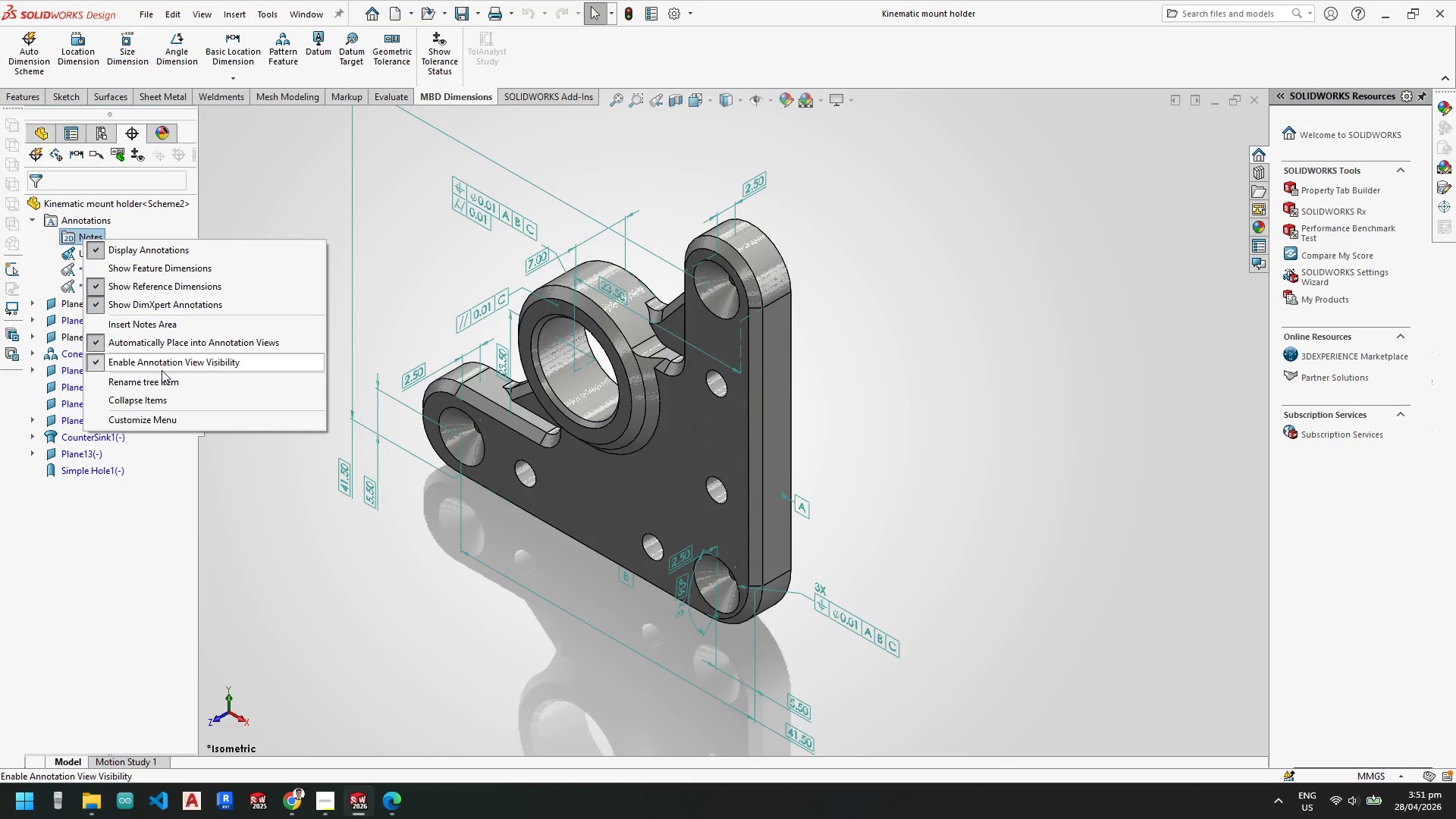 
wait(9.52)
 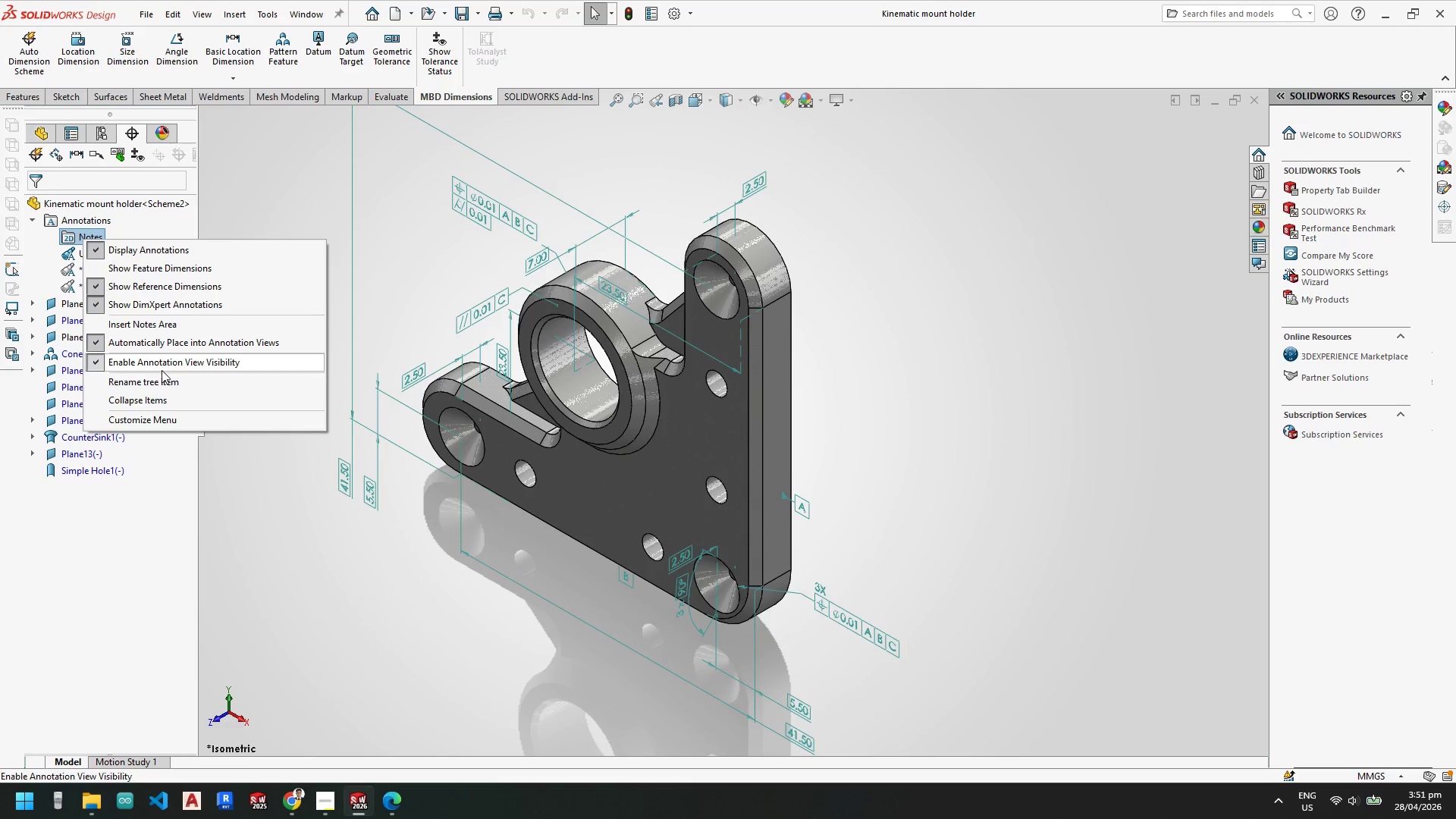 
left_click([142, 271])
 